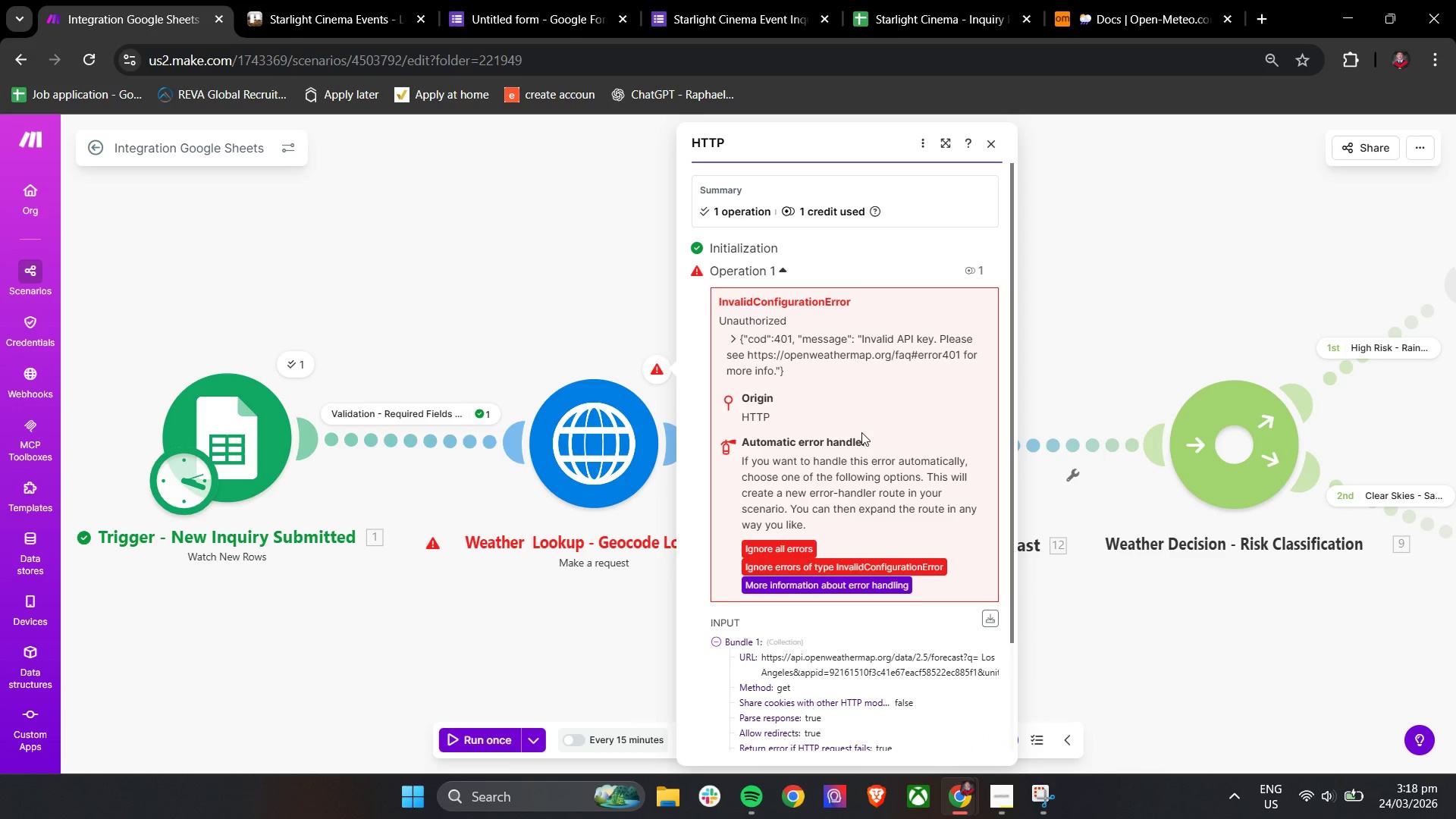 
scroll: coordinate [861, 432], scroll_direction: down, amount: 4.0
 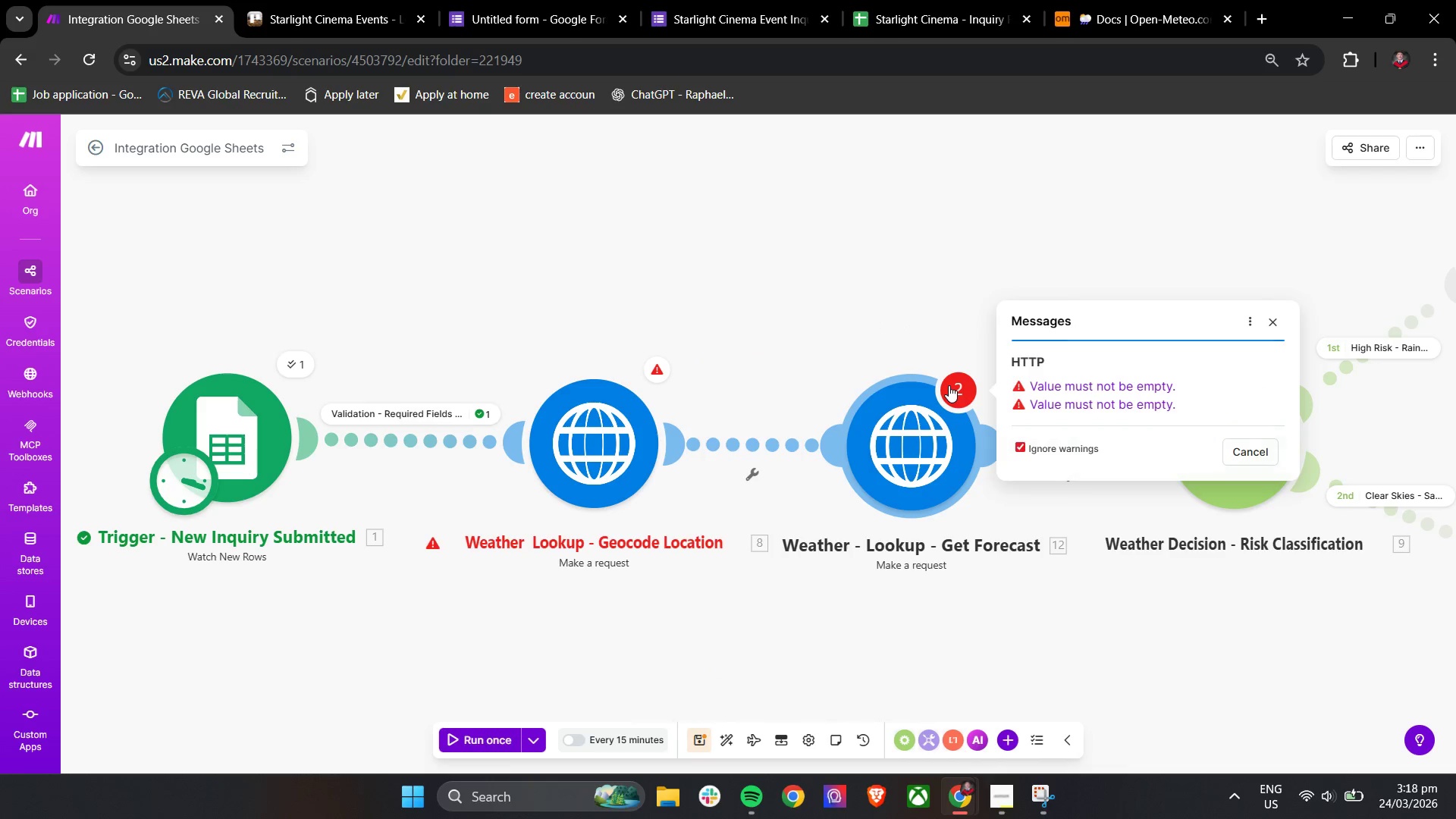 
wait(5.71)
 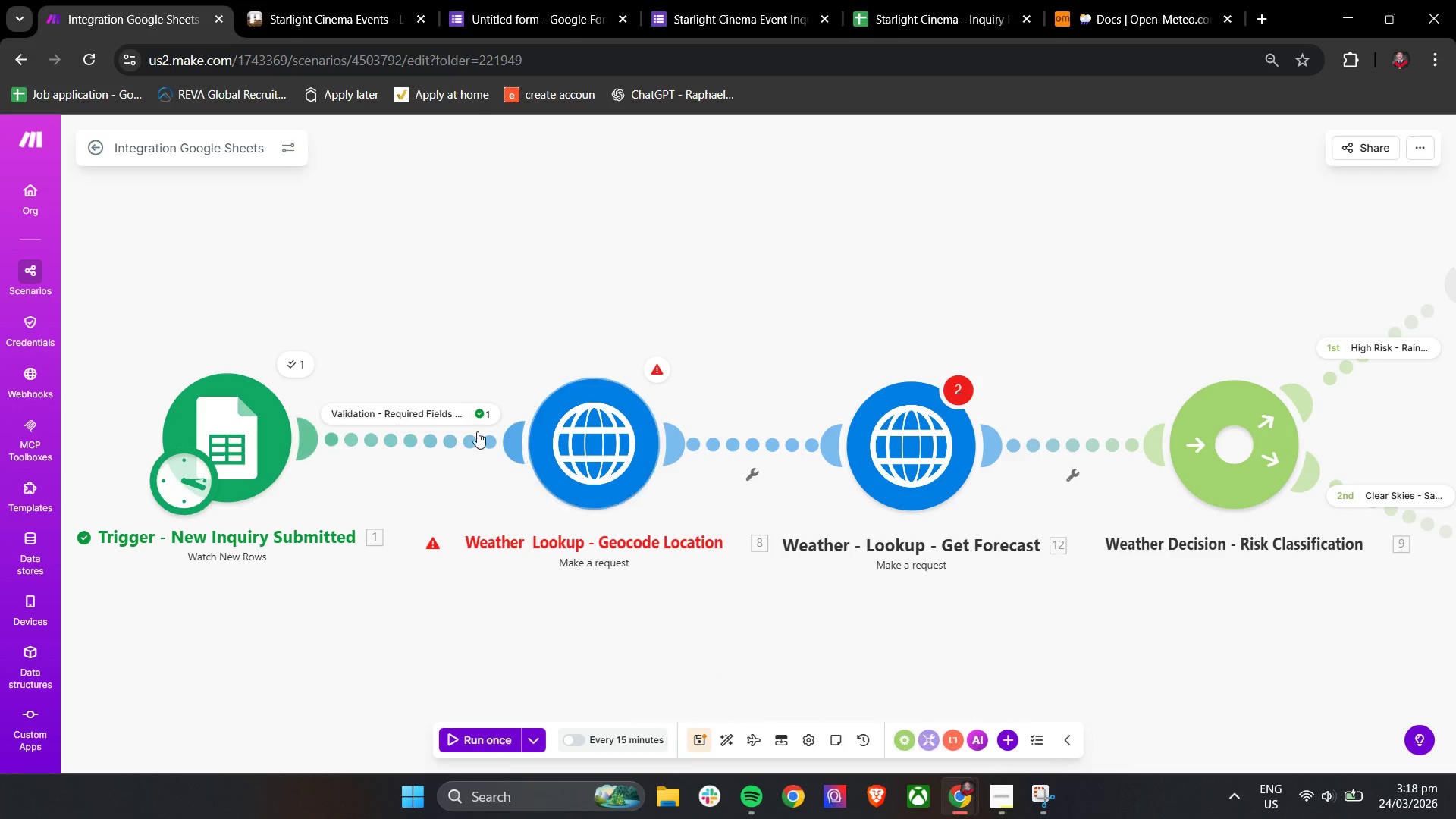 
double_click([935, 441])
 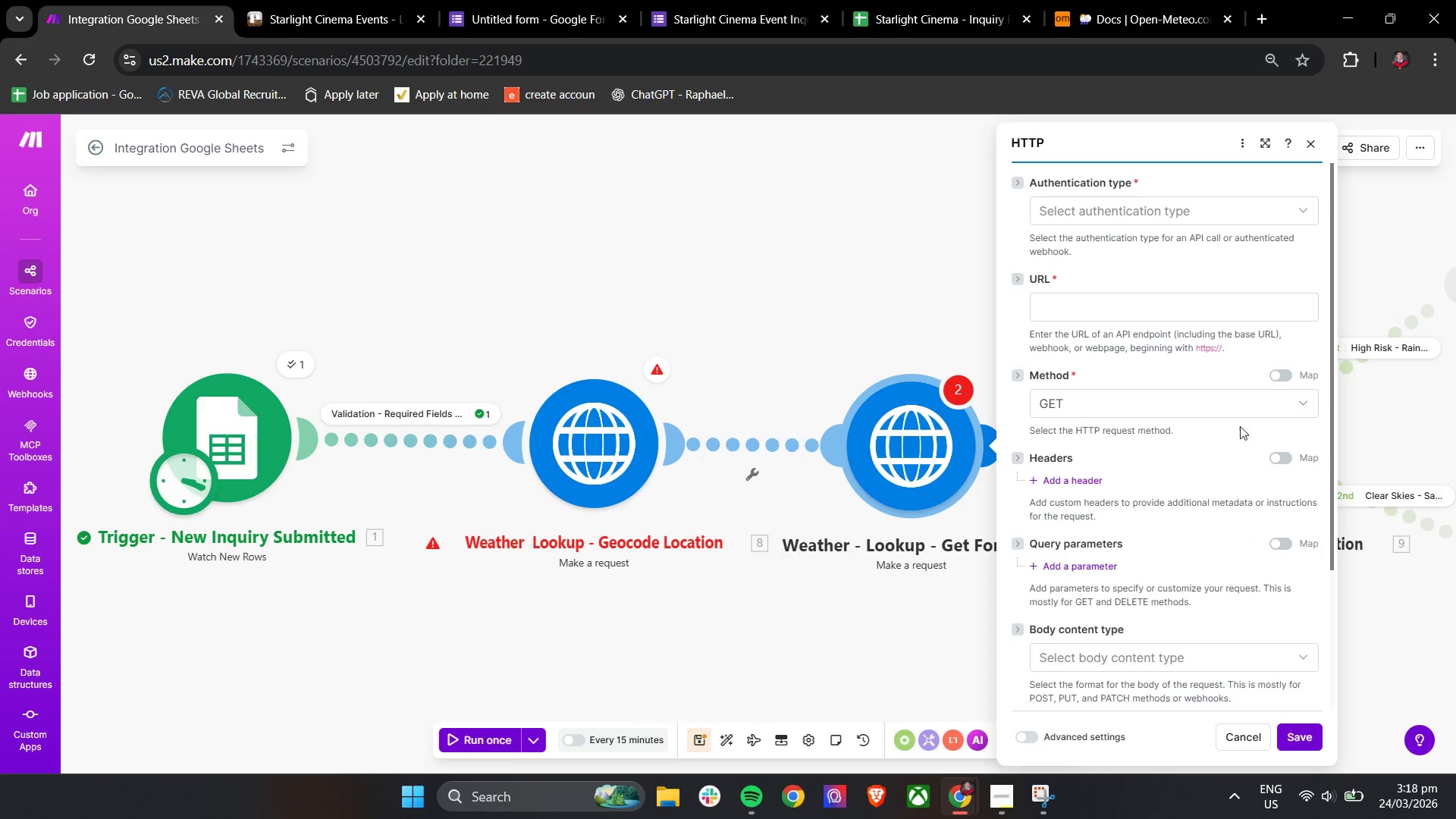 
left_click([1155, 306])
 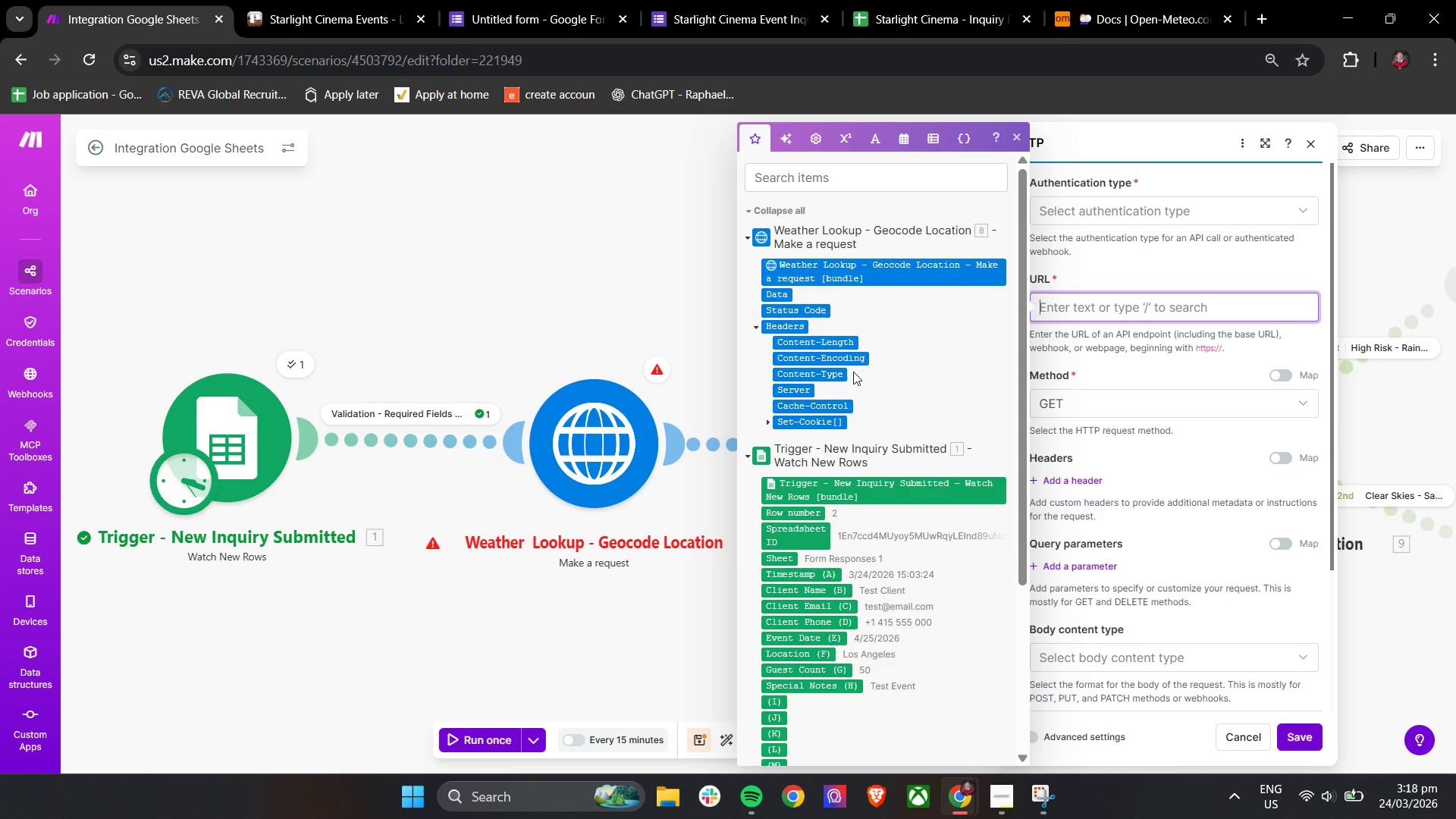 
mouse_move([806, 422])
 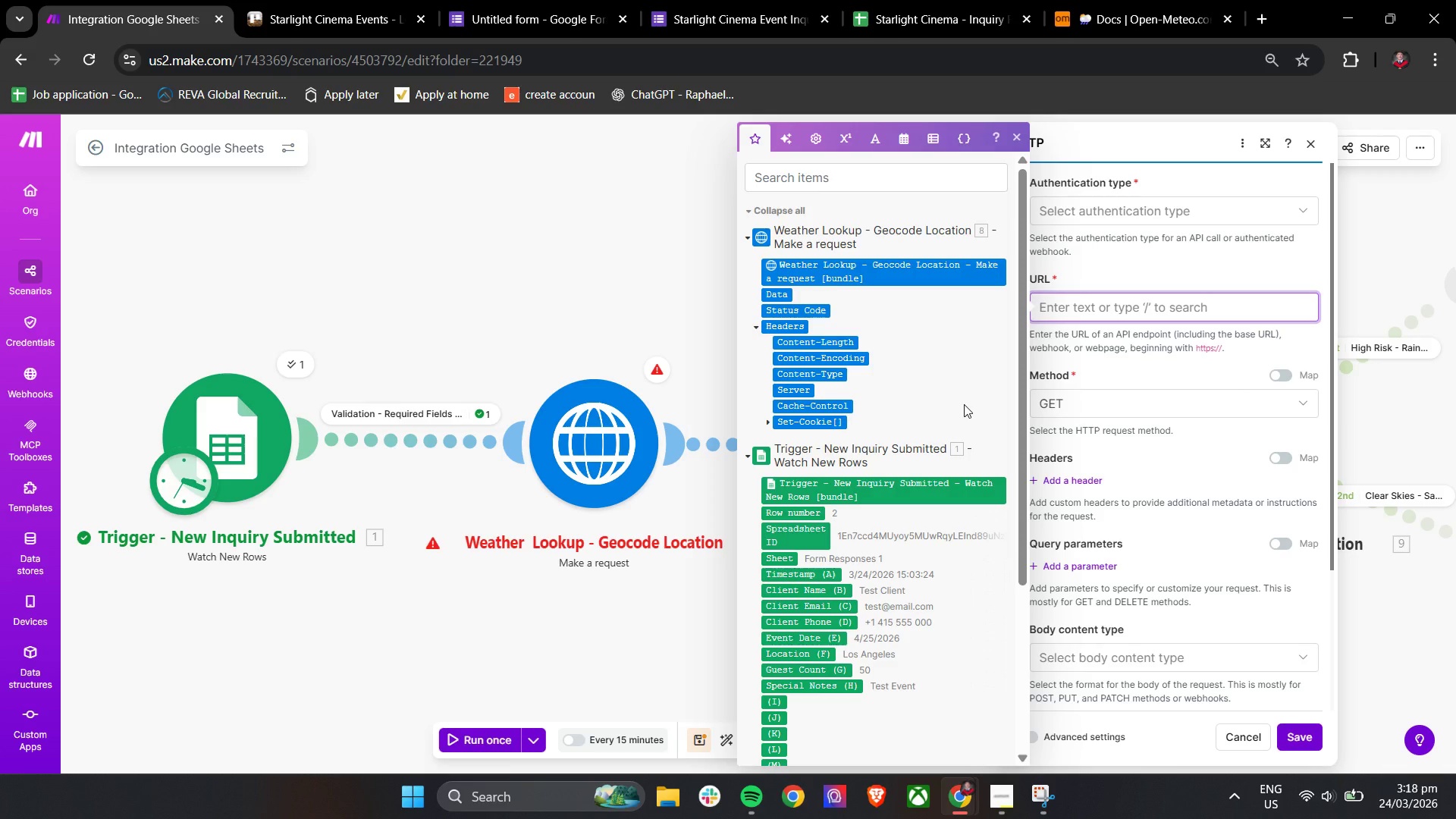 
wait(13.45)
 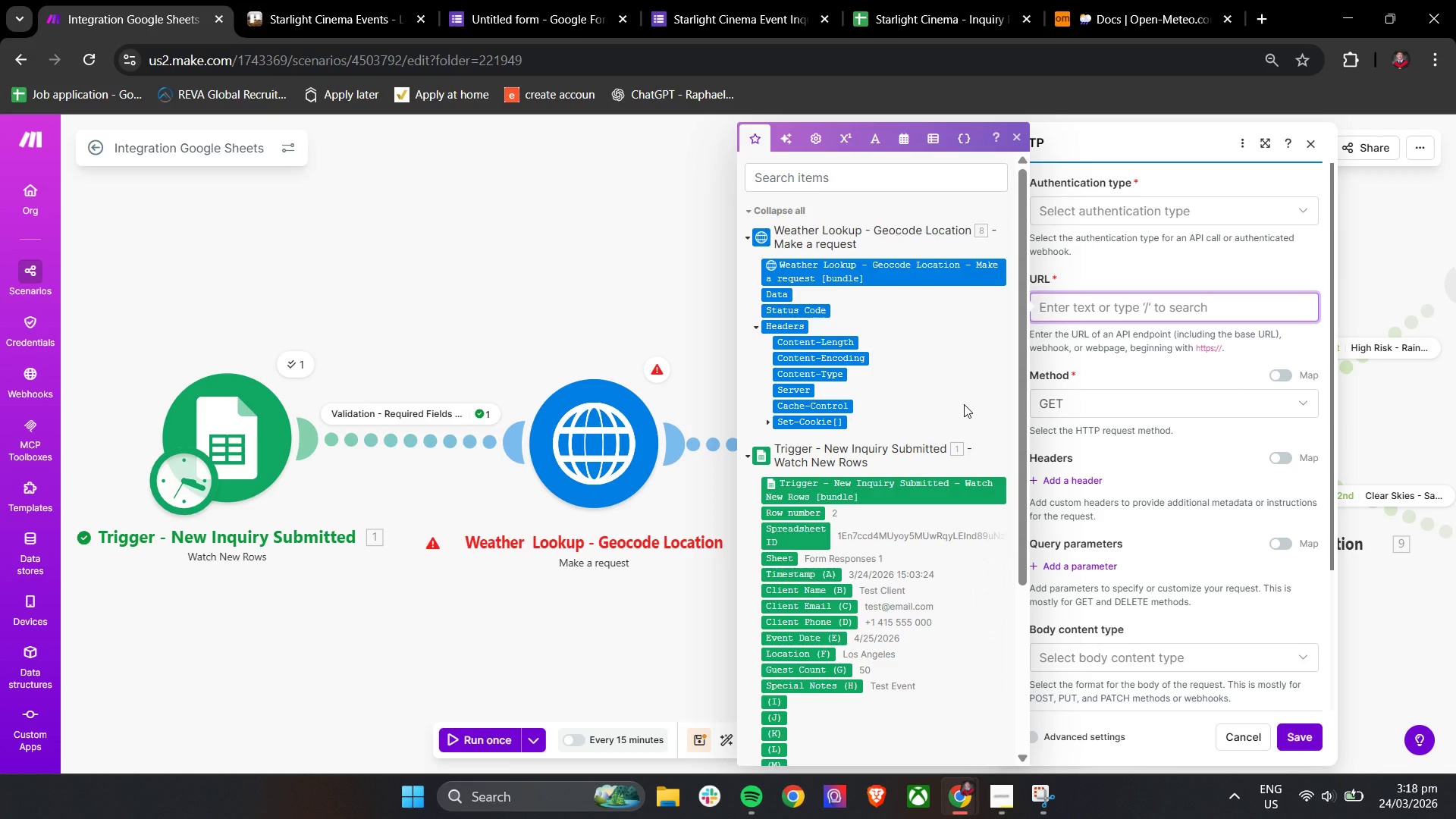 
left_click([1306, 138])
 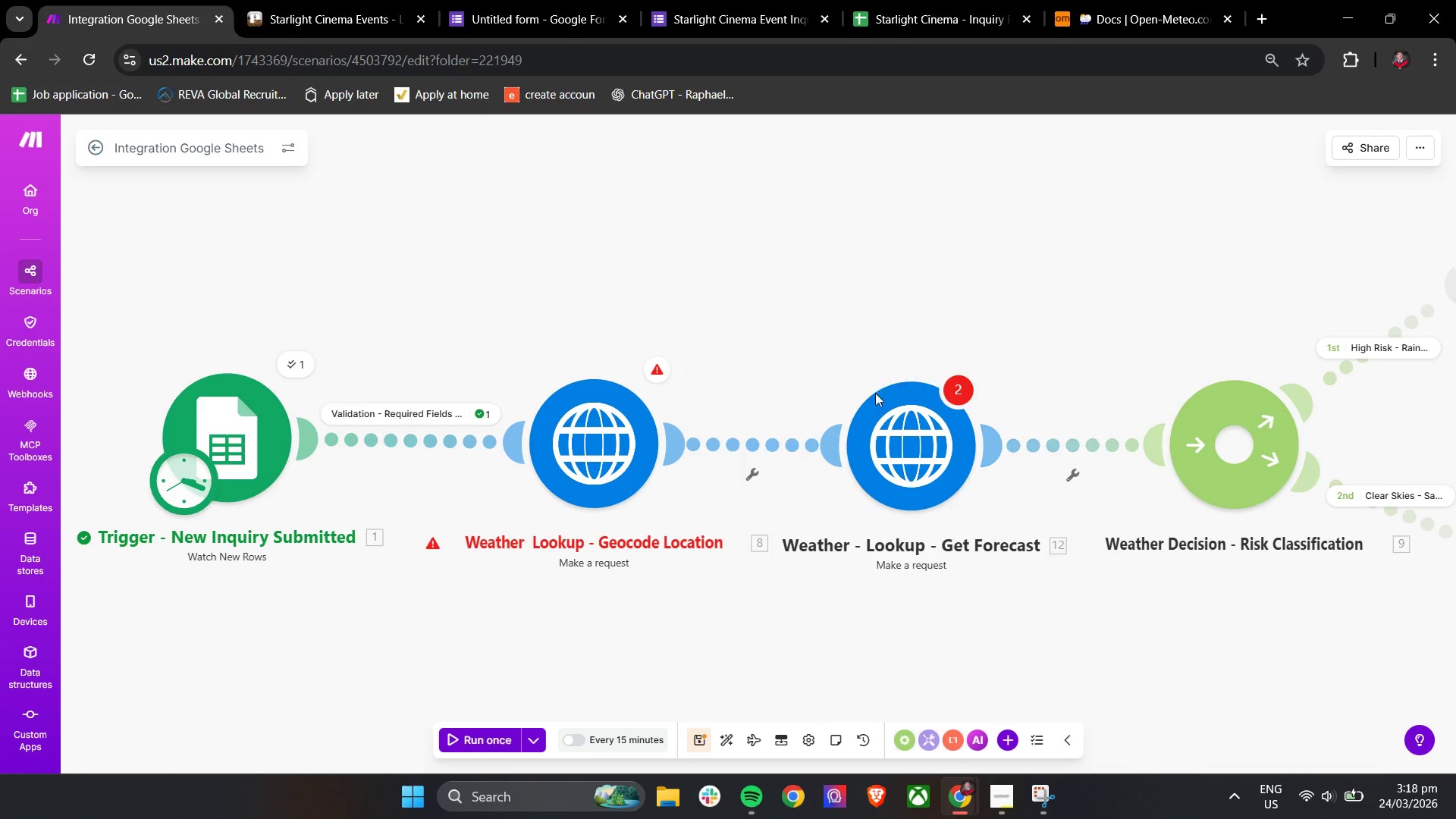 
right_click([927, 420])
 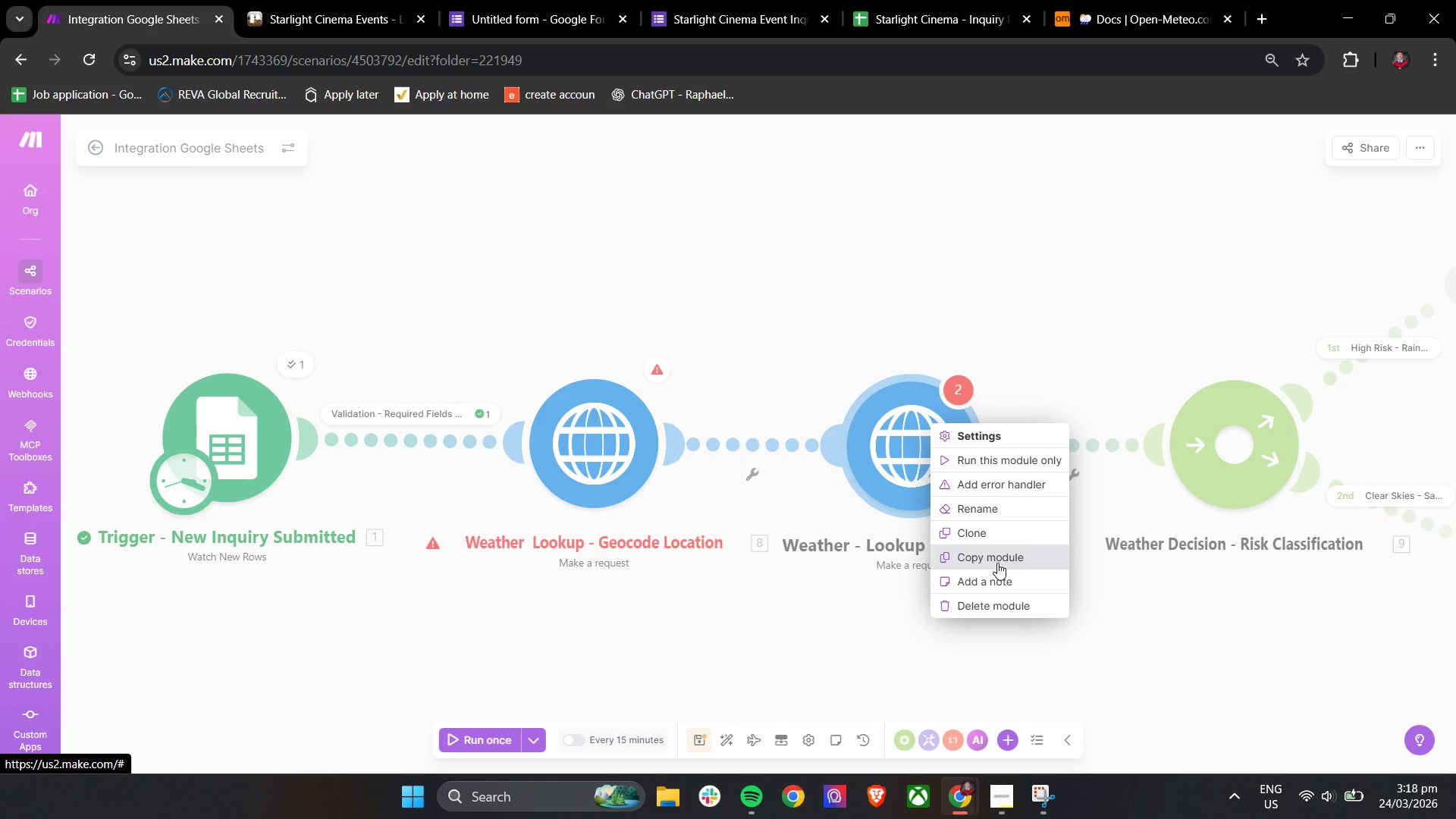 
left_click([1002, 598])
 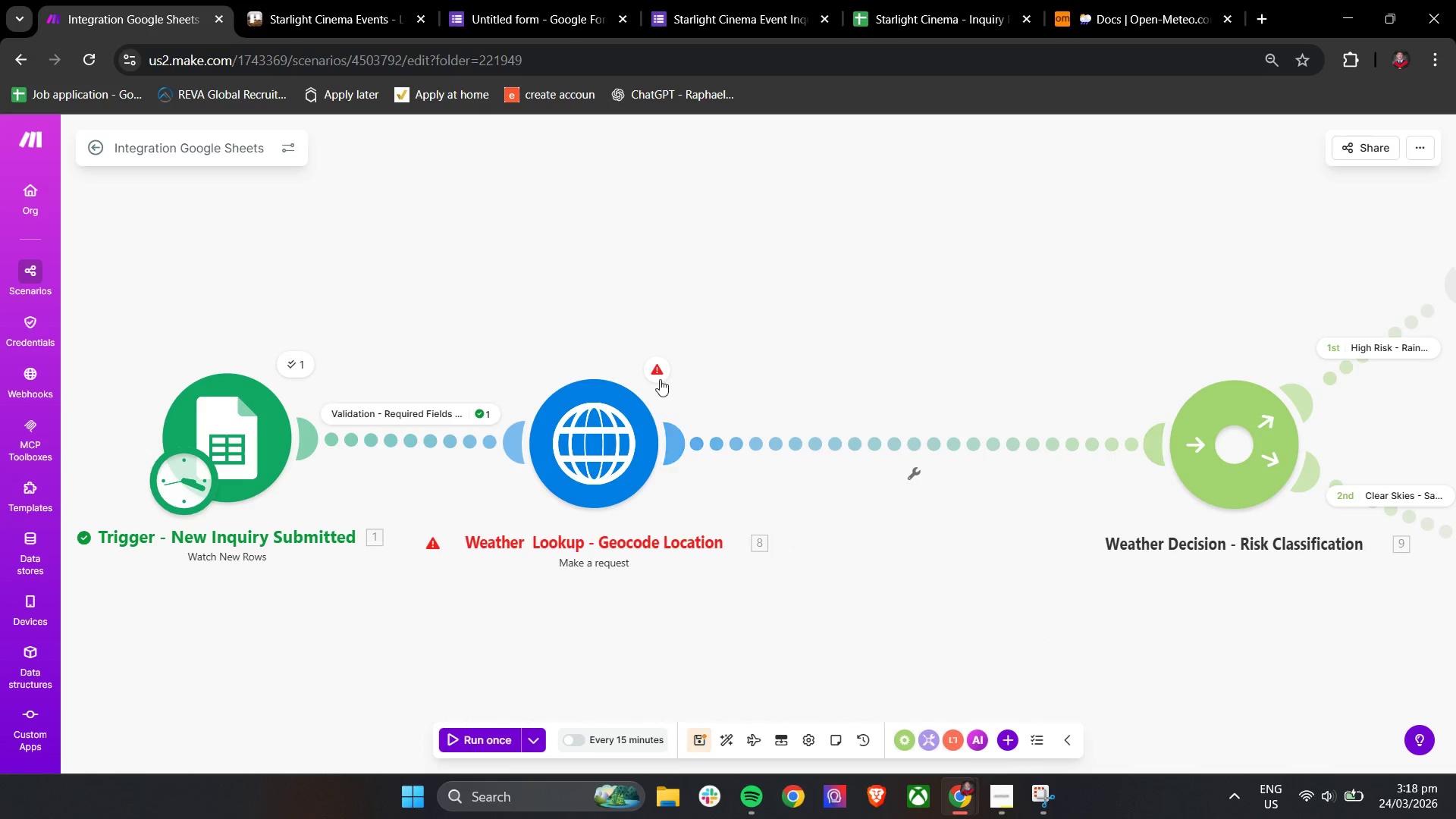 
left_click([660, 371])
 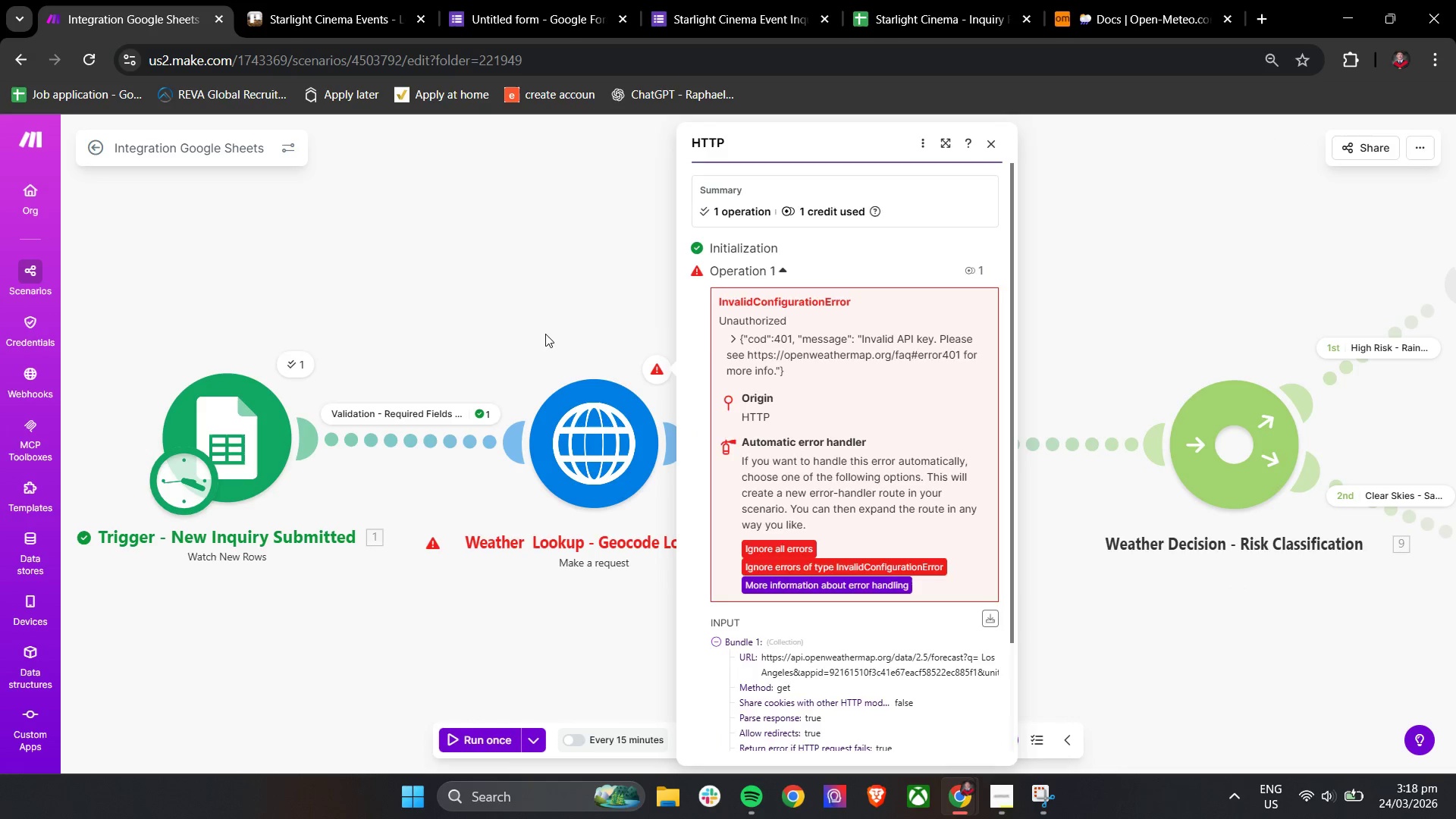 
left_click([544, 330])
 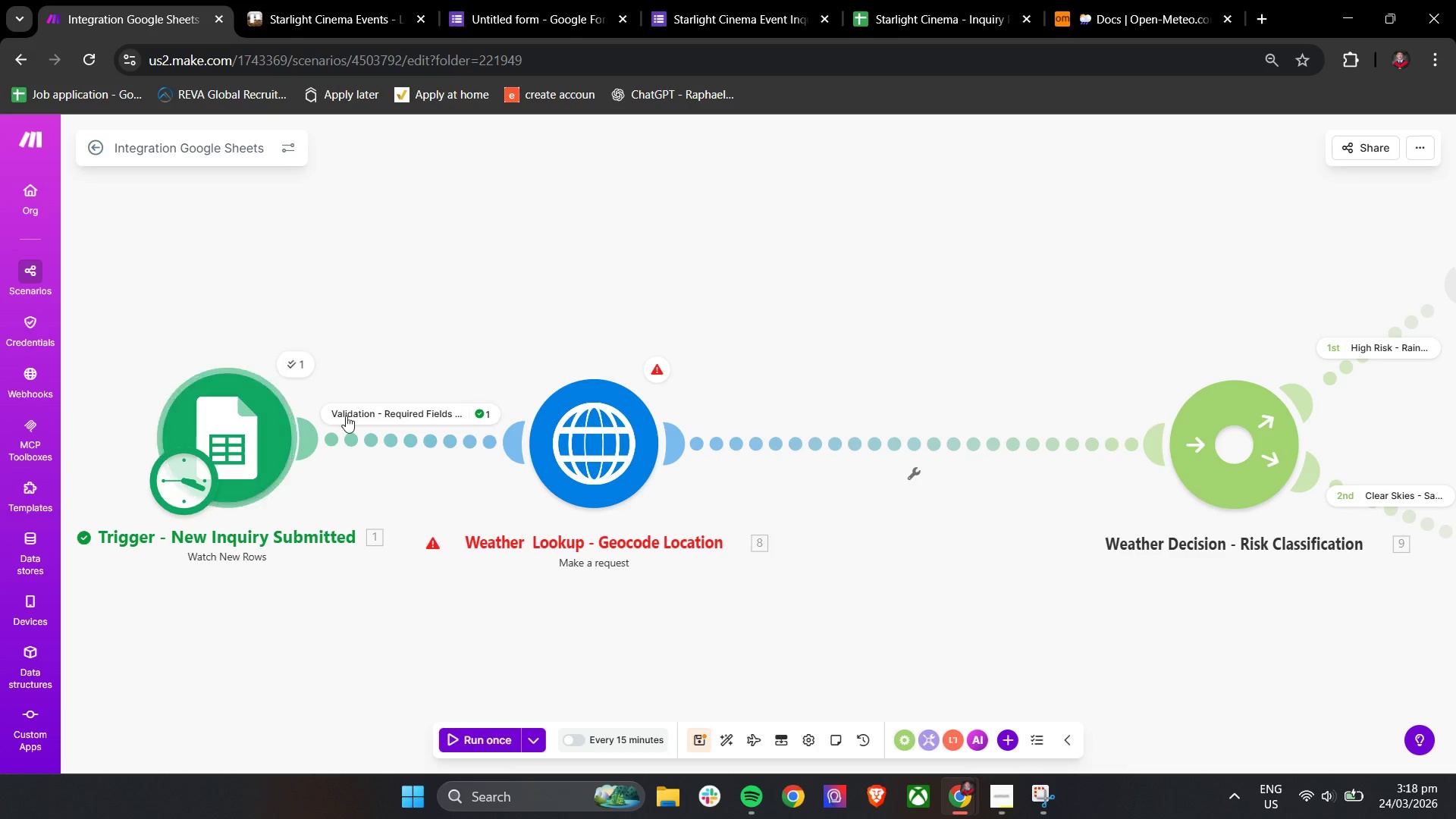 
right_click([284, 428])
 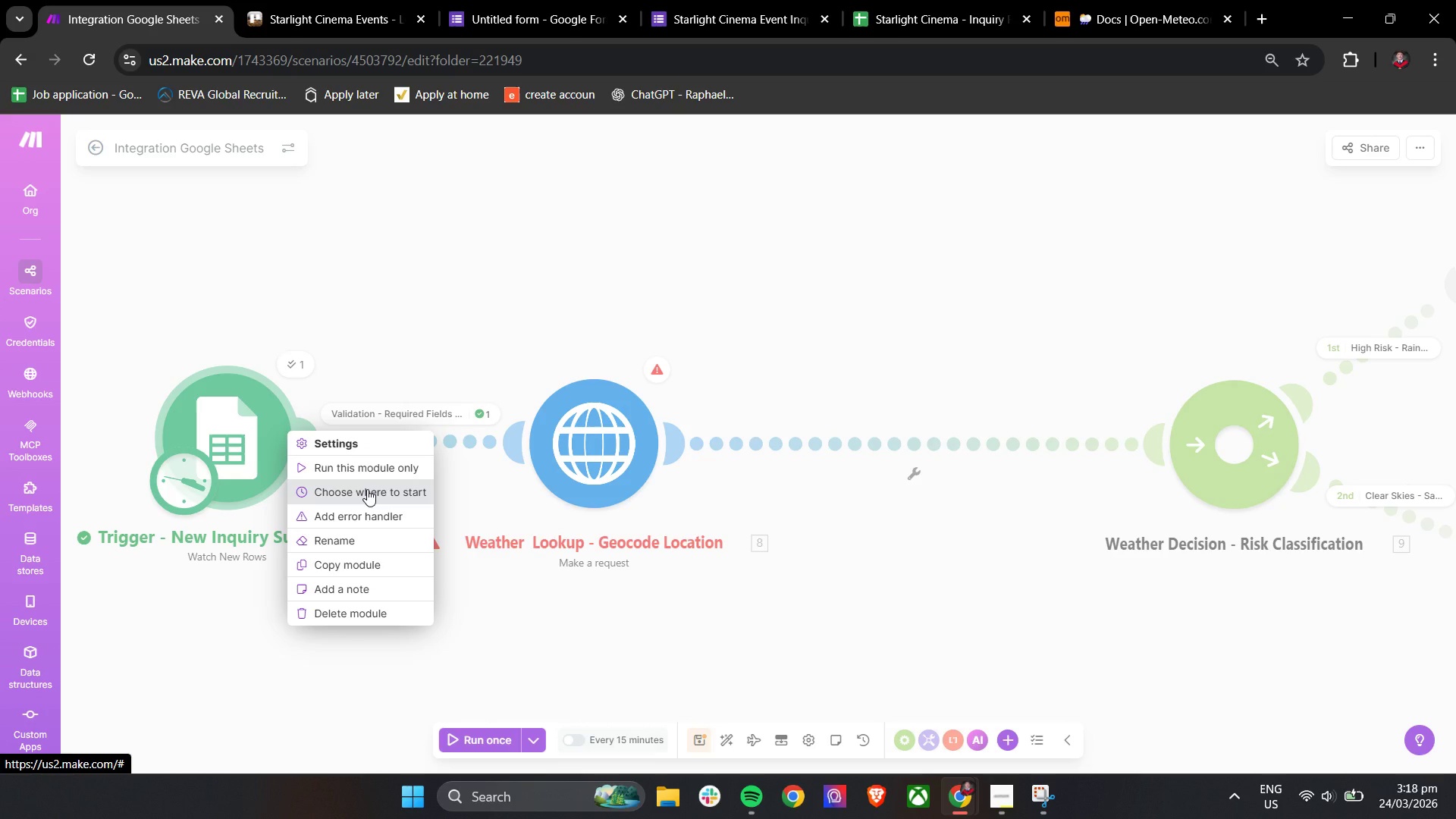 
left_click([367, 489])
 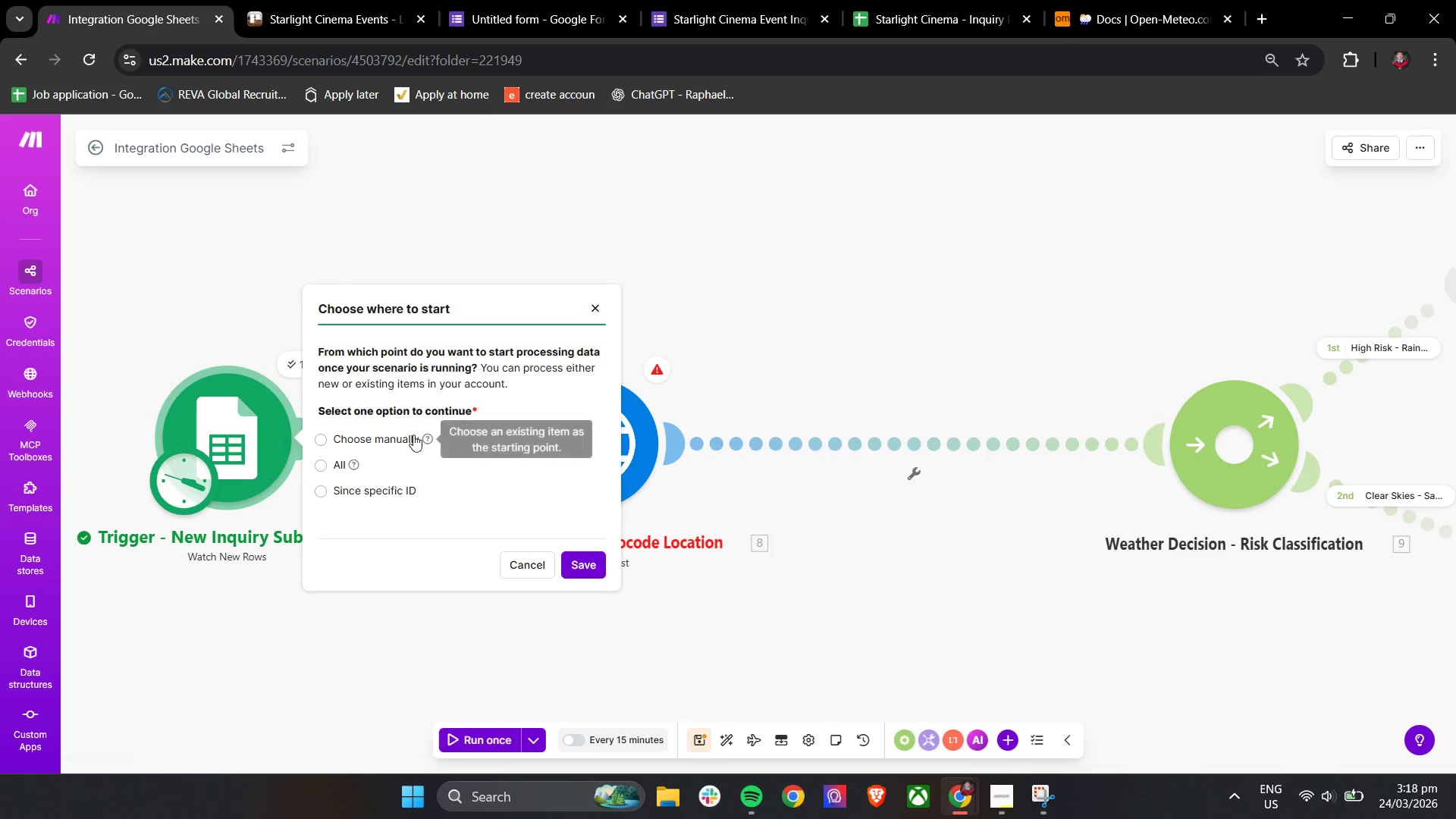 
left_click([379, 438])
 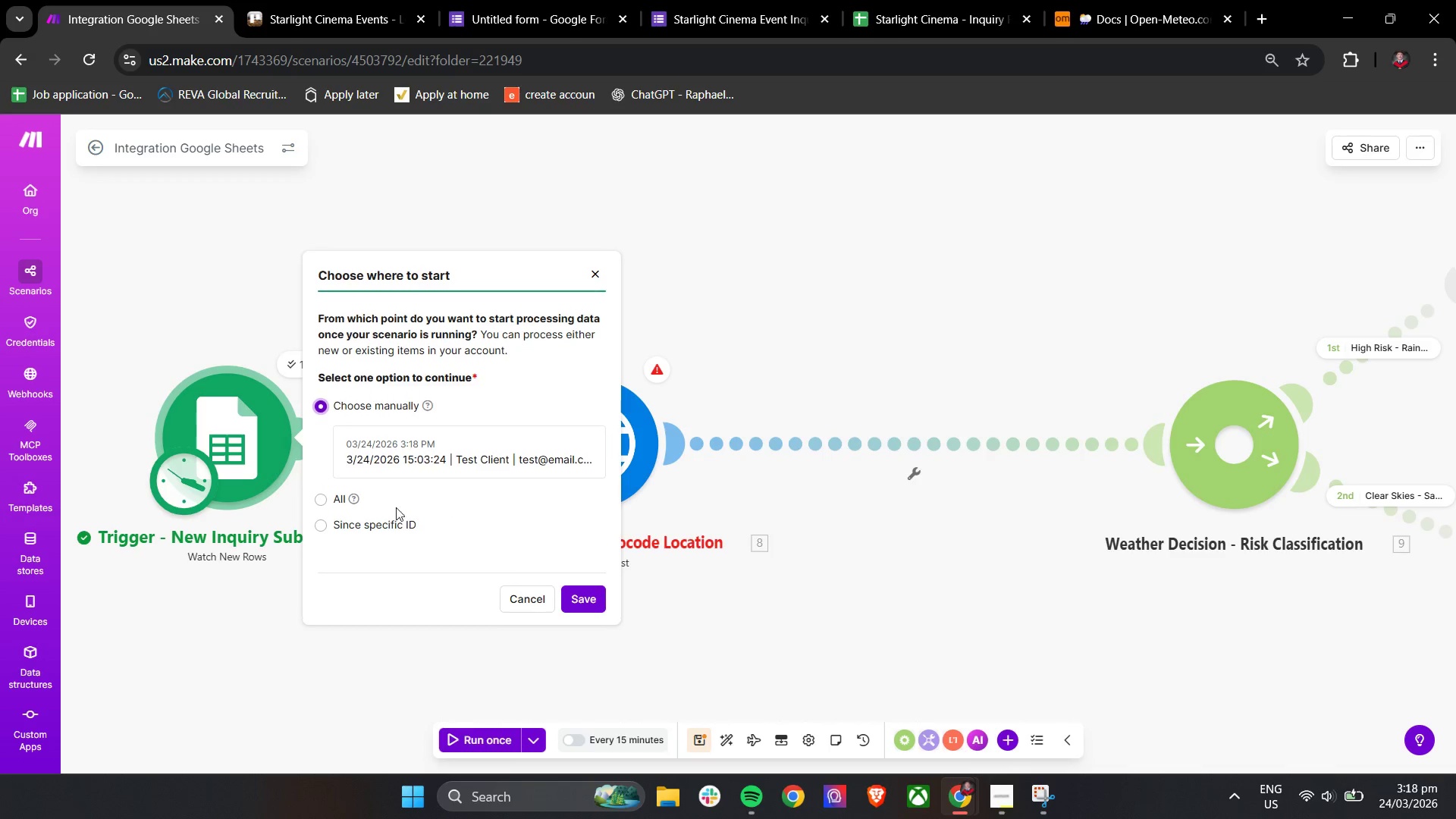 
left_click([574, 607])
 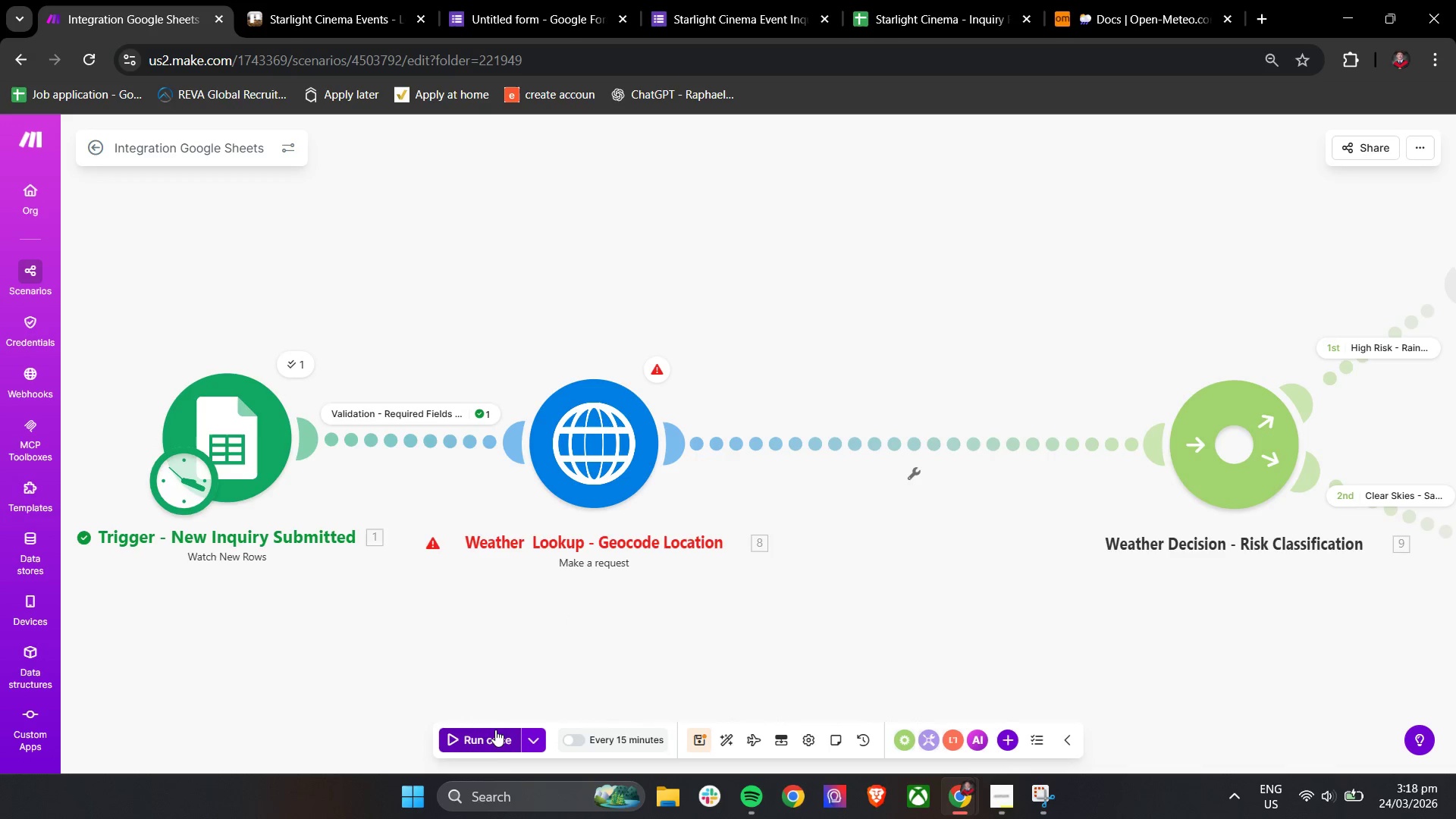 
left_click([491, 736])
 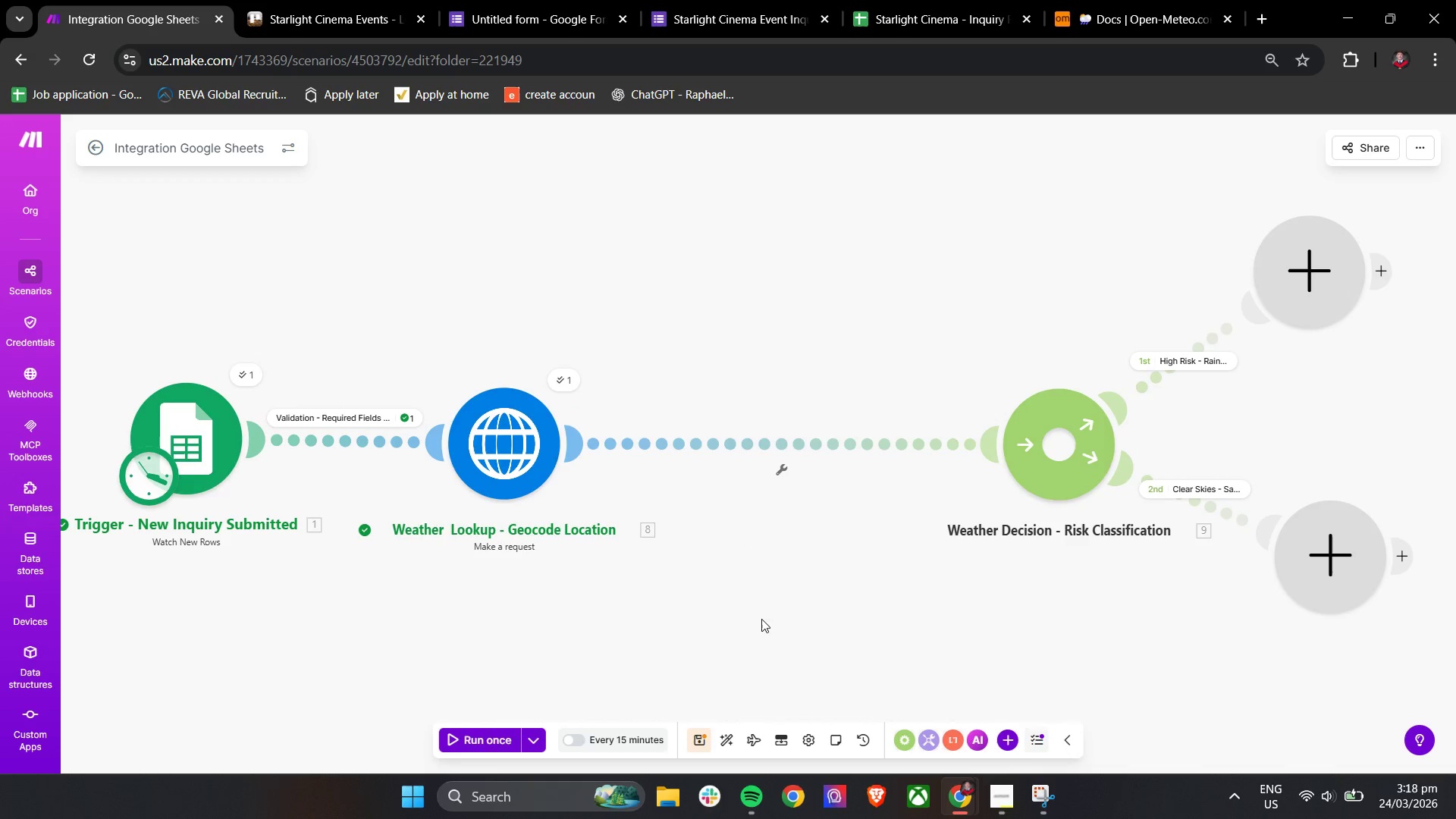 
left_click([559, 386])
 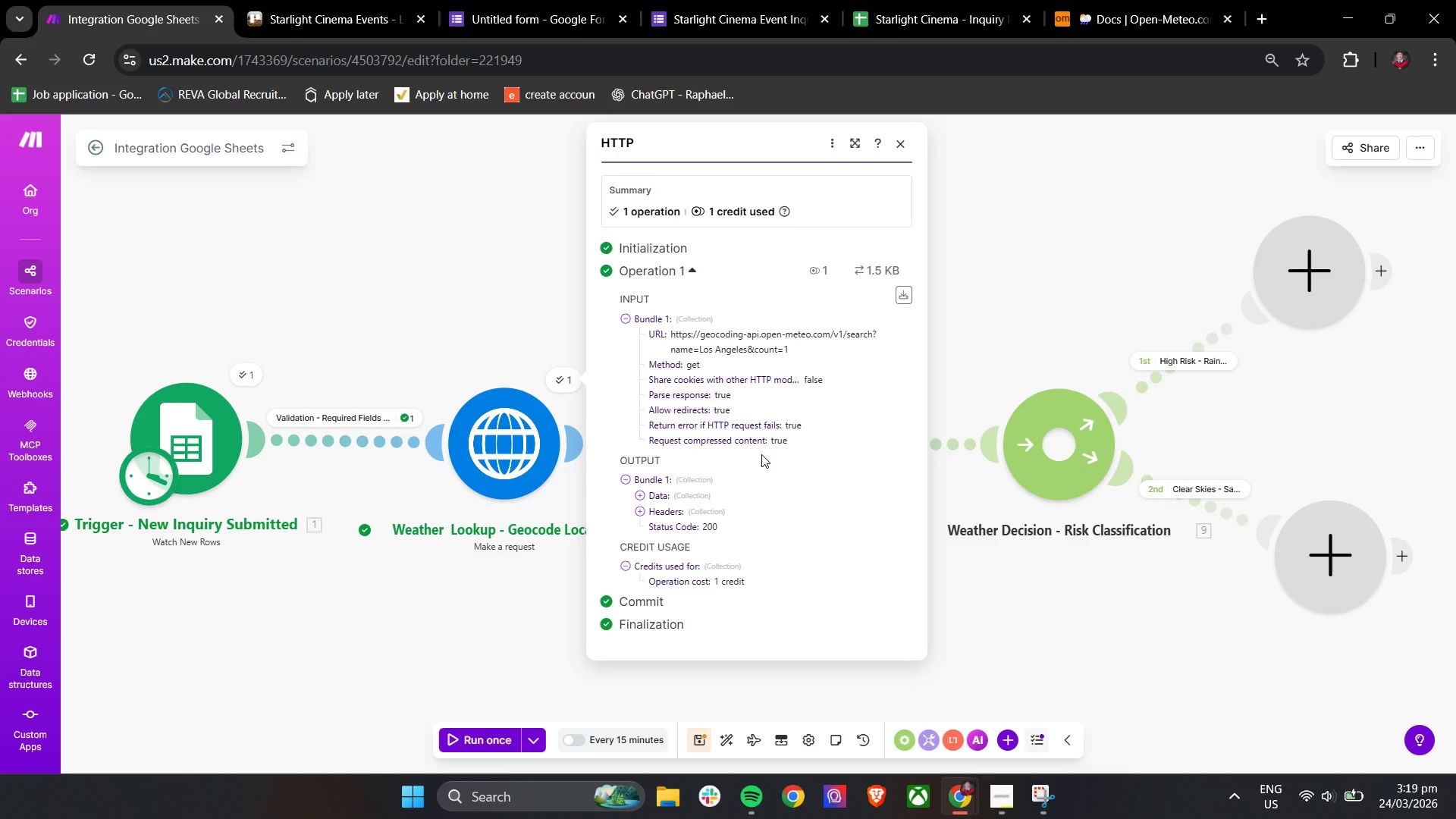 
wait(6.2)
 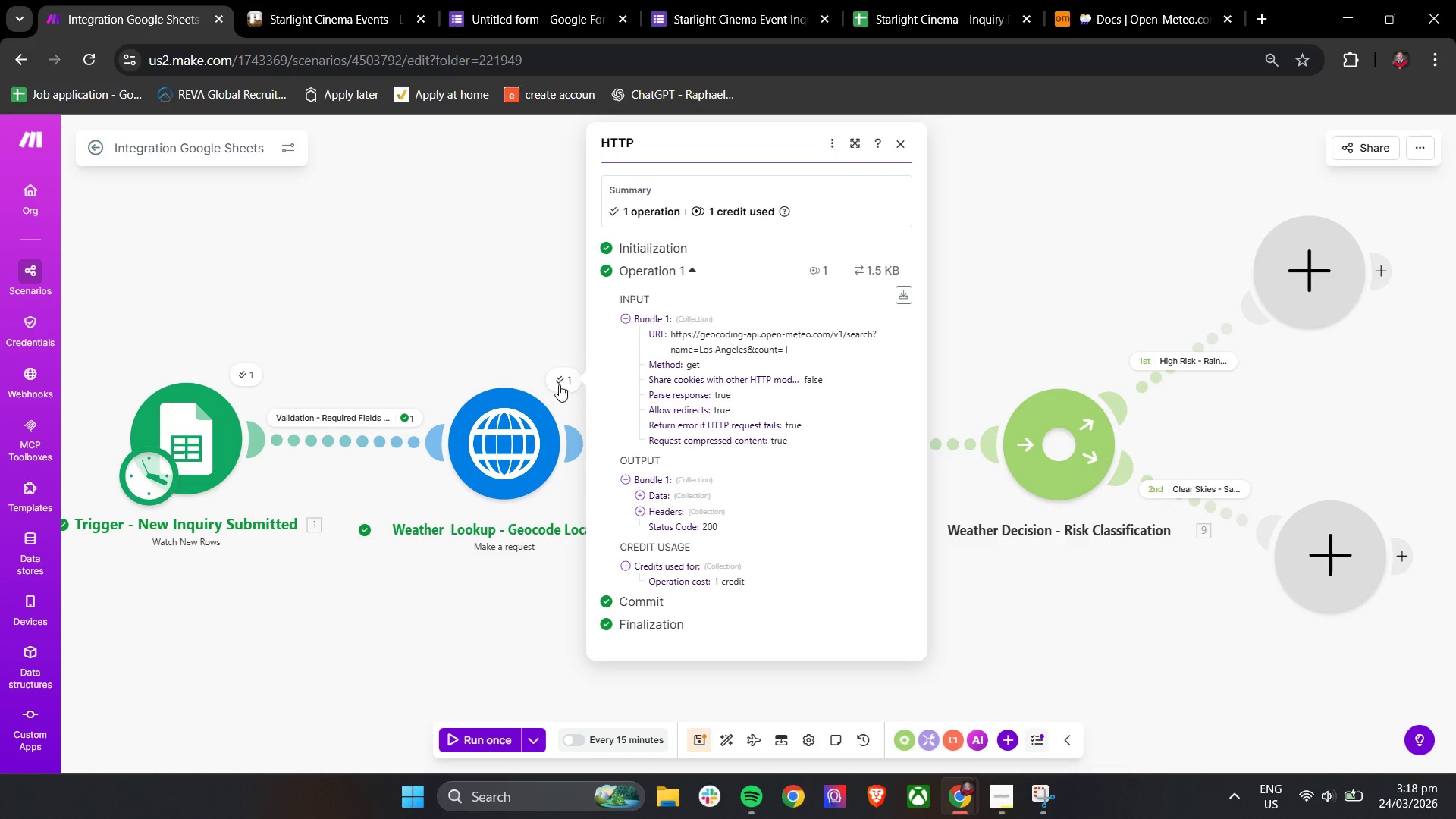 
double_click([902, 145])
 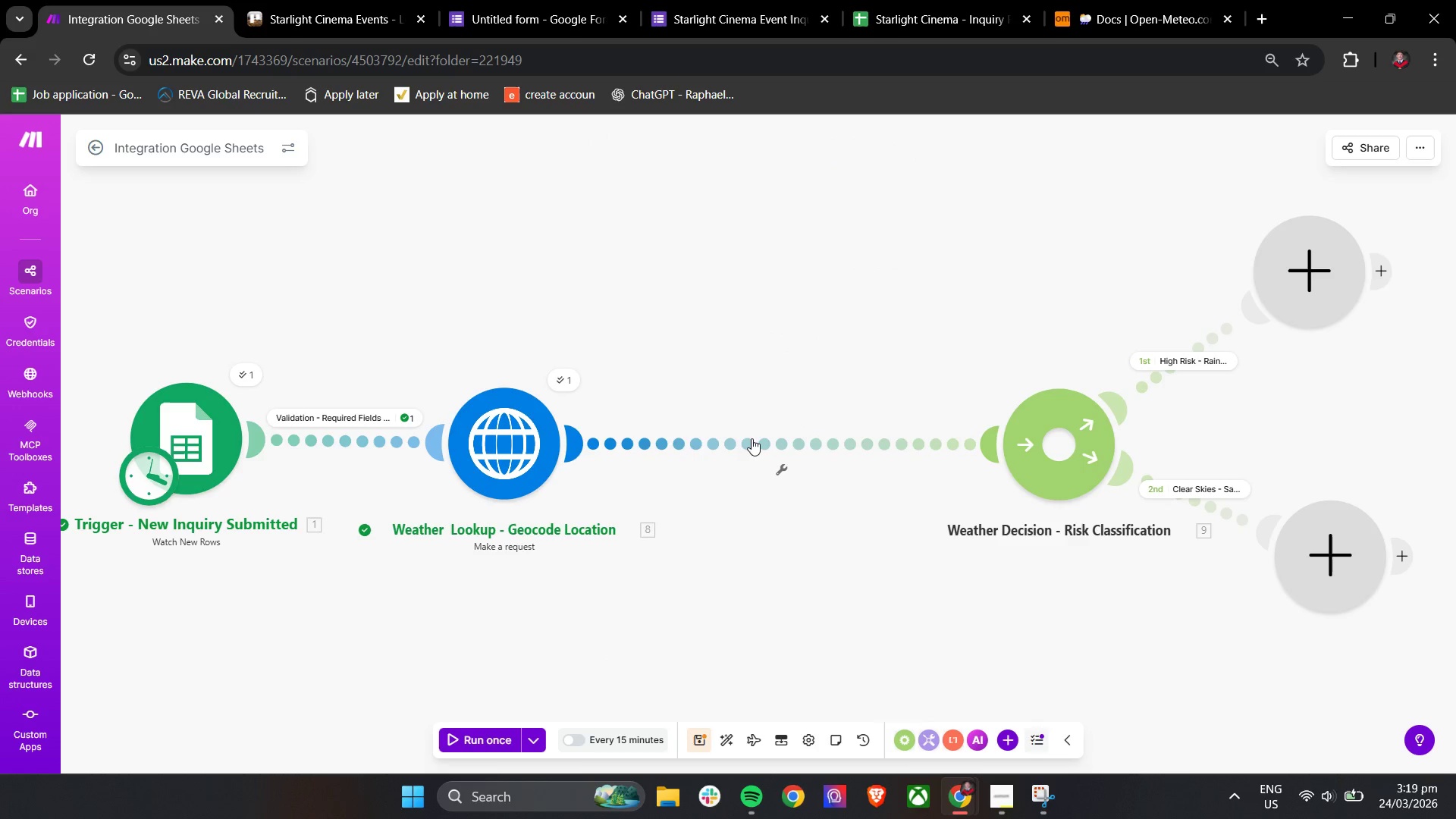 
right_click([741, 444])
 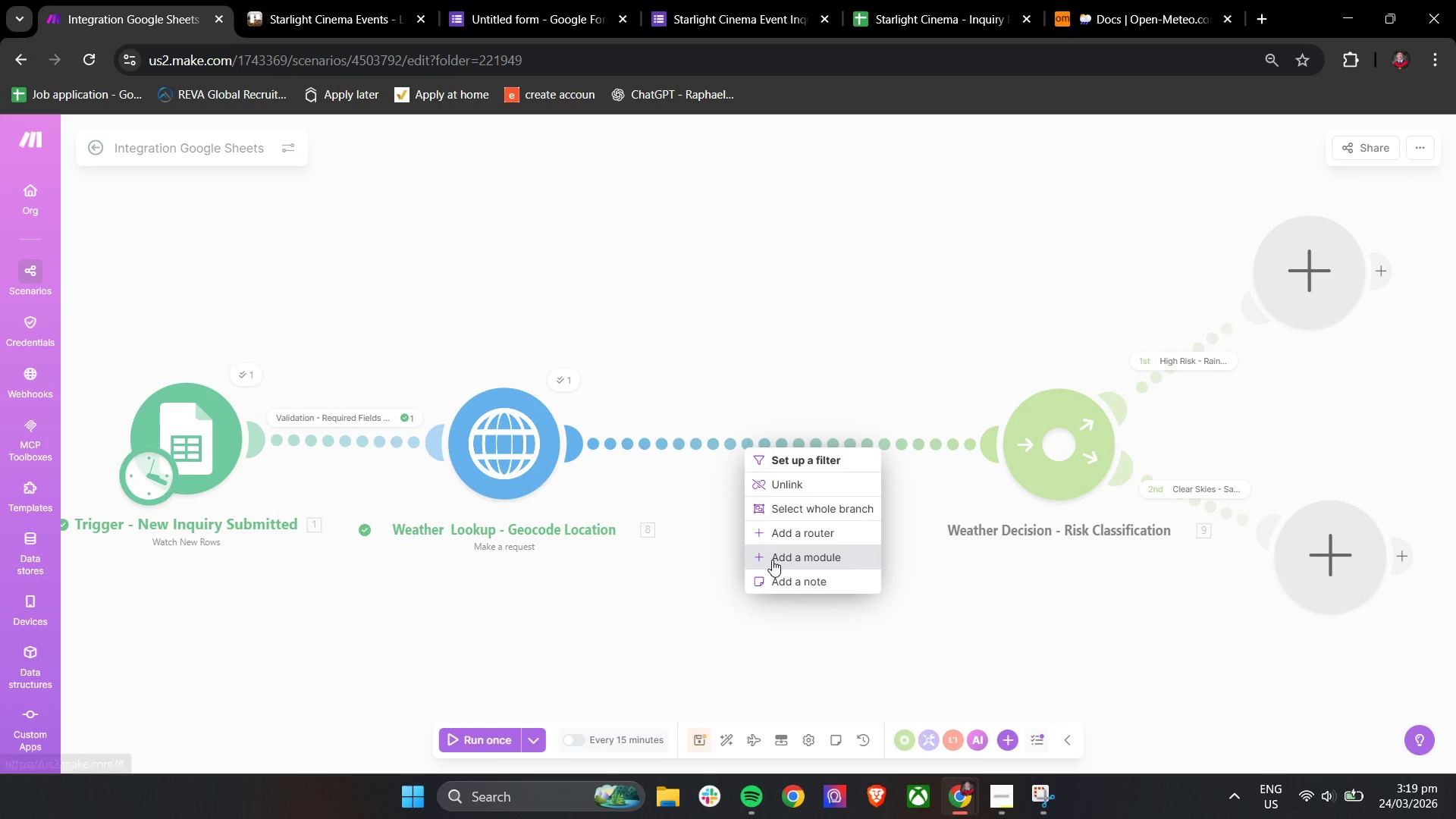 
left_click([772, 560])
 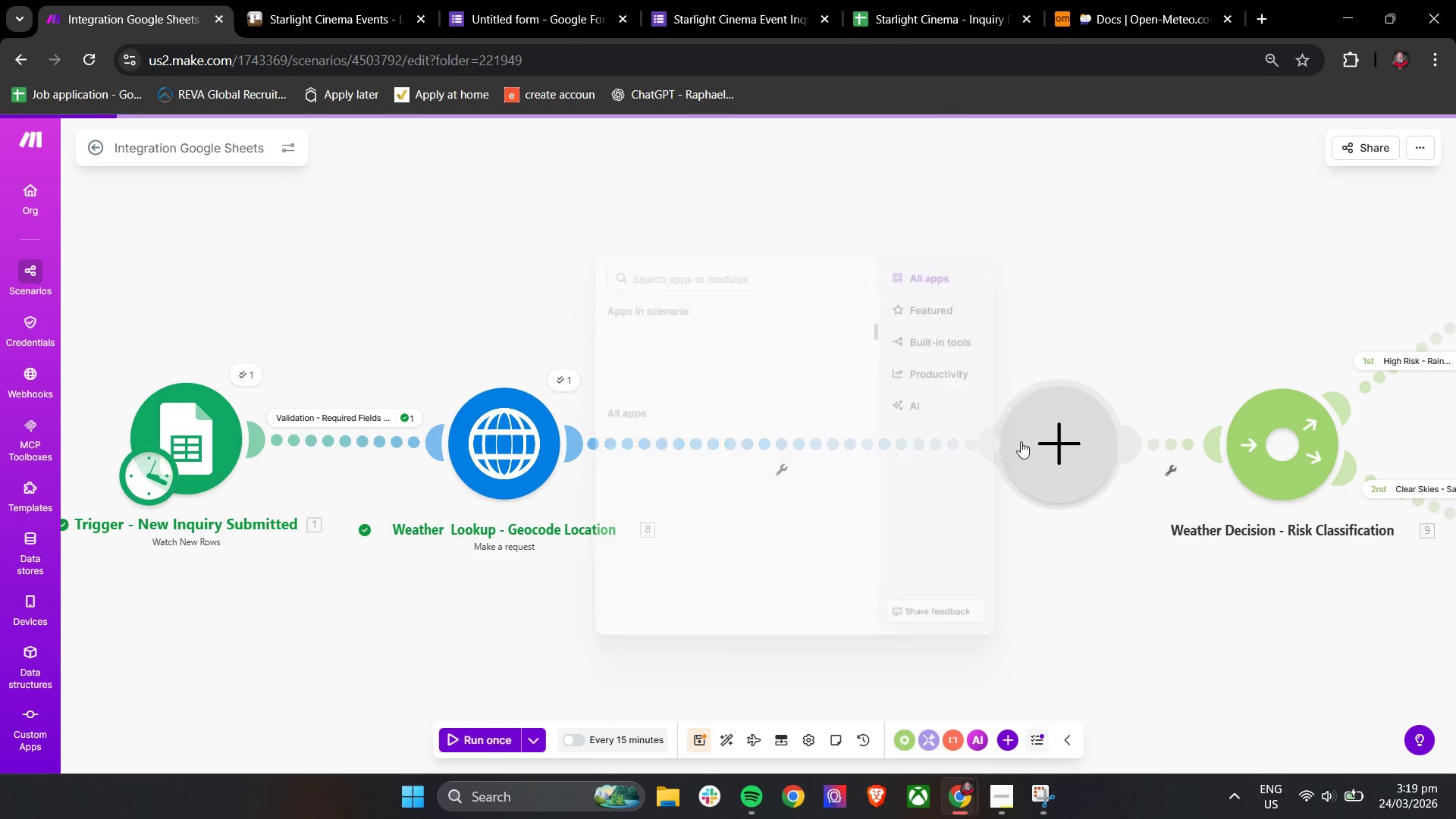 
left_click_drag(start_coordinate=[1025, 442], to_coordinate=[788, 442])
 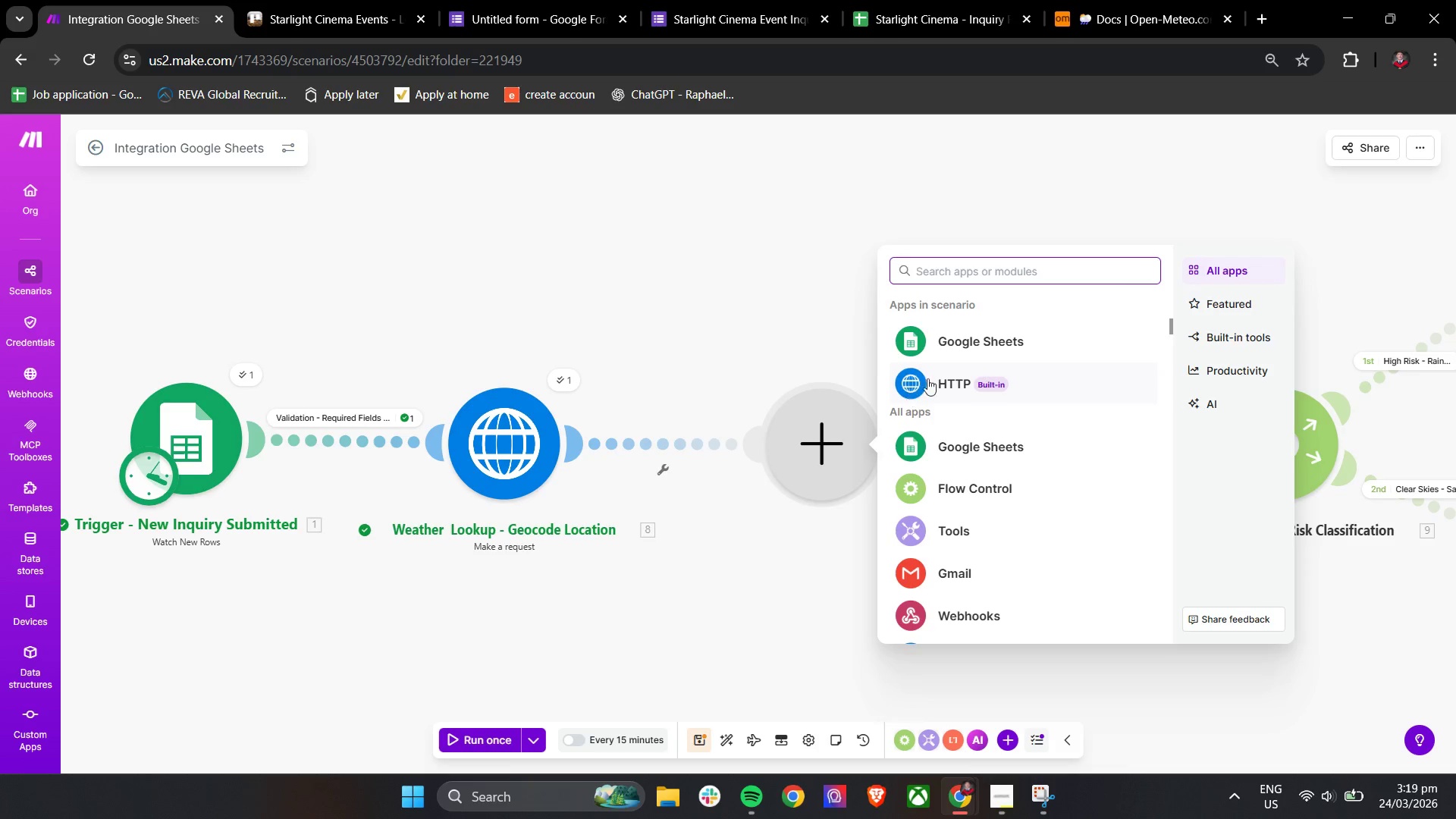 
left_click([936, 374])
 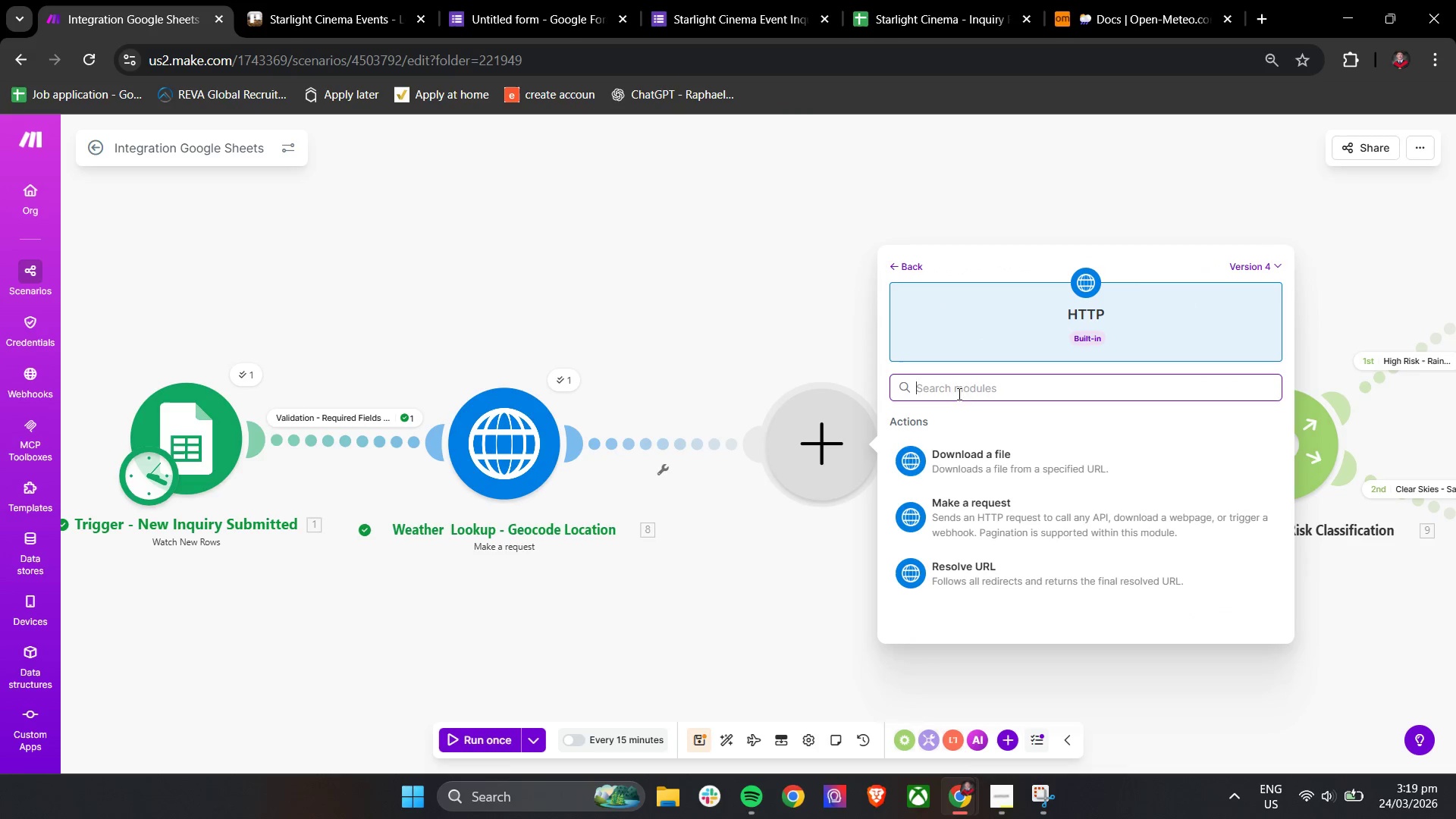 
mouse_move([954, 486])
 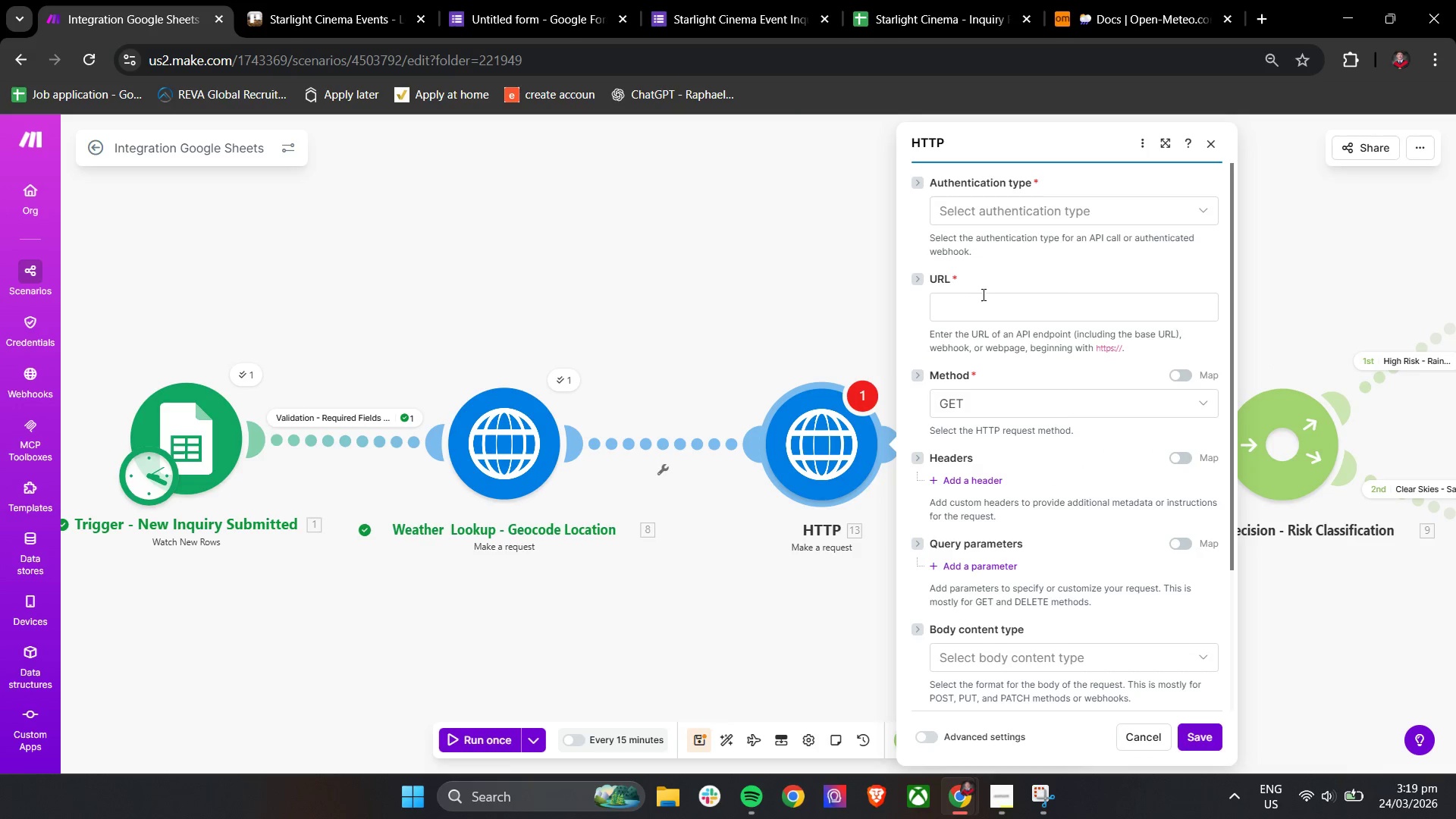 
left_click([985, 307])
 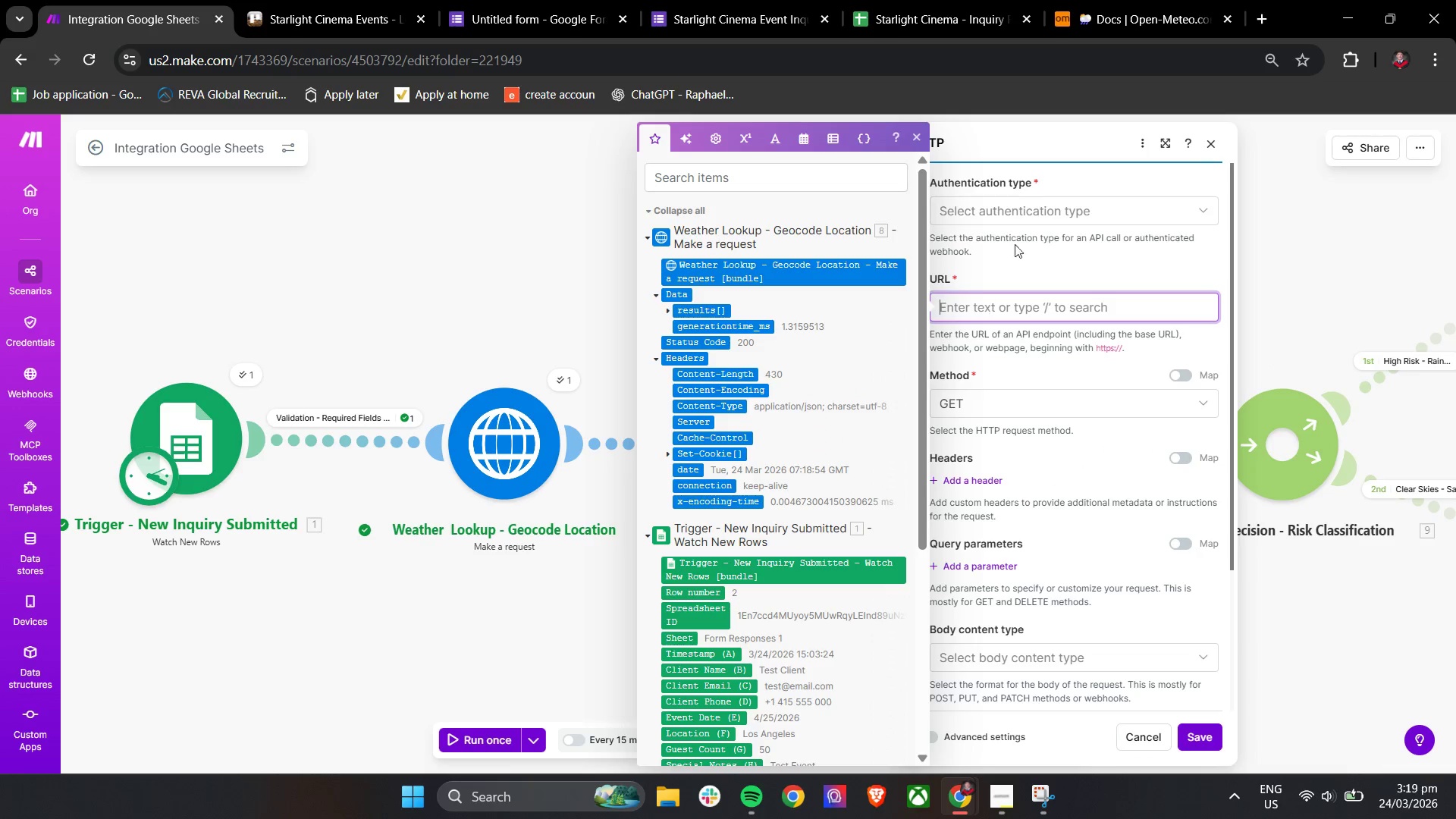 
left_click([1018, 200])
 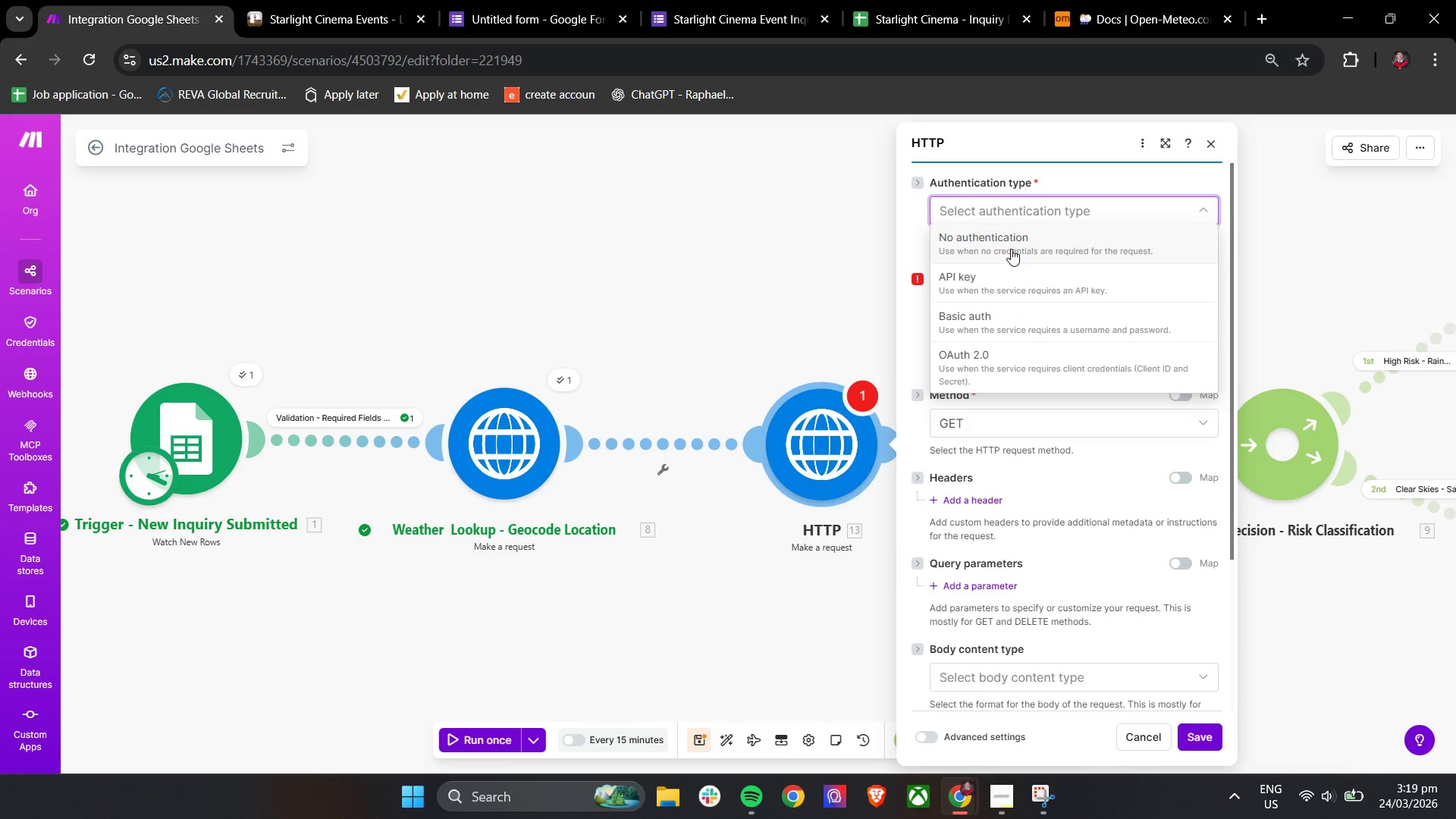 
left_click([1011, 249])
 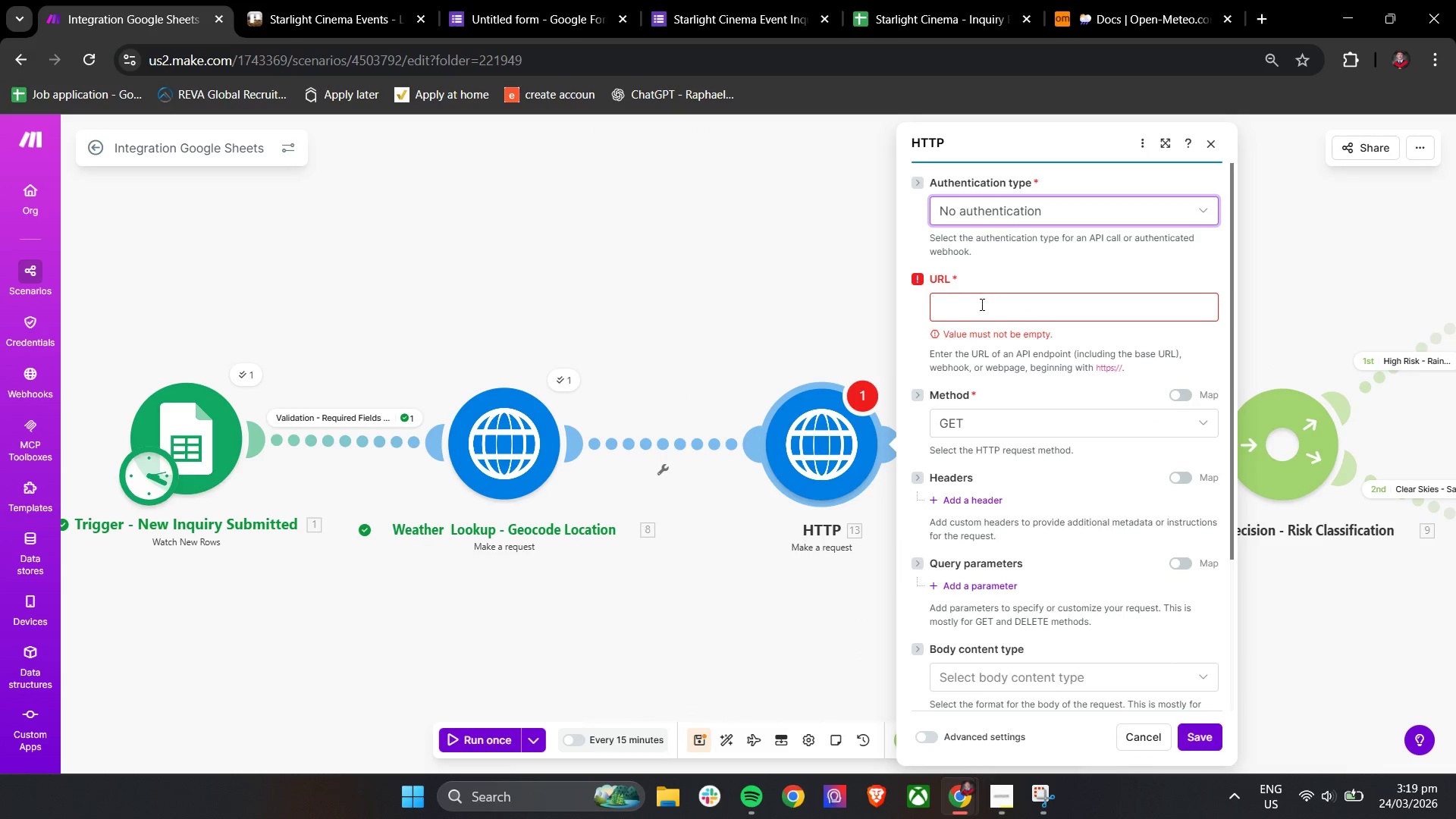 
double_click([980, 309])
 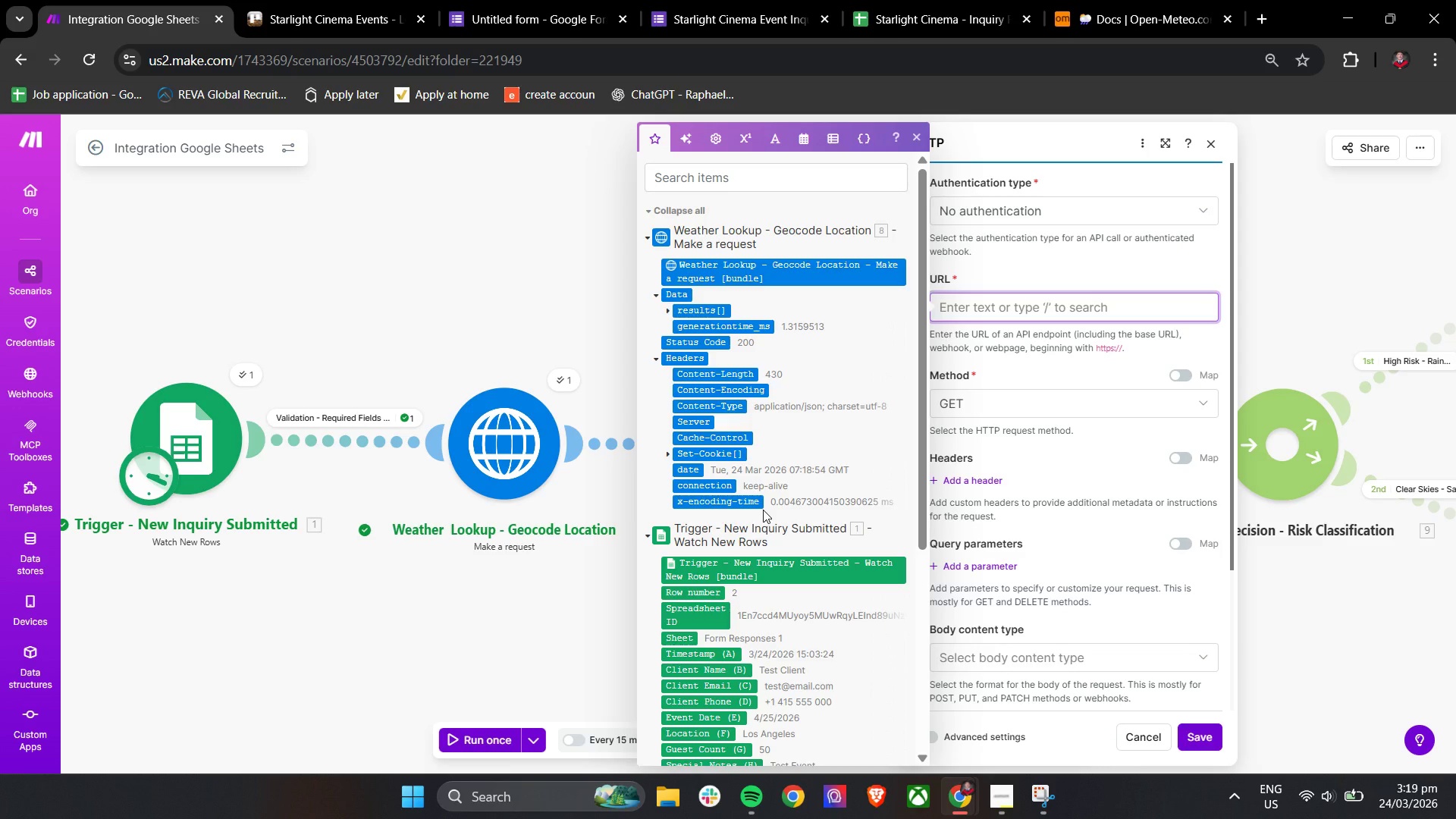 
wait(6.81)
 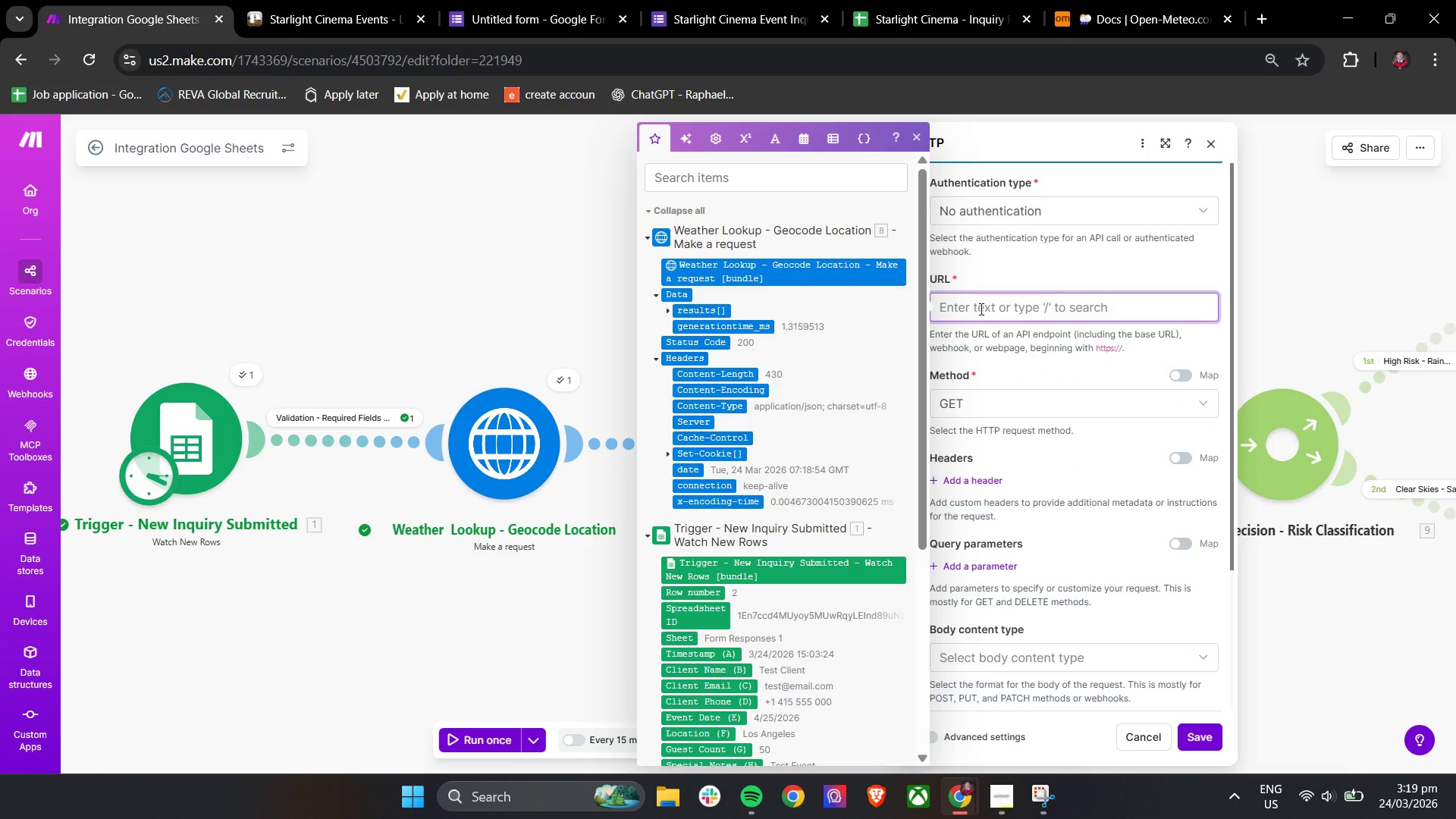 
left_click([655, 298])
 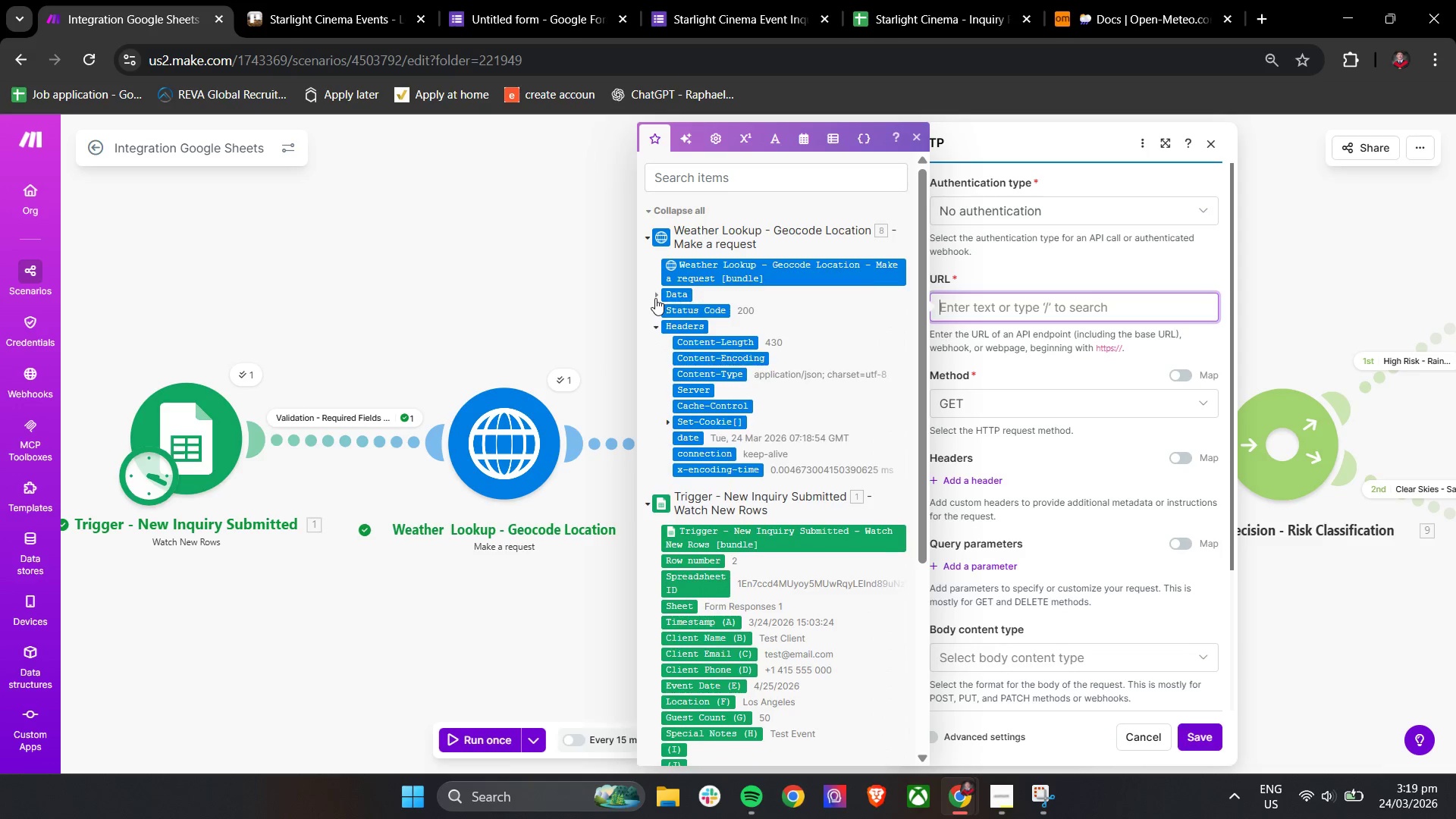 
left_click([655, 298])
 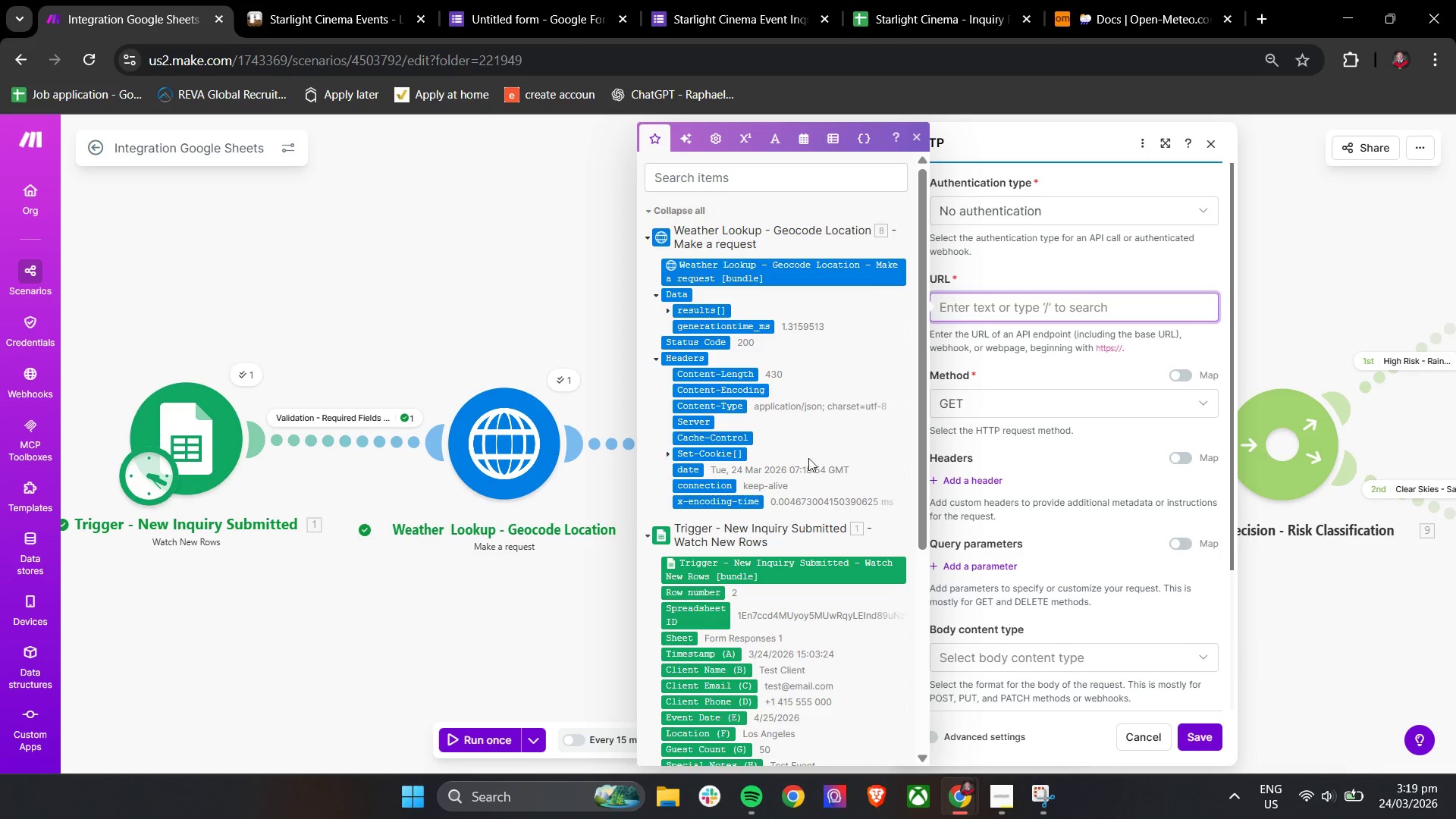 
scroll: coordinate [825, 489], scroll_direction: down, amount: 1.0
 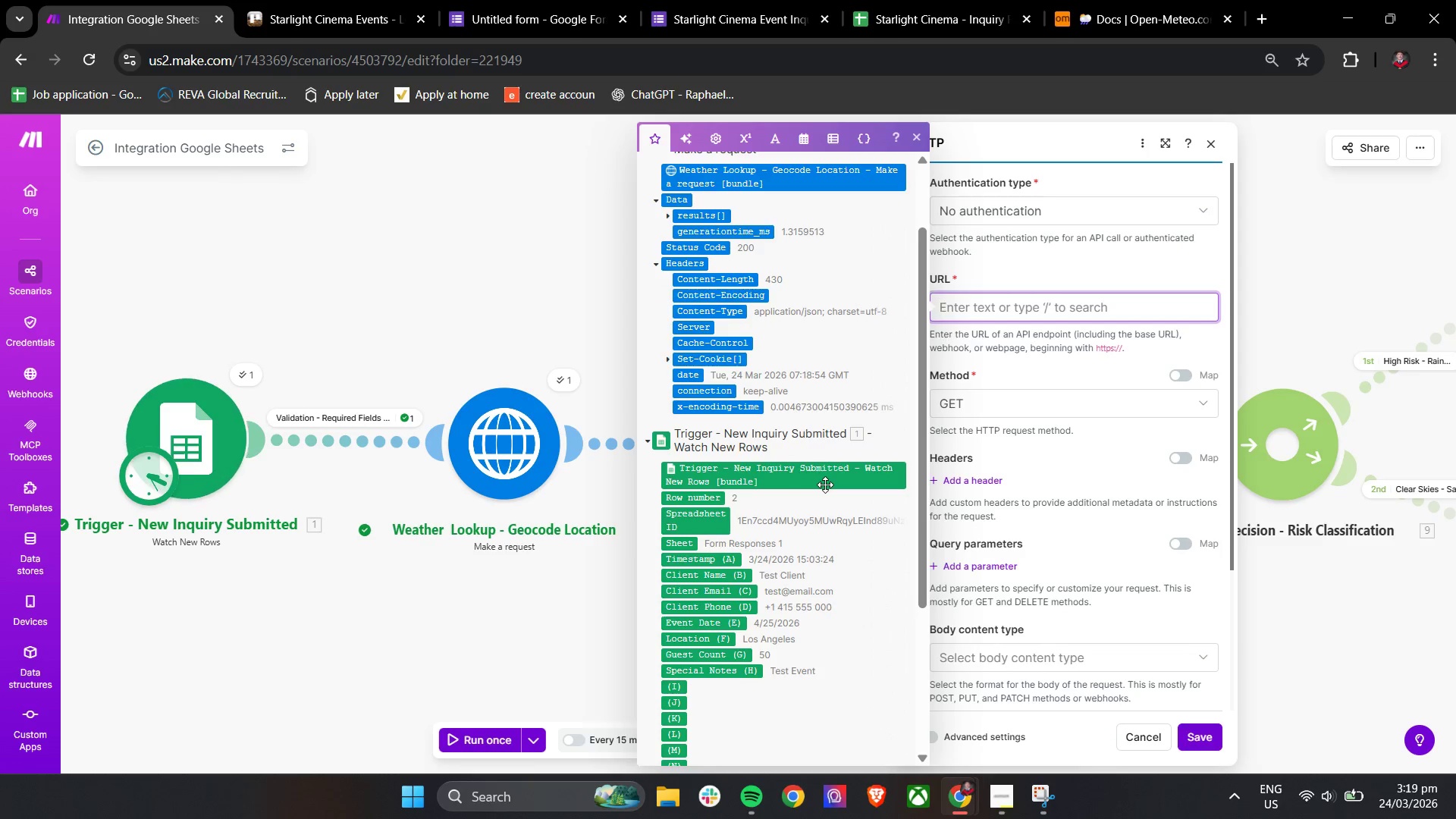 
scroll: coordinate [825, 485], scroll_direction: up, amount: 1.0
 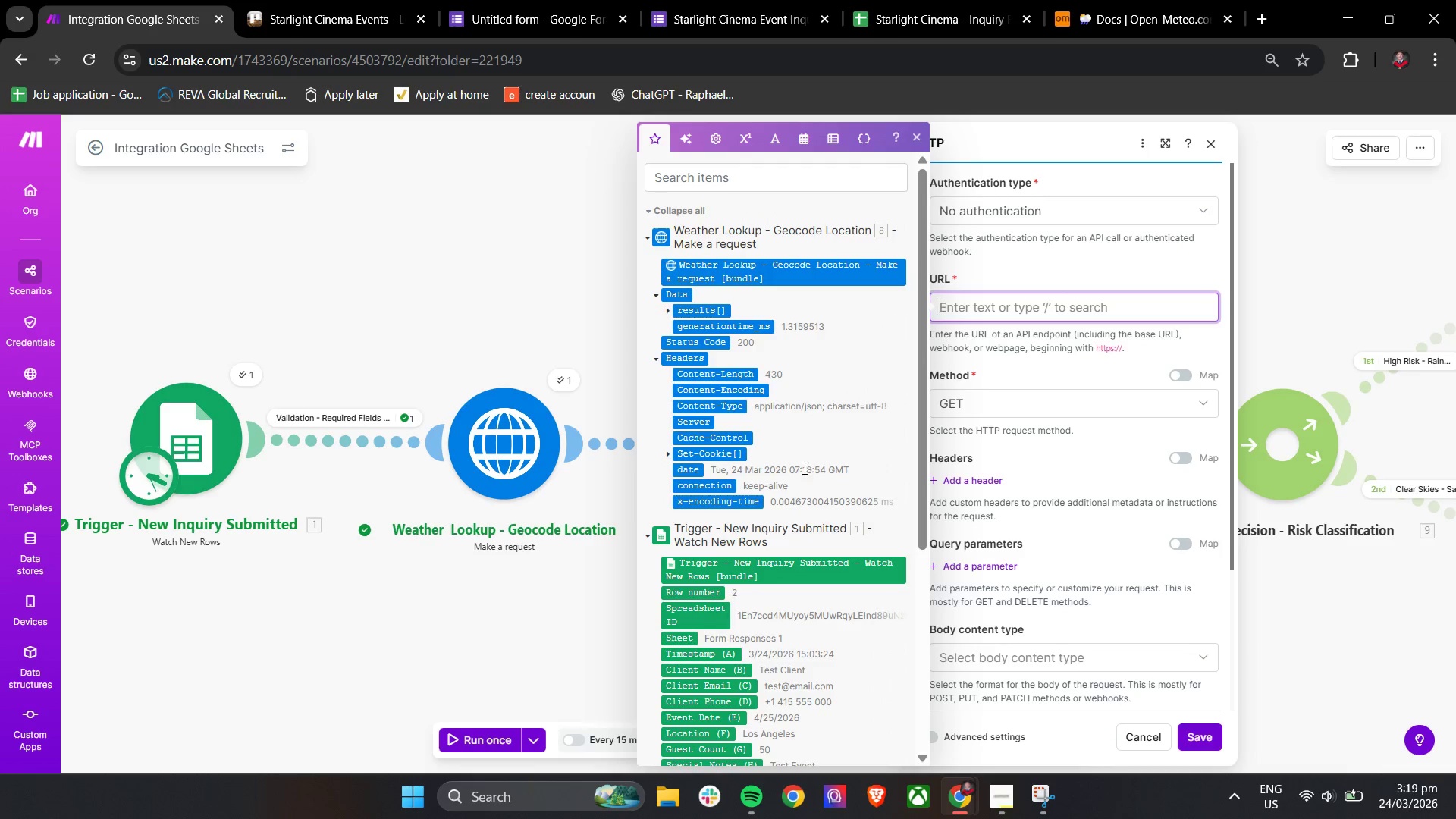 
hold_key(key=ShiftLeft, duration=1.25)
scroll: coordinate [798, 478], scroll_direction: down, amount: 1.0
 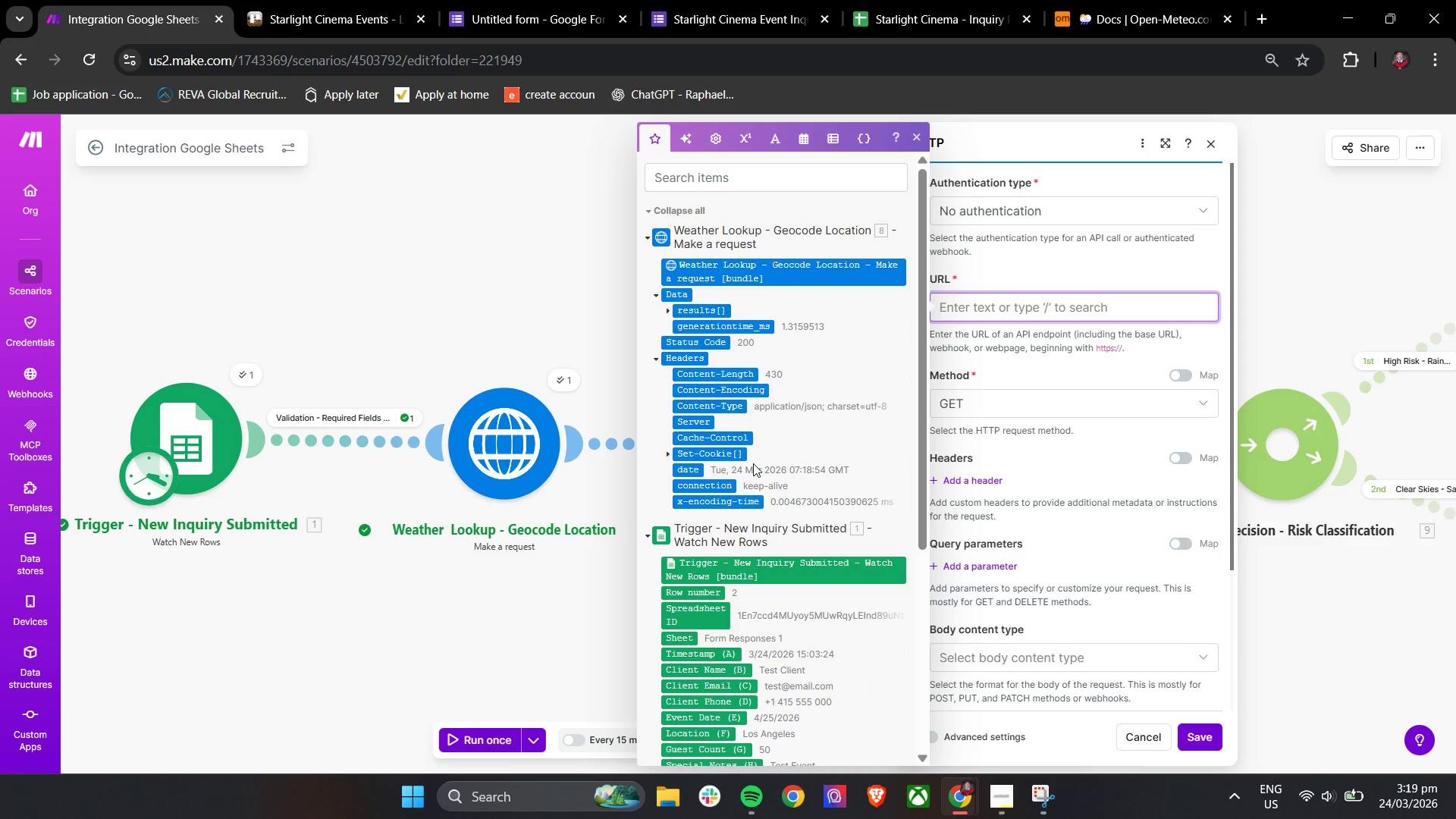 
wait(17.85)
 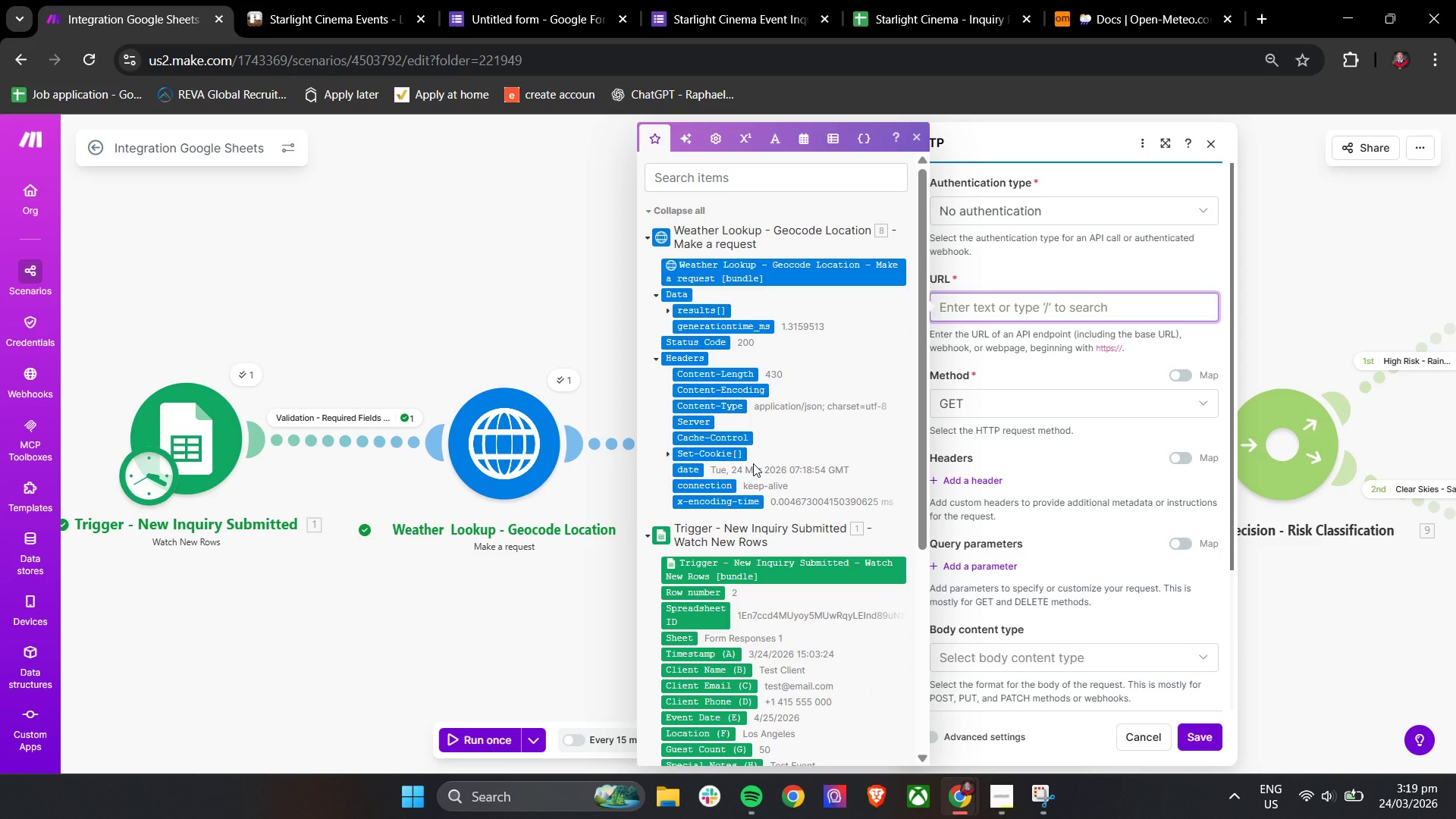 
left_click([645, 536])
 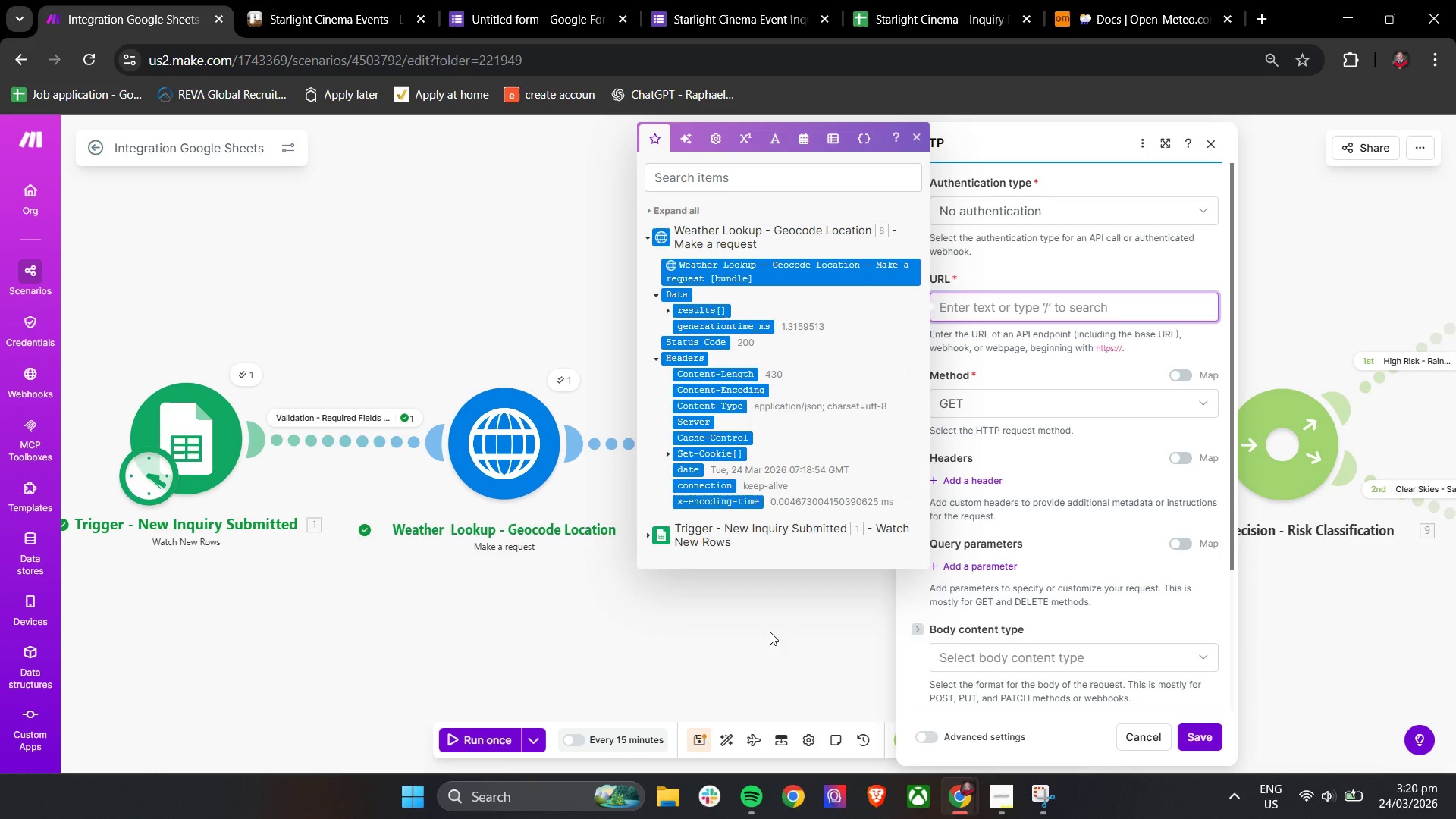 
wait(43.08)
 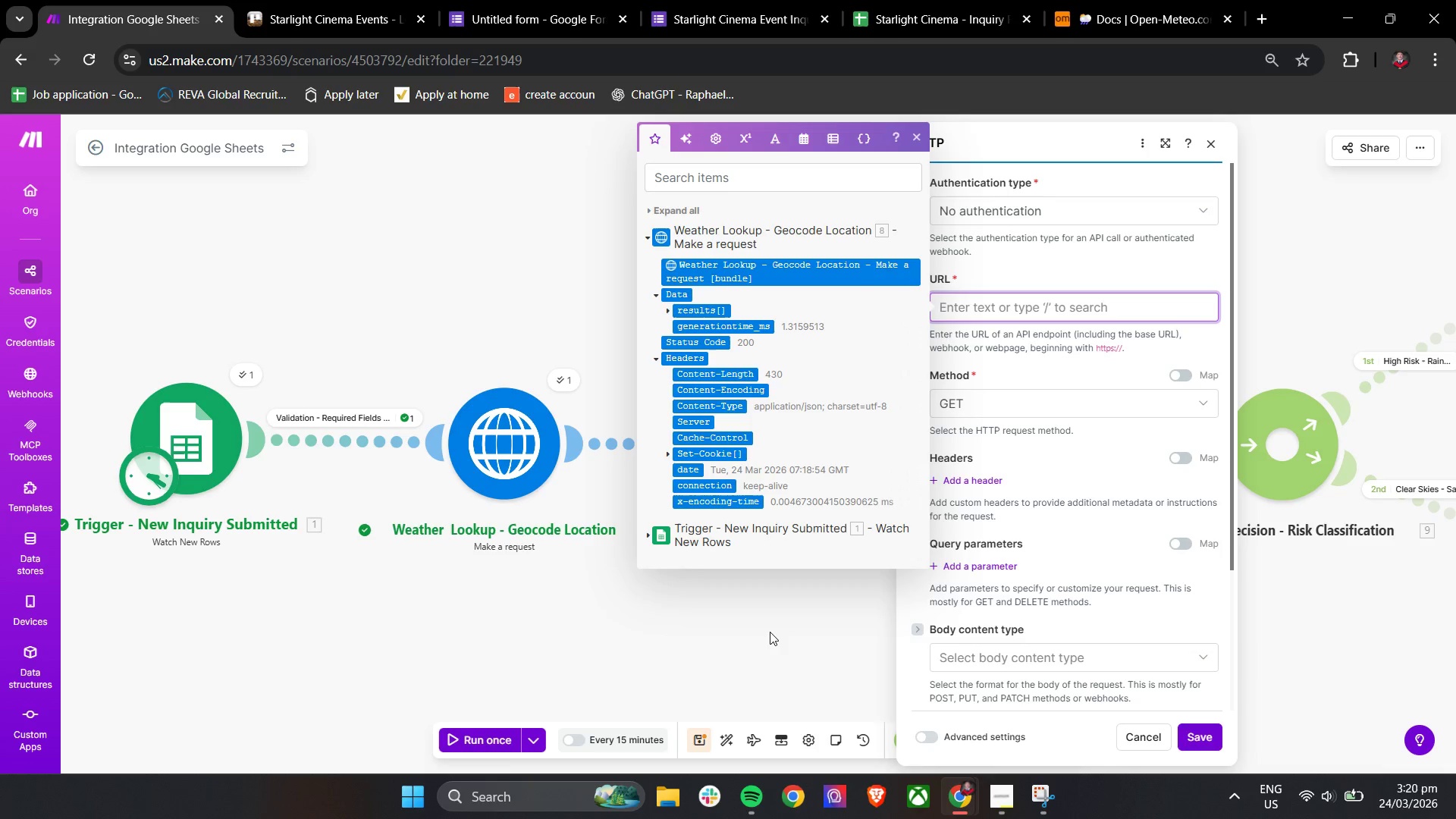 
type(https:api)
 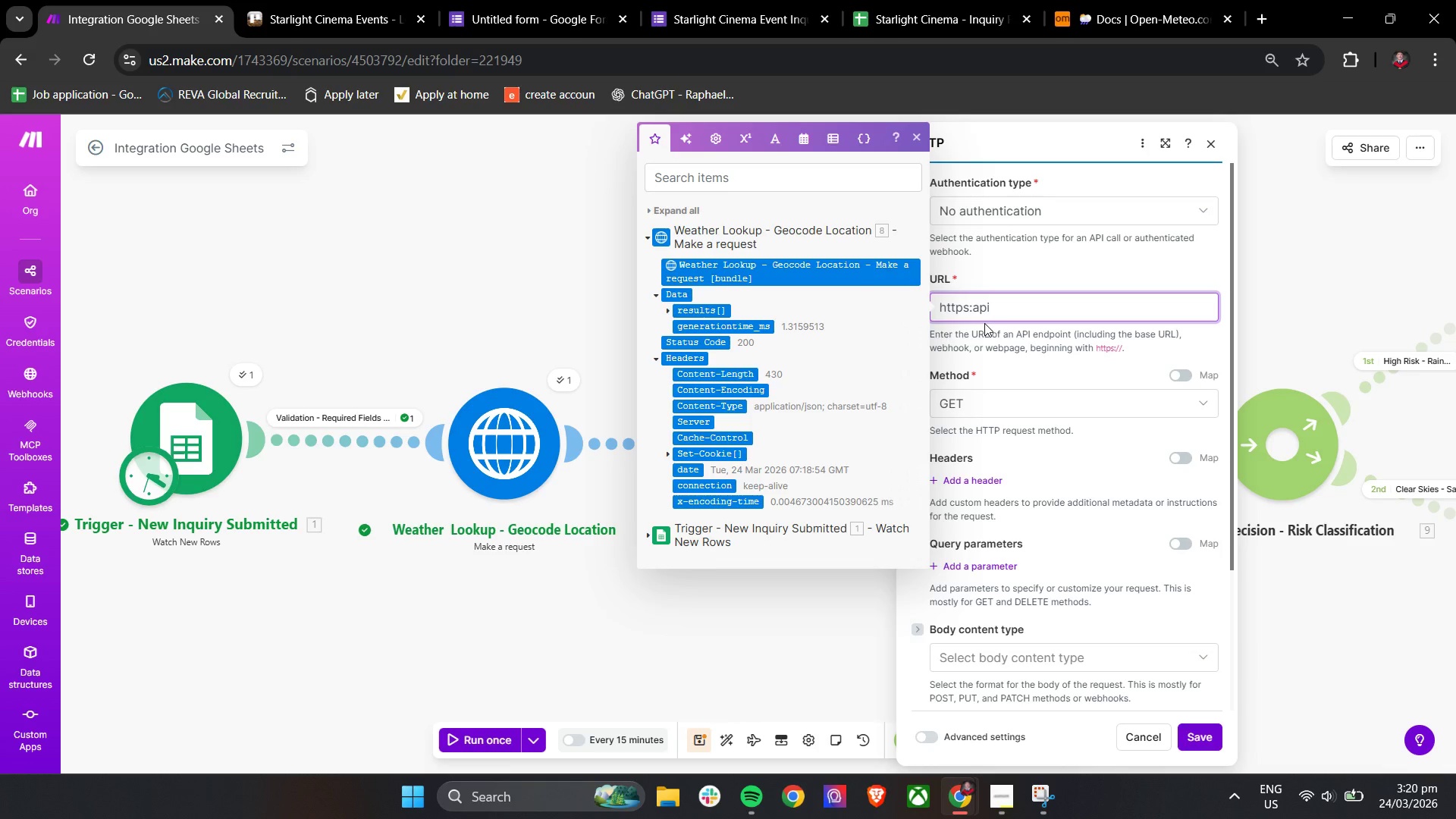 
type(.open-meto)
key(Backspace)
type(eo.com//)
key(Backspace)
type(v1/)
key(Backspace)
type(forecast?)
 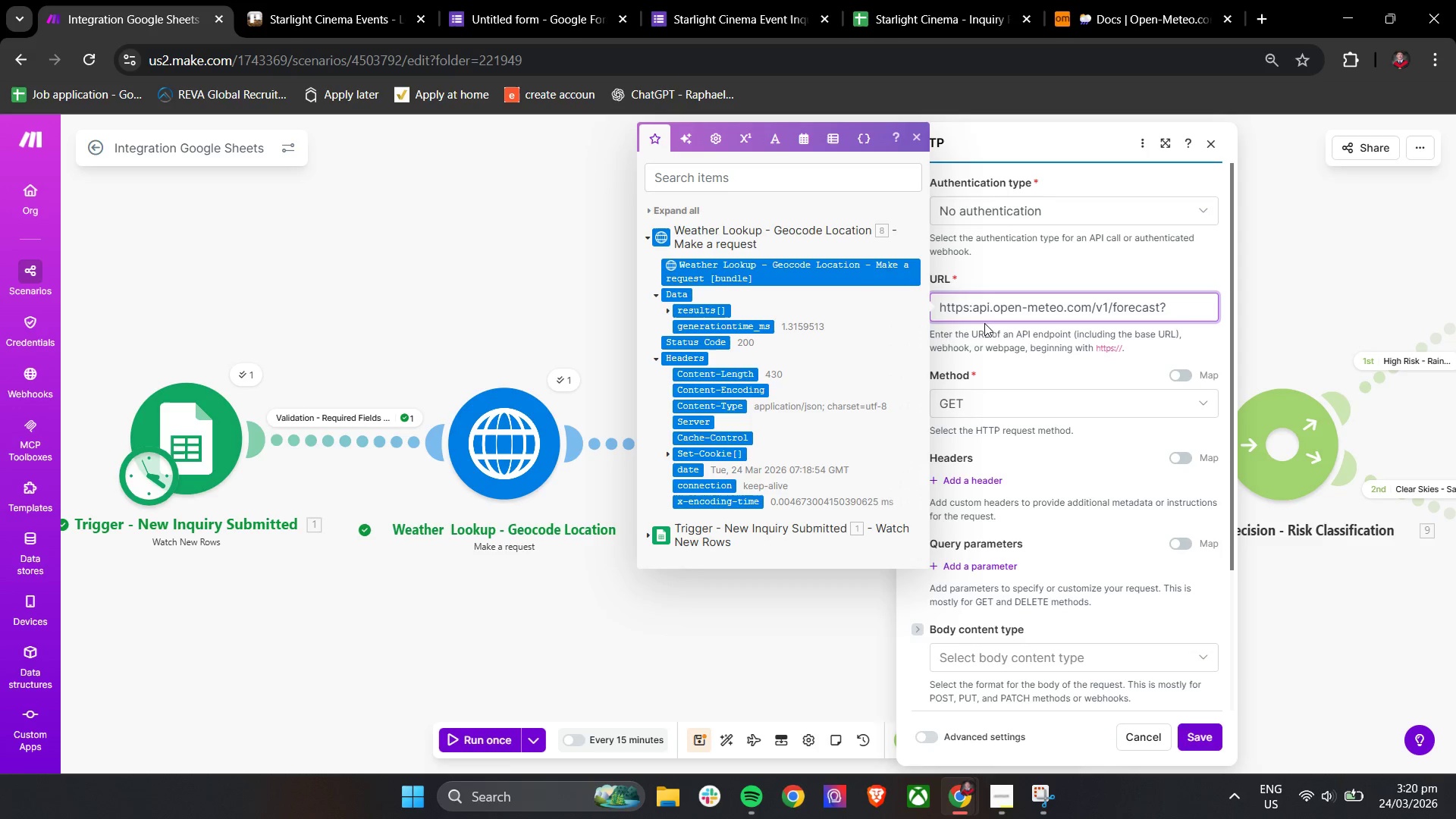 
wait(12.08)
 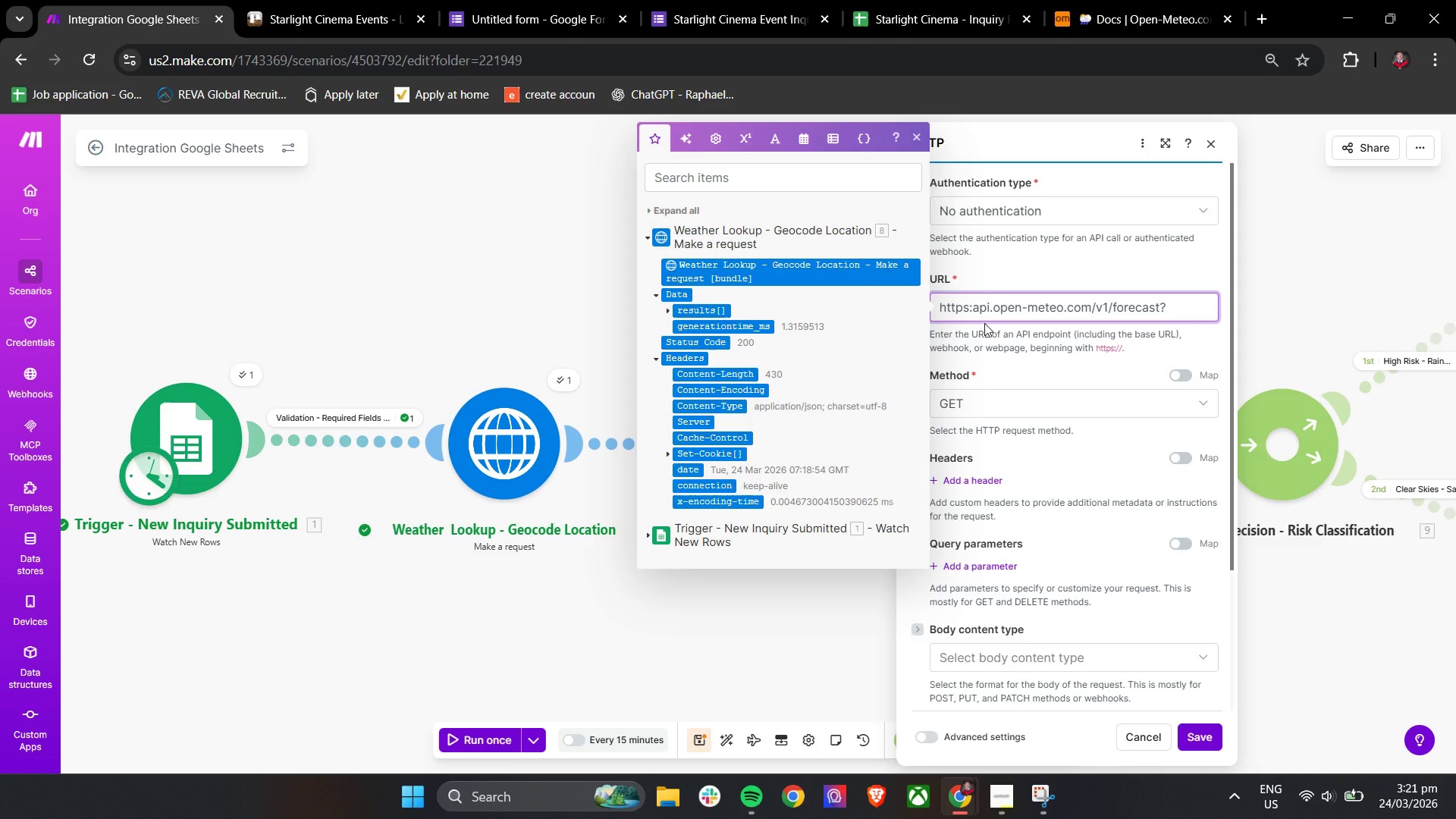 
left_click([789, 171])
 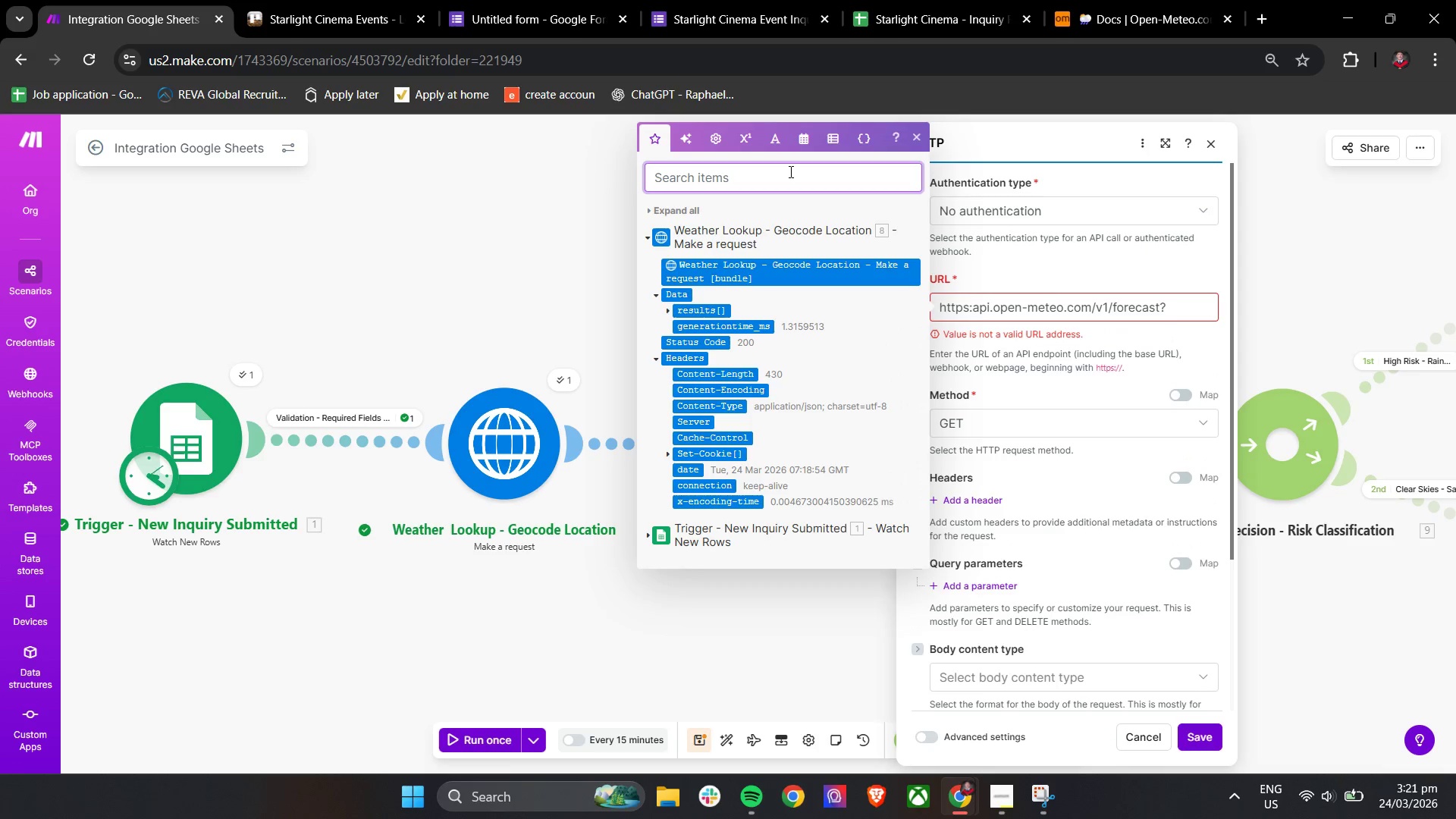 
type(lati)
 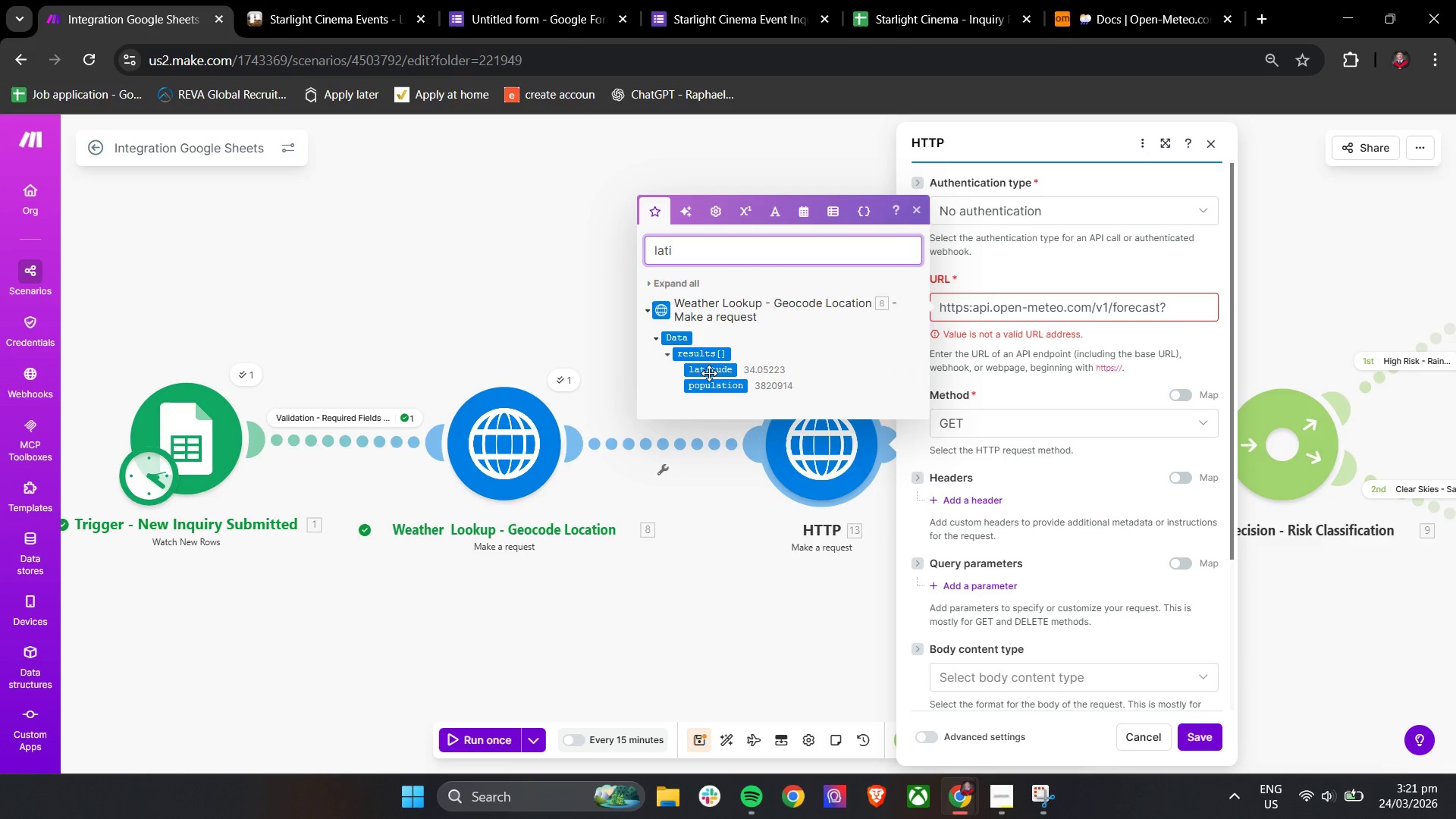 
wait(5.08)
 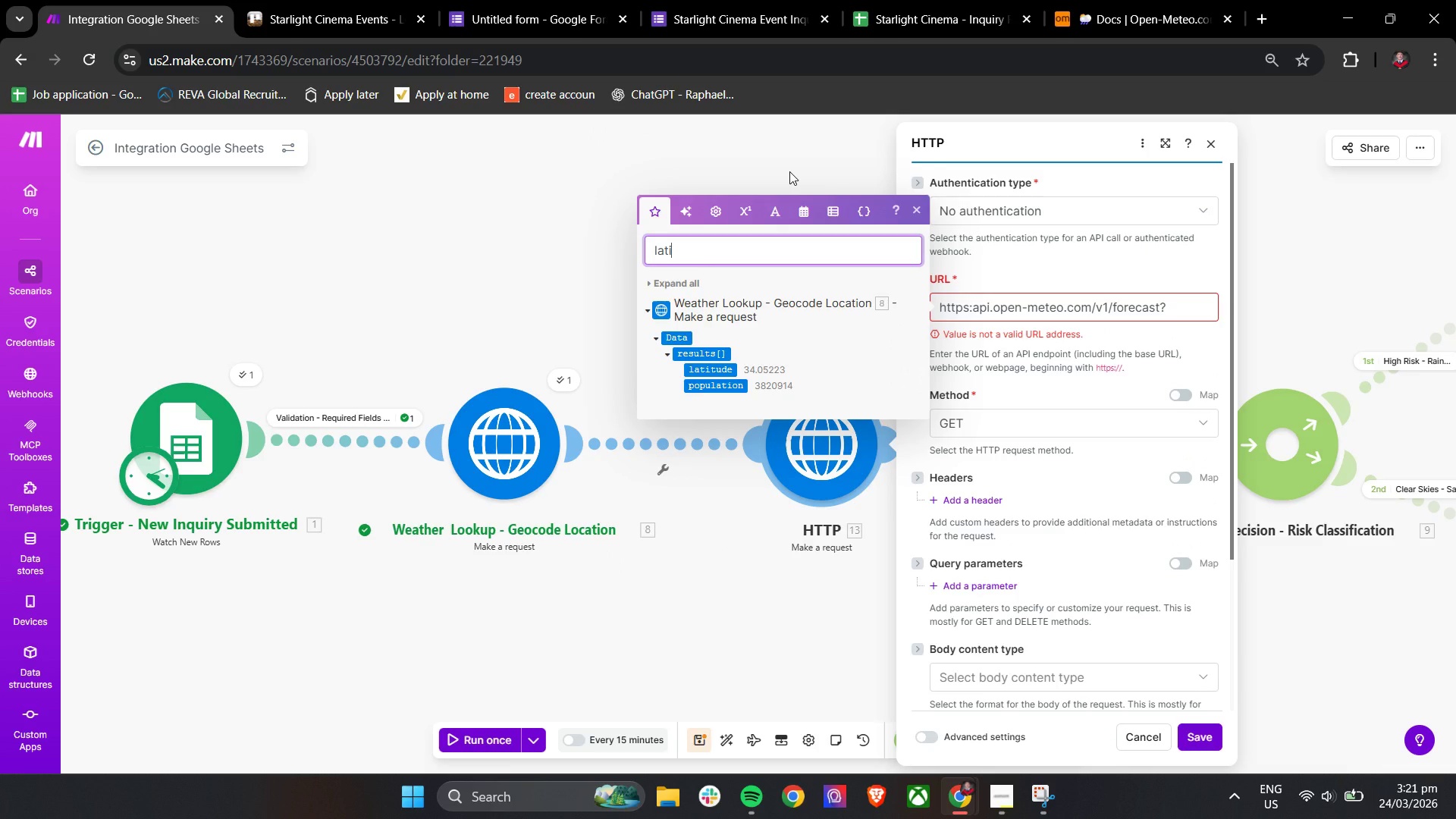 
left_click_drag(start_coordinate=[721, 369], to_coordinate=[1200, 306])
 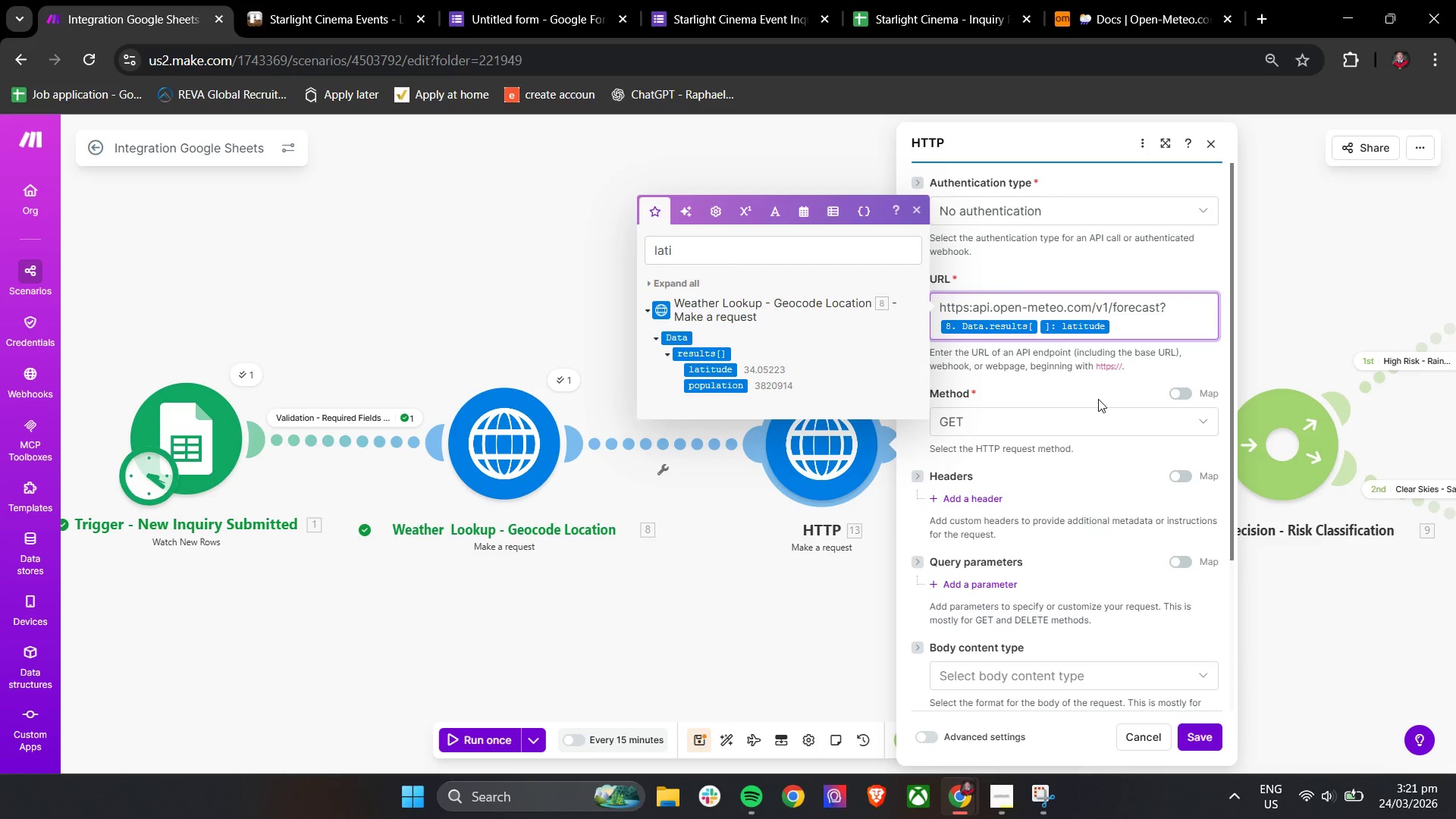 
key(ArrowLeft)
 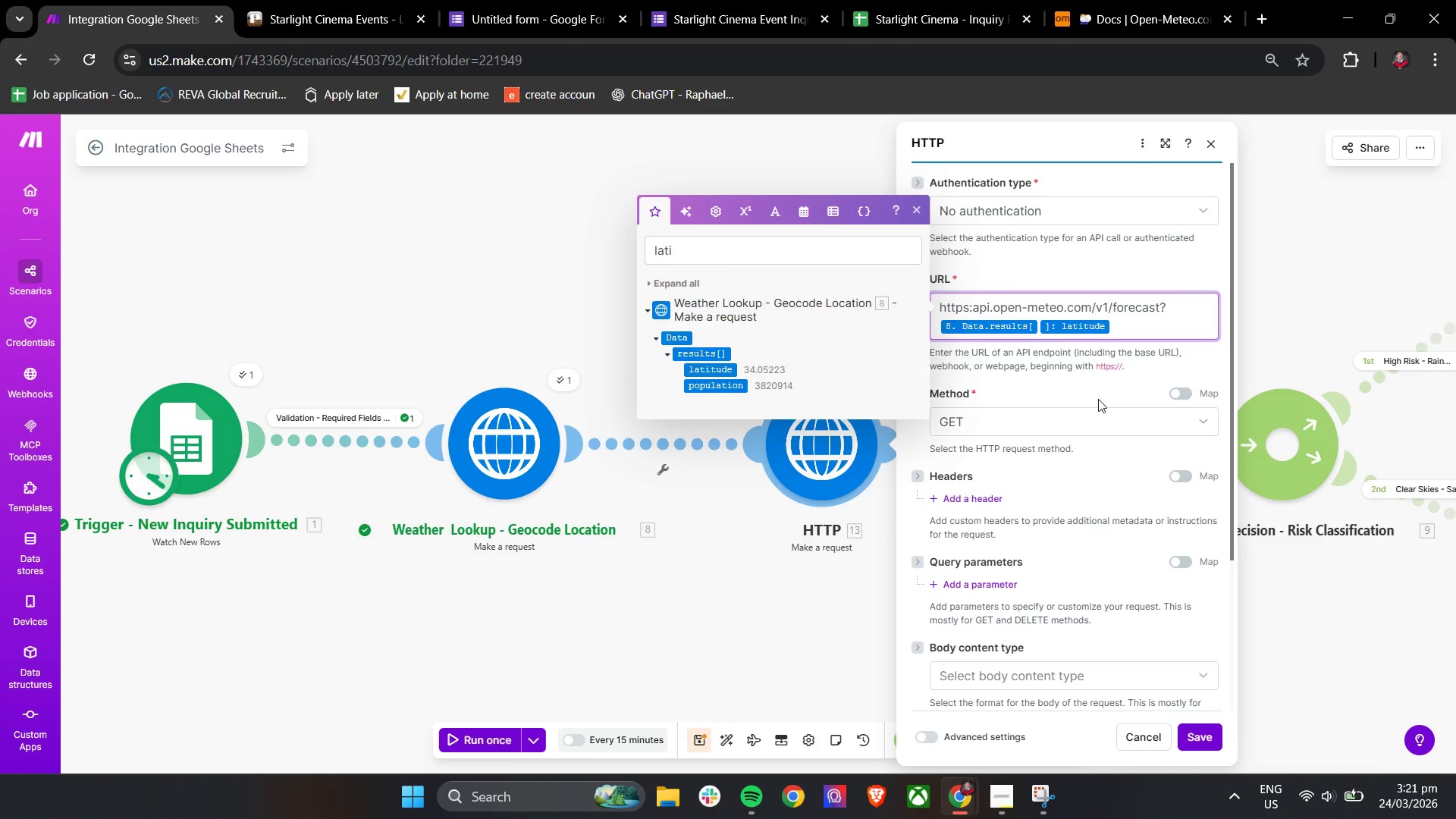 
key(Backspace)
 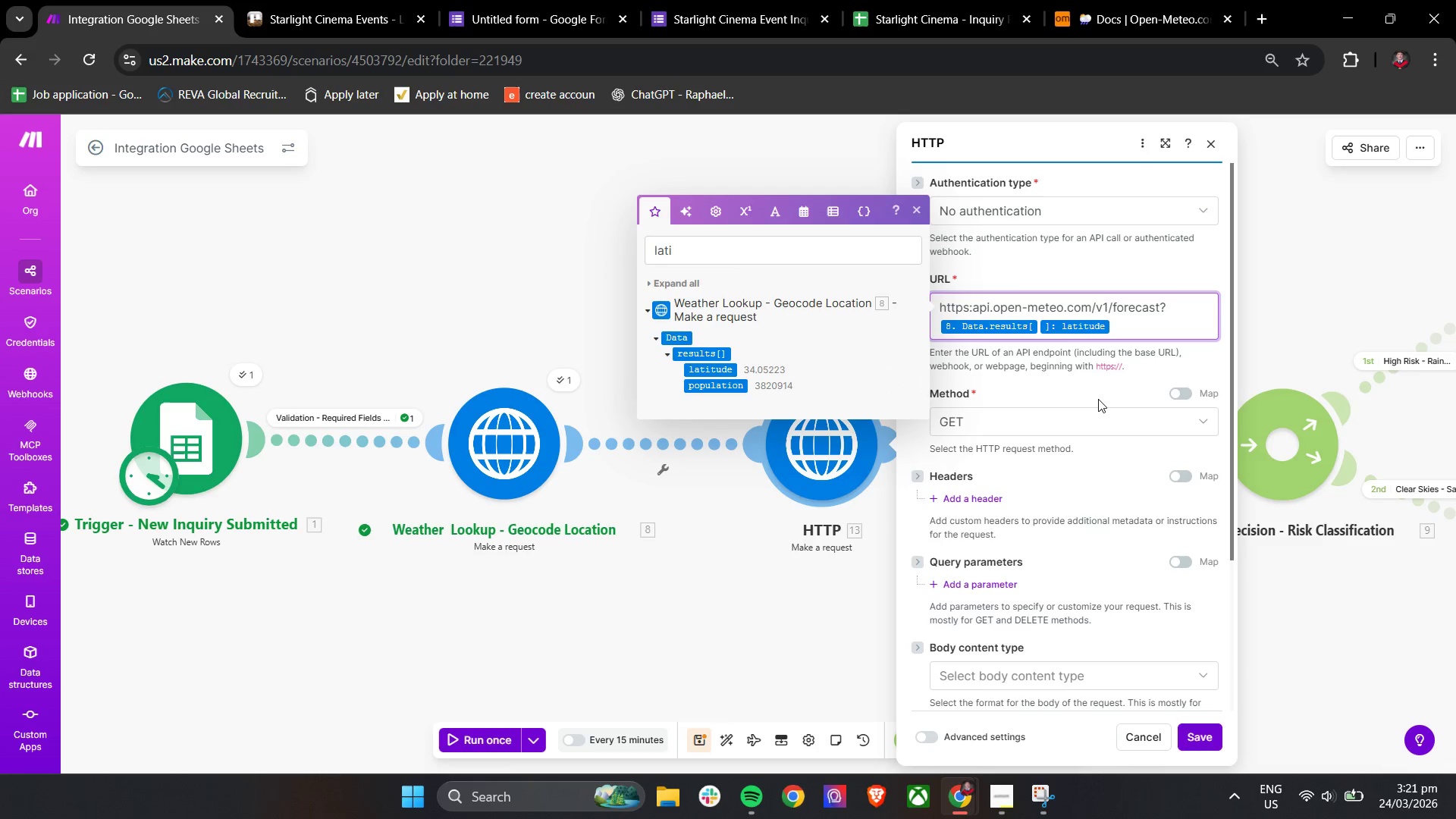 
key(Backspace)
 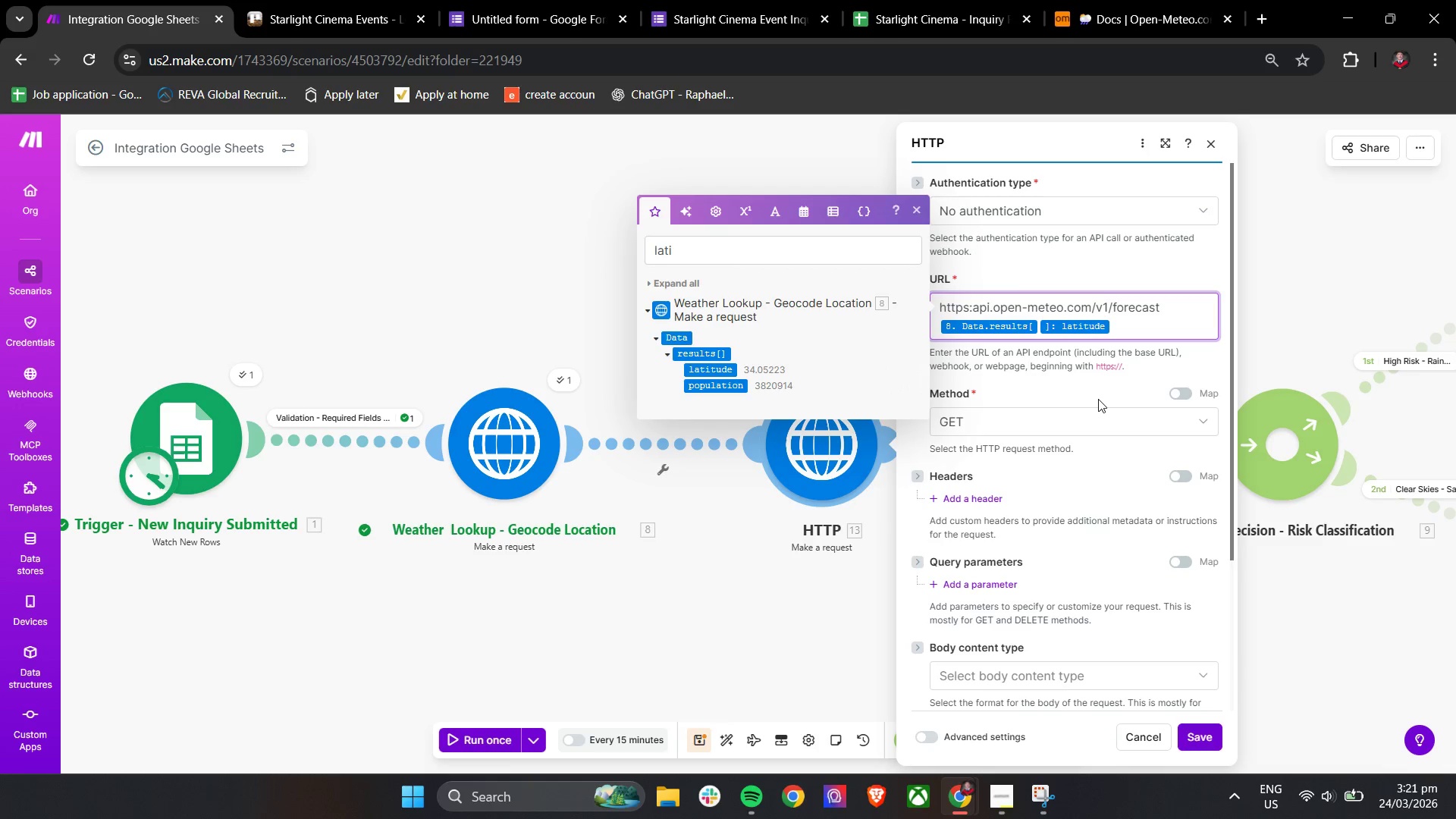 
key(Shift+Slash)
 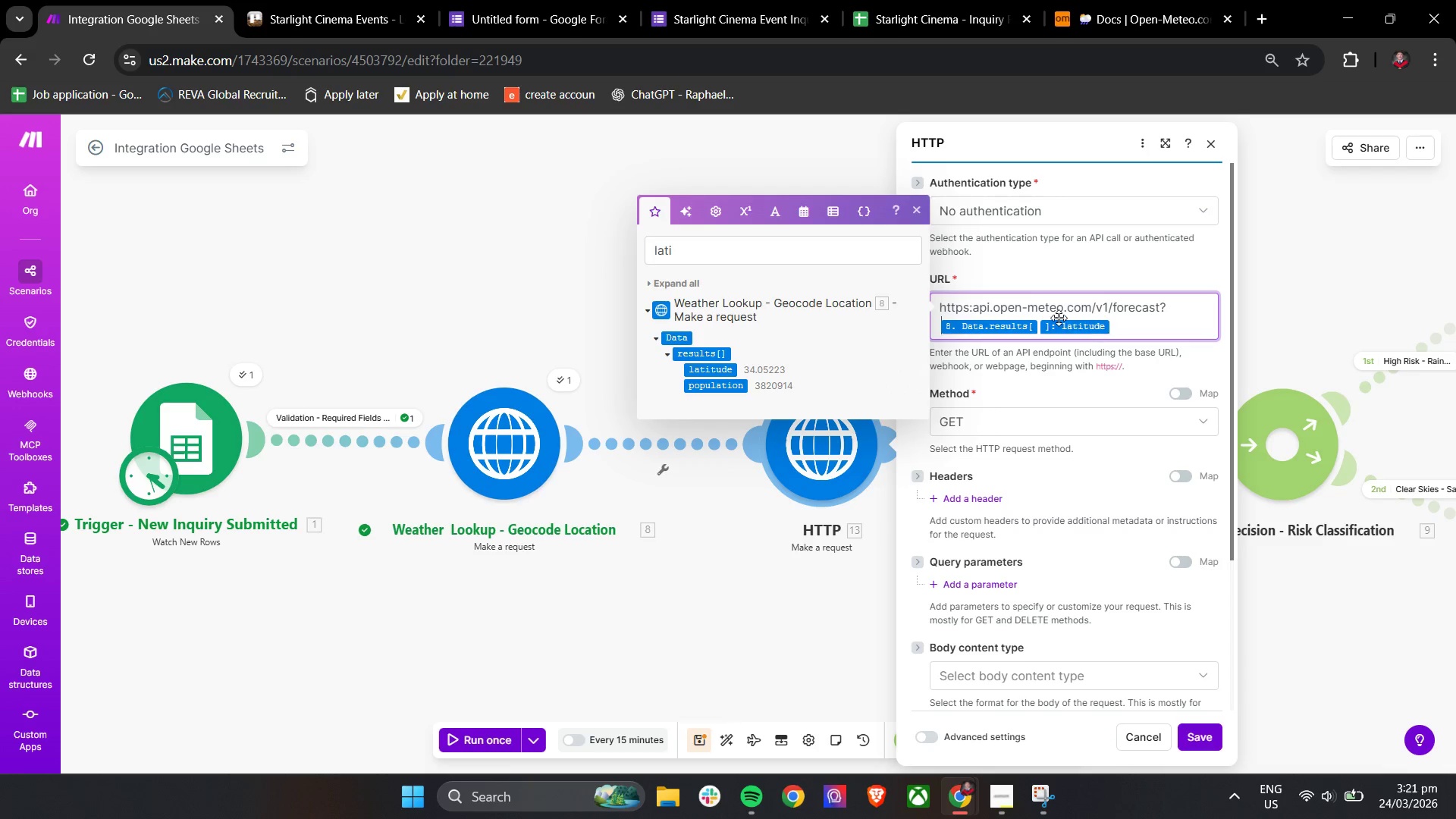 
left_click([795, 250])
 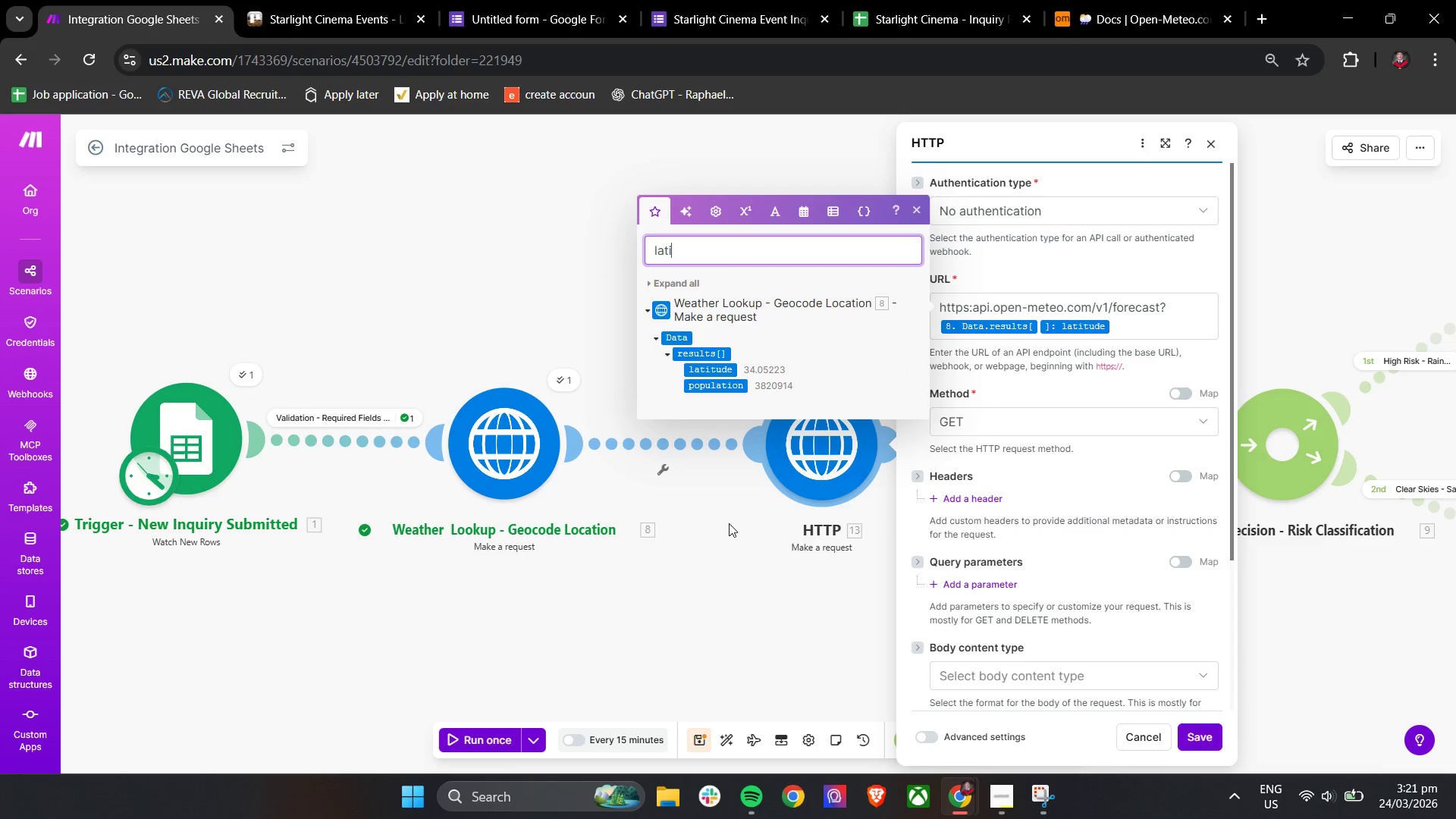 
wait(30.56)
 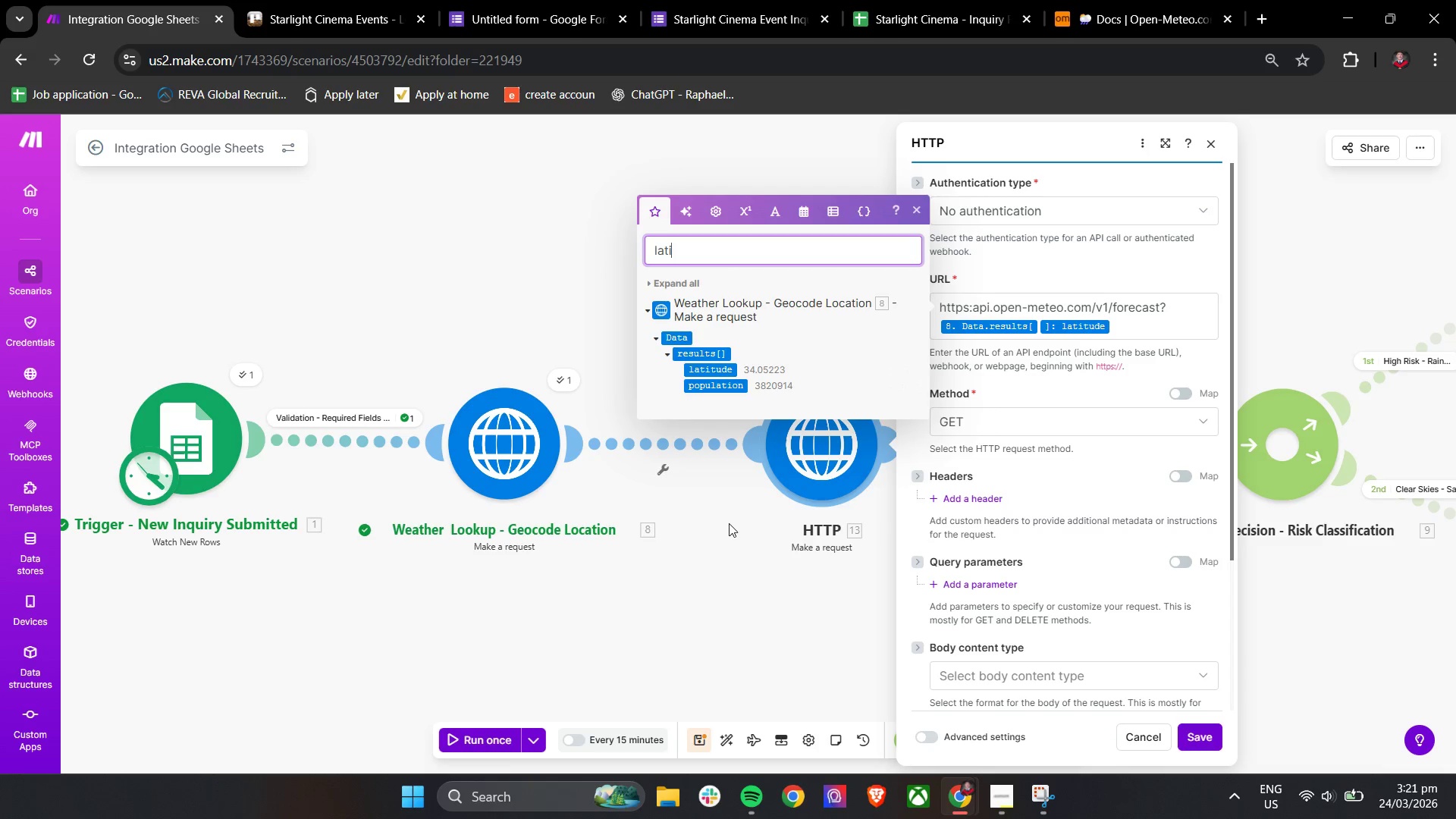 
left_click([1125, 333])
 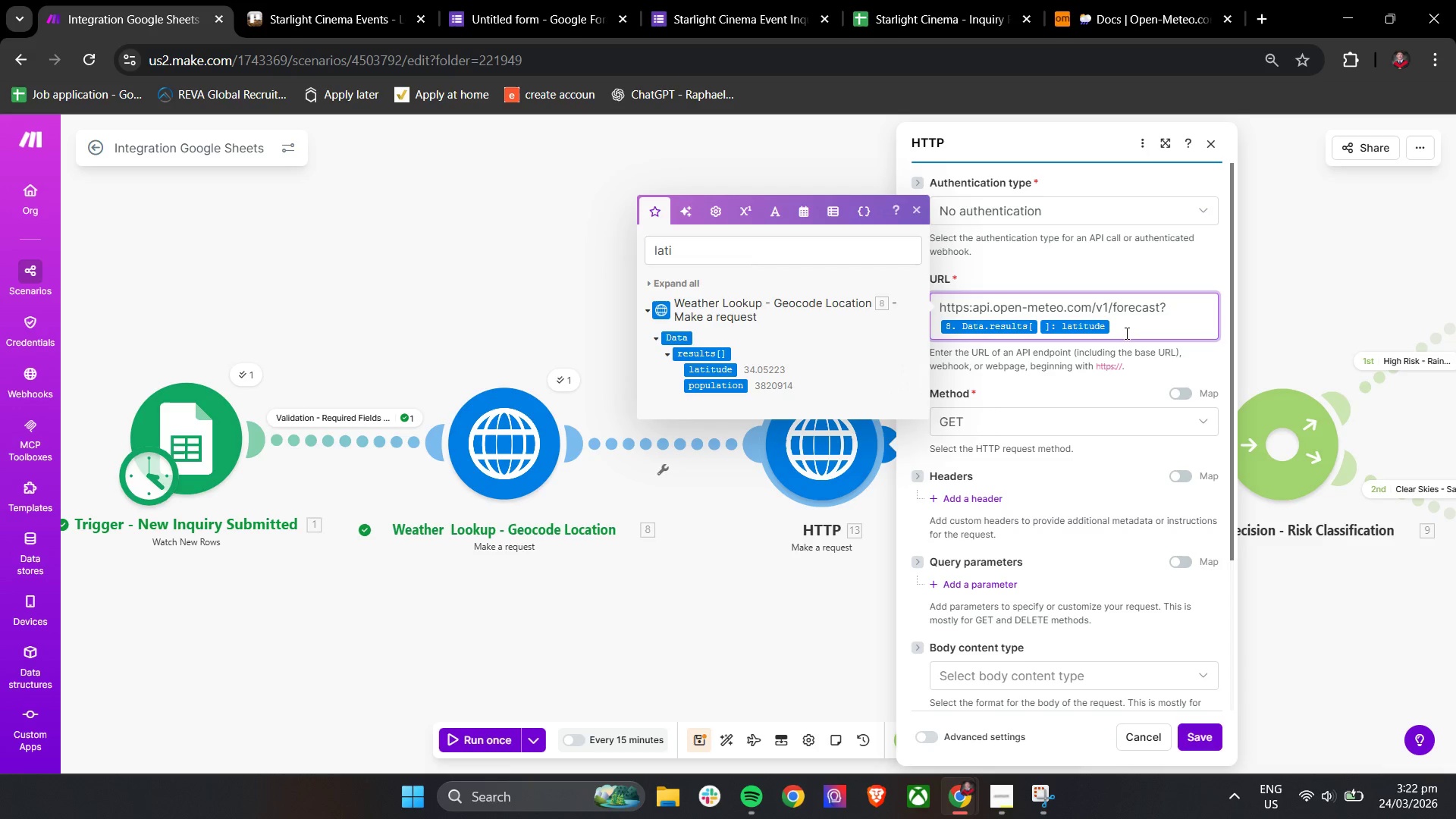 
type(&longtitue)
key(Backspace)
type(de=)
 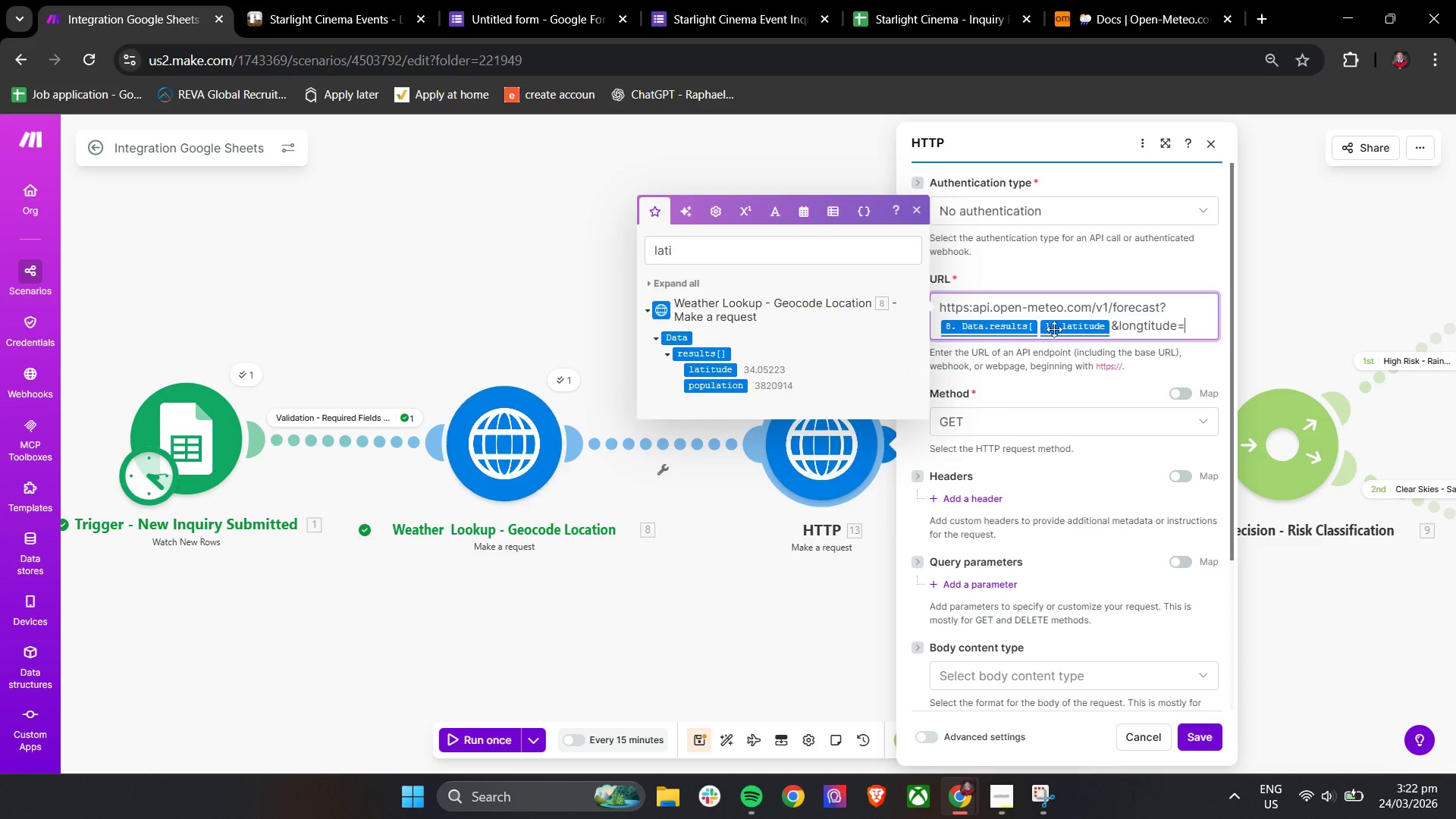 
wait(6.19)
 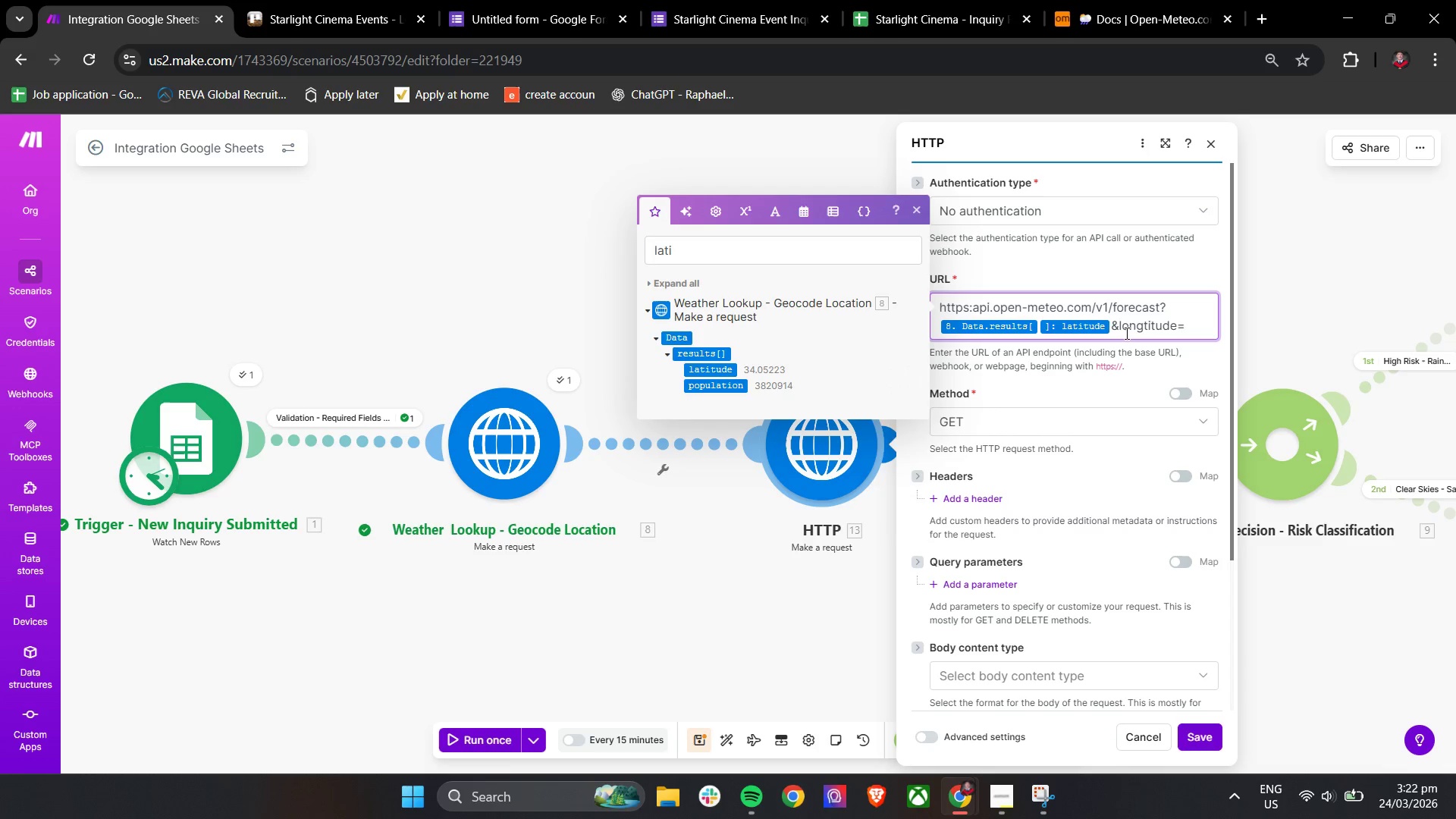 
double_click([809, 244])
 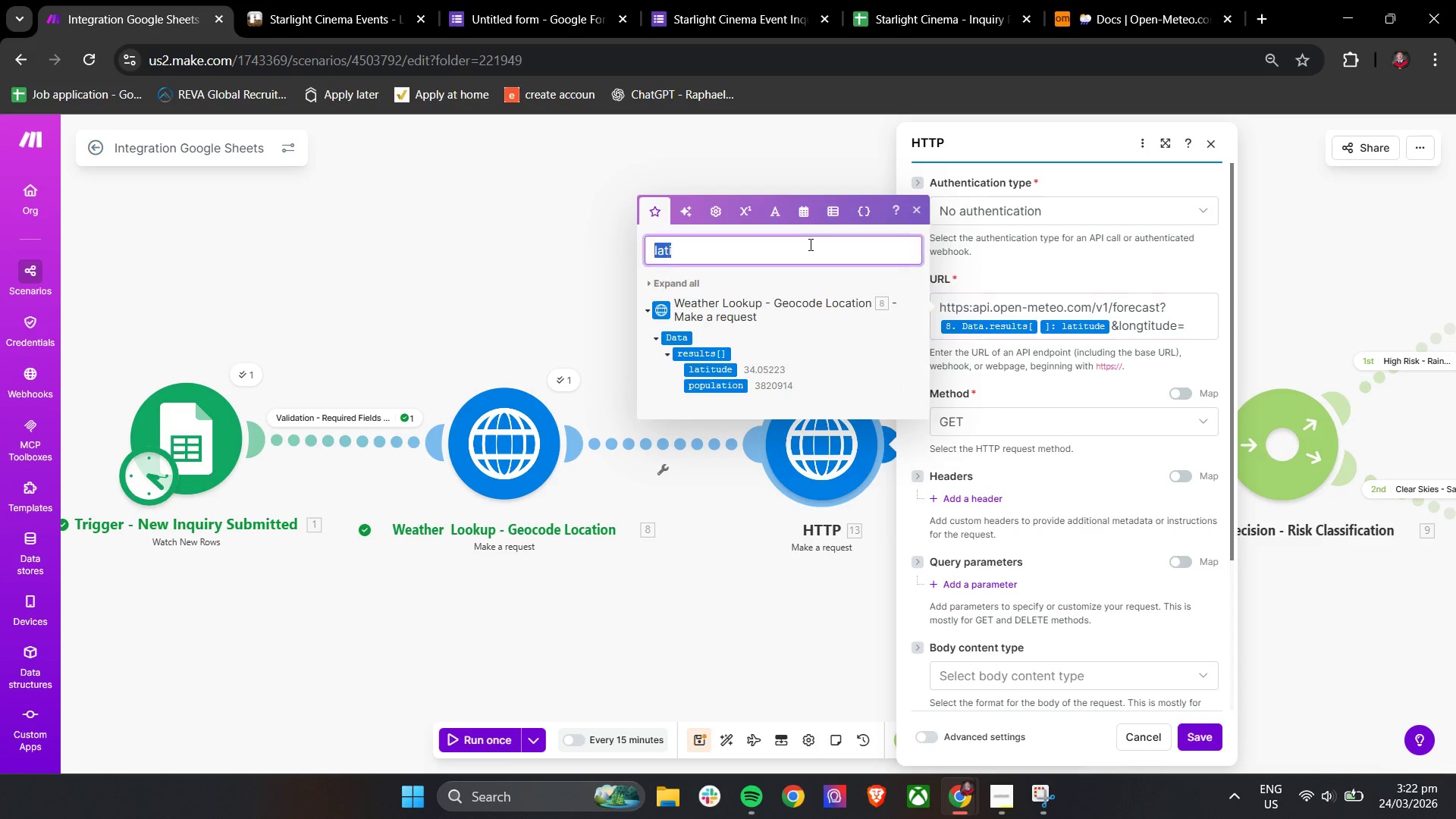 
triple_click([809, 244])
 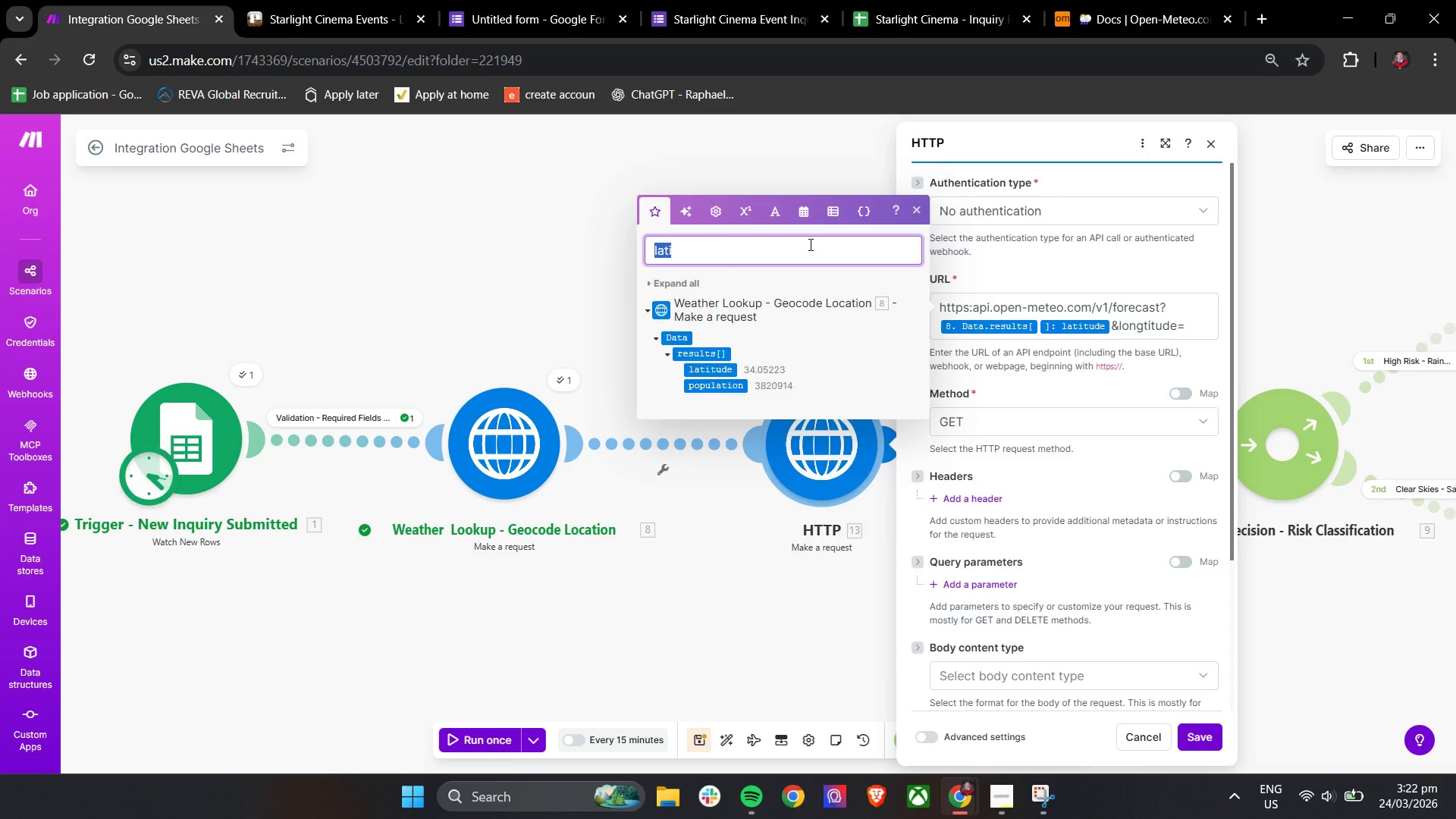 
type(long)
 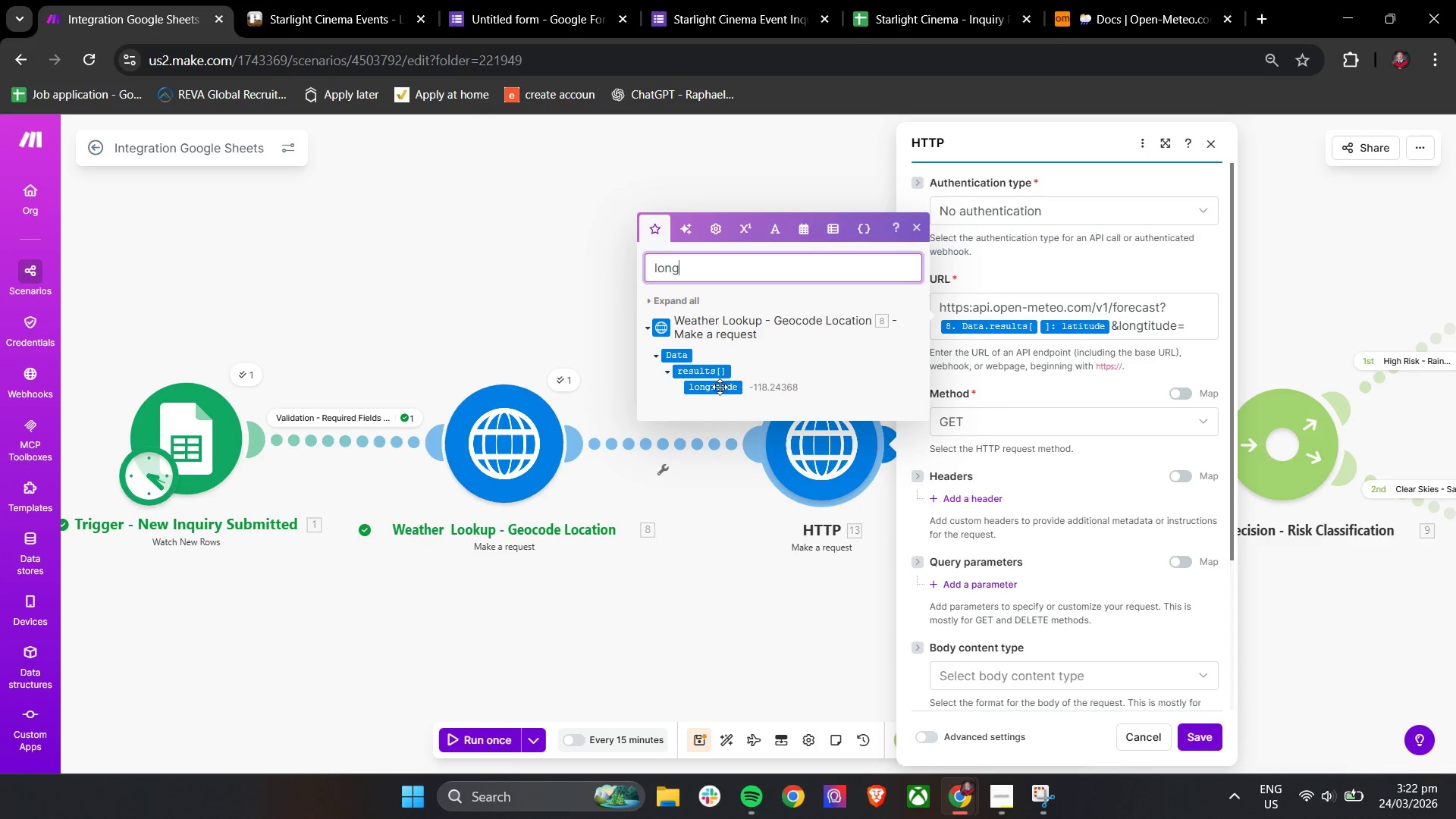 
left_click_drag(start_coordinate=[720, 389], to_coordinate=[1200, 325])
 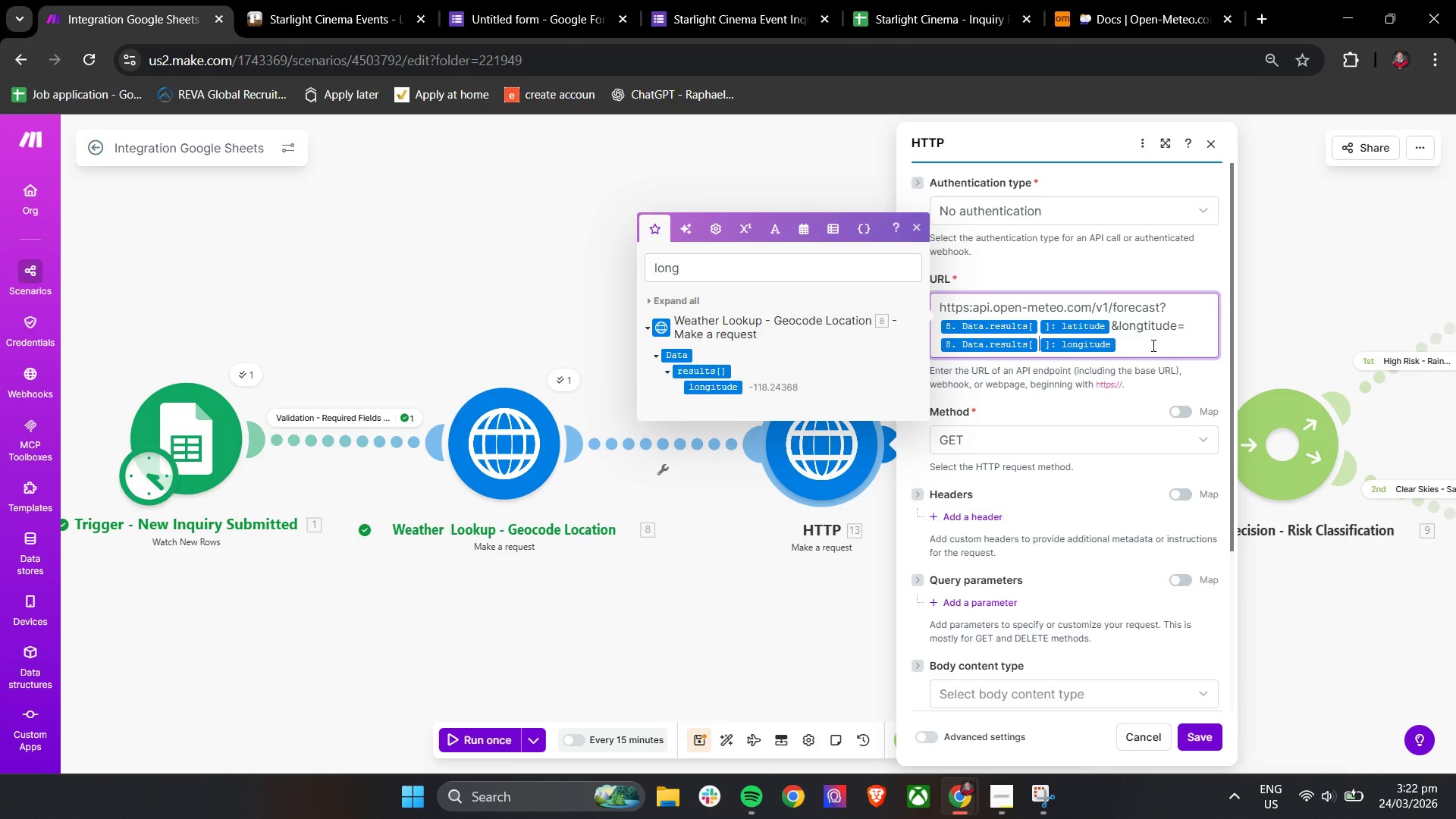 
left_click([1152, 345])
 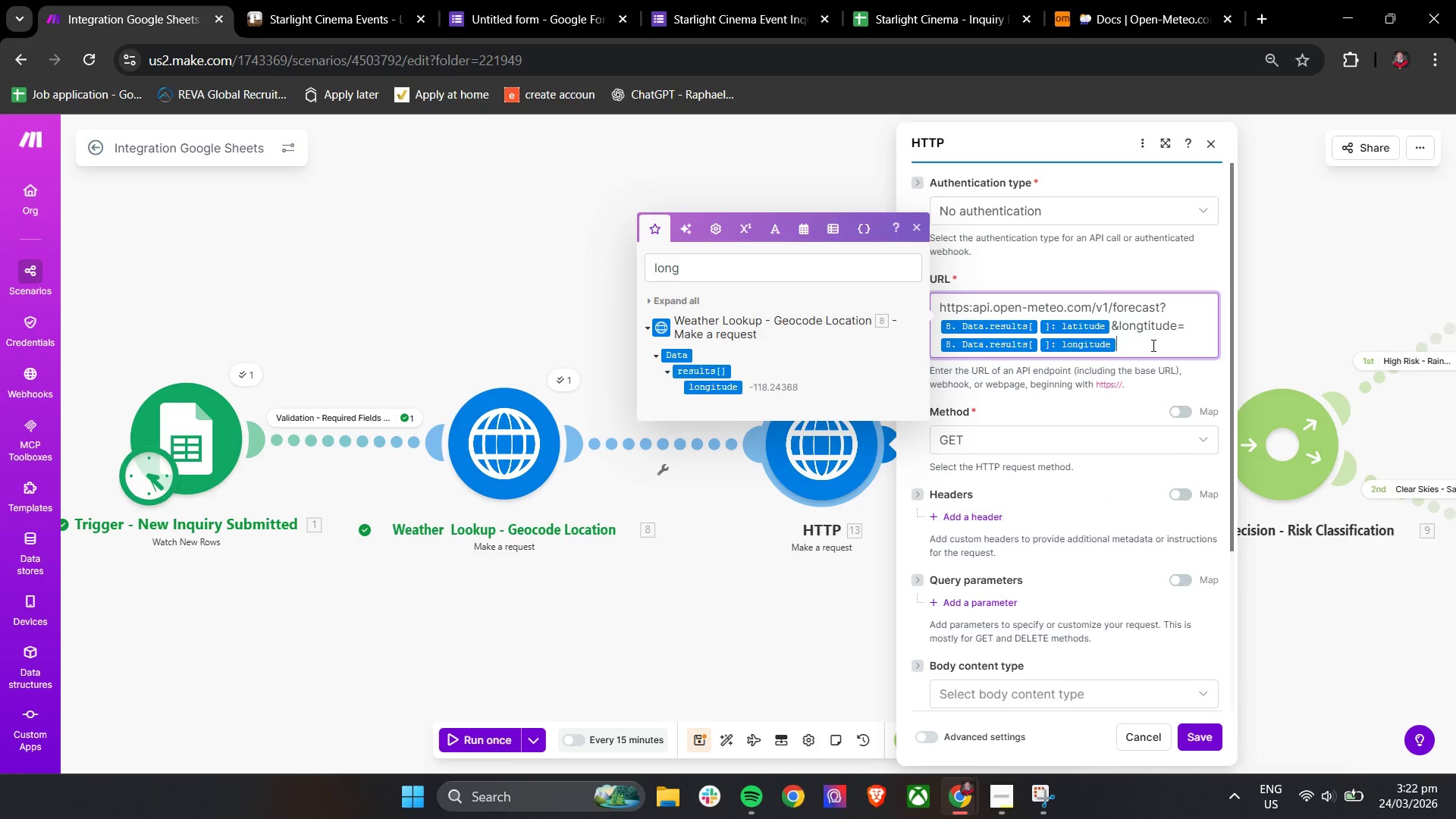 
wait(5.91)
 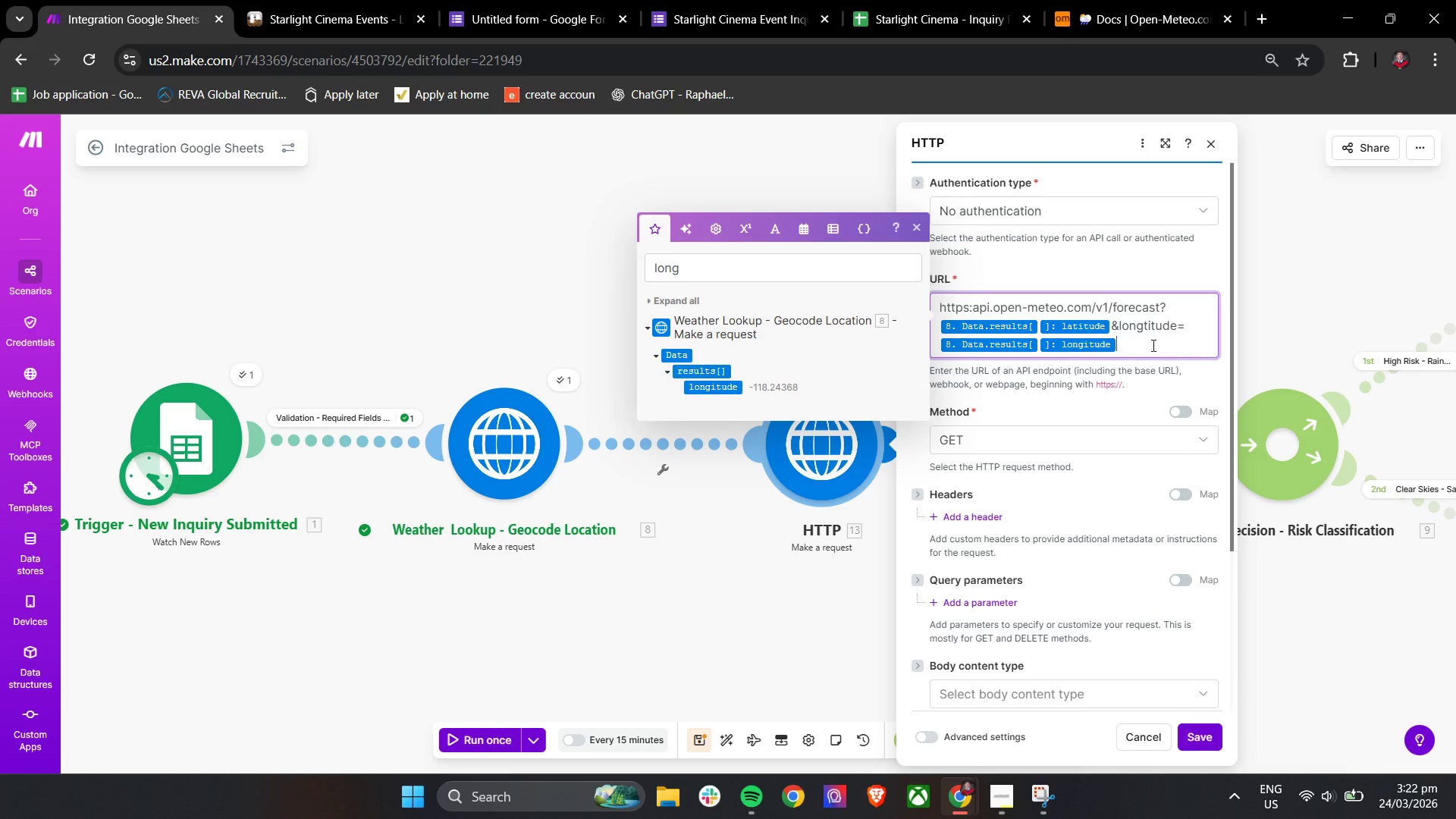 
type(&daily=weathercode,precipt)
key(Backspace)
type(itation_sum,wind_speed_10m_max)
 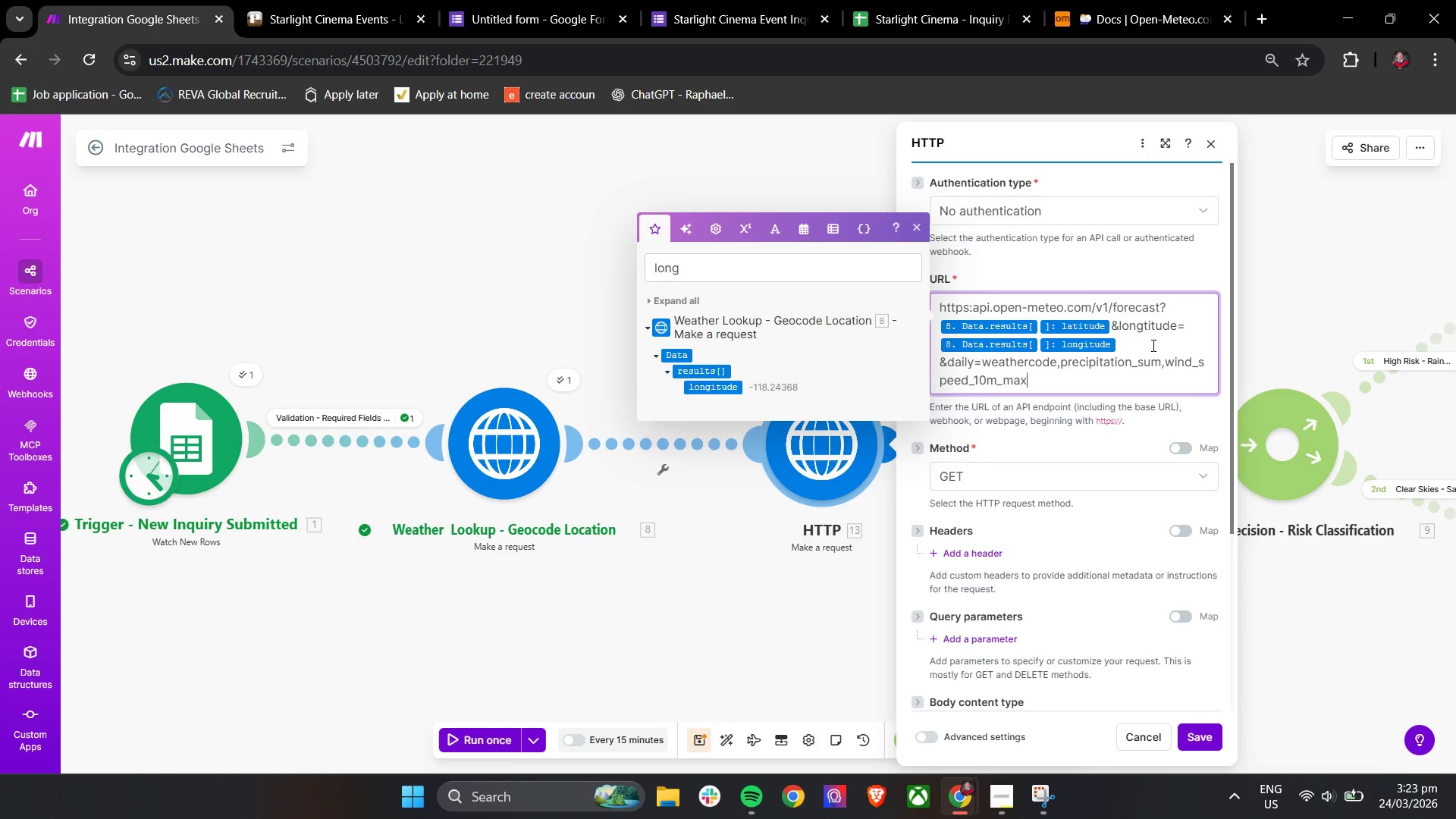 
hold_key(key=ShiftLeft, duration=1.52)
 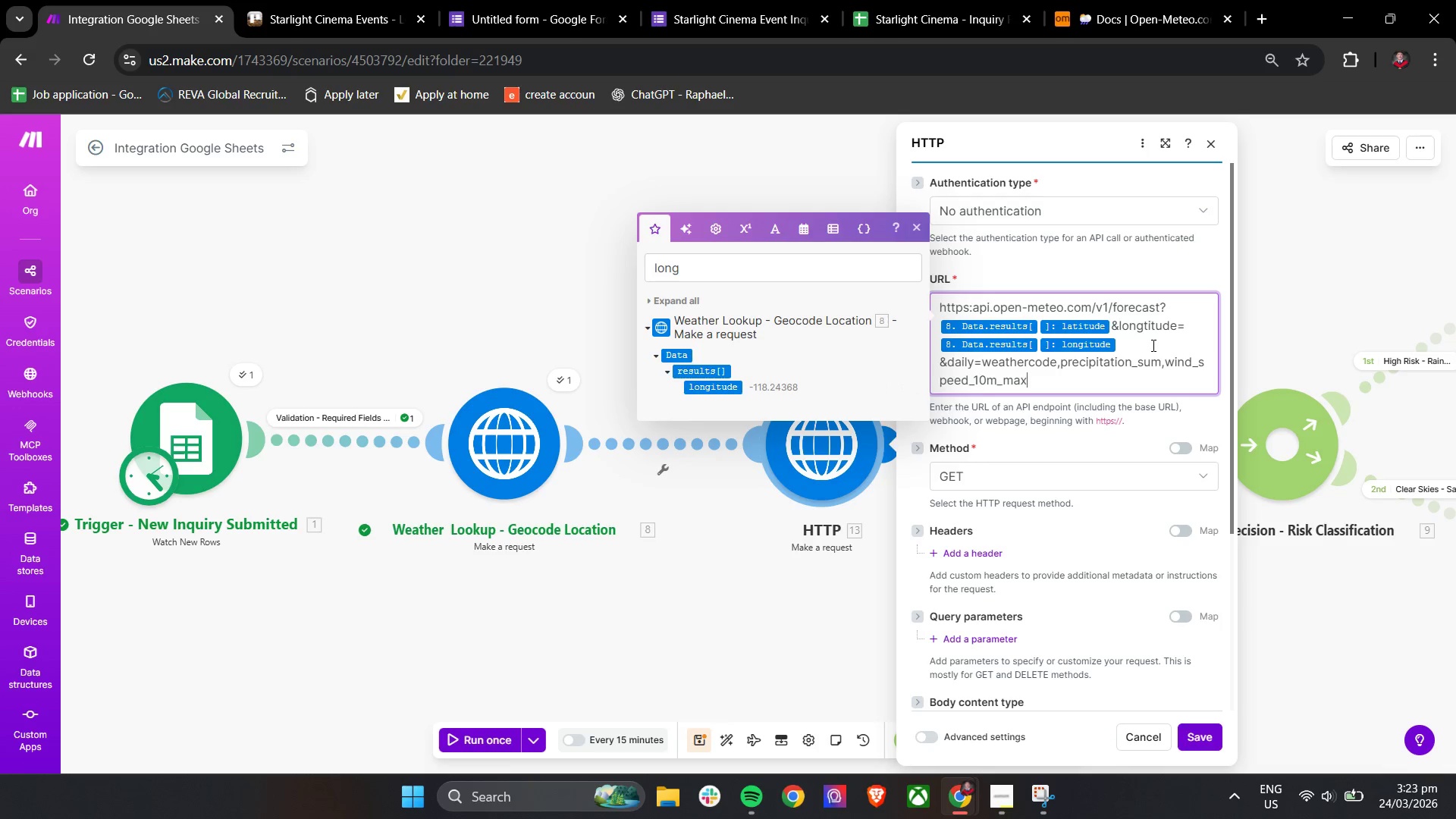 
type(&tin)
key(Backspace)
type(mezone=auto)
 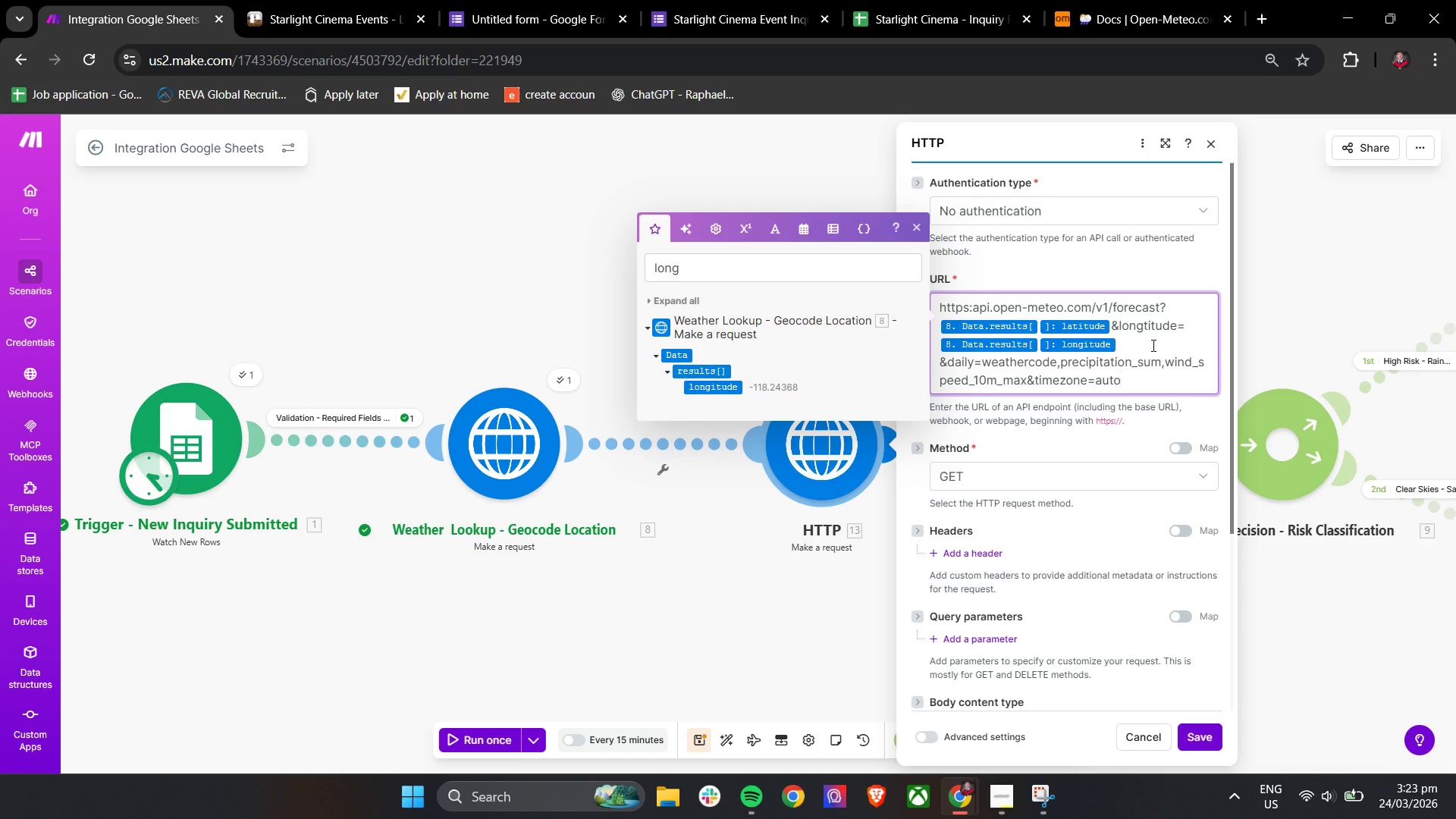 
wait(7.69)
 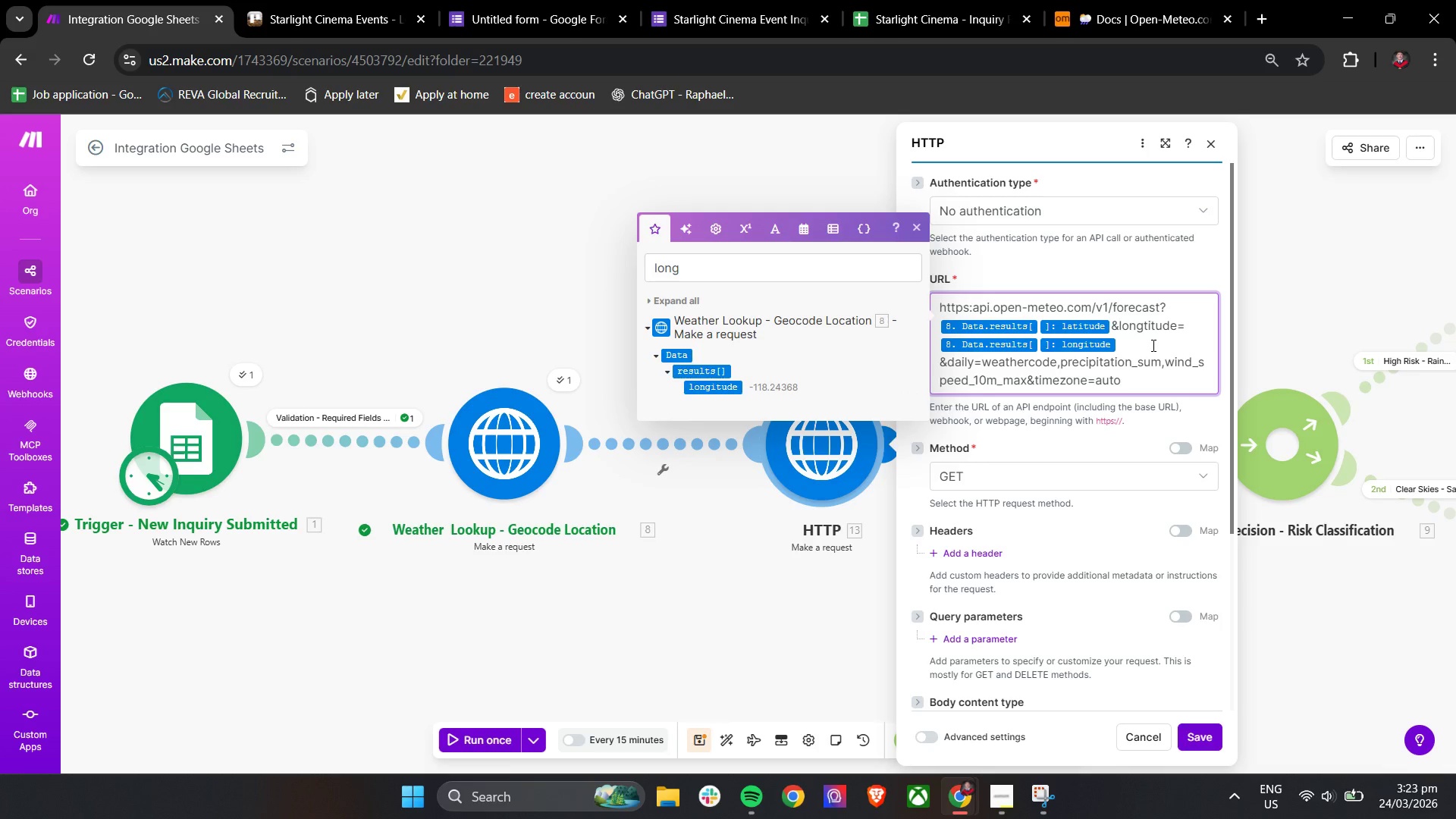 
left_click([1126, 268])
 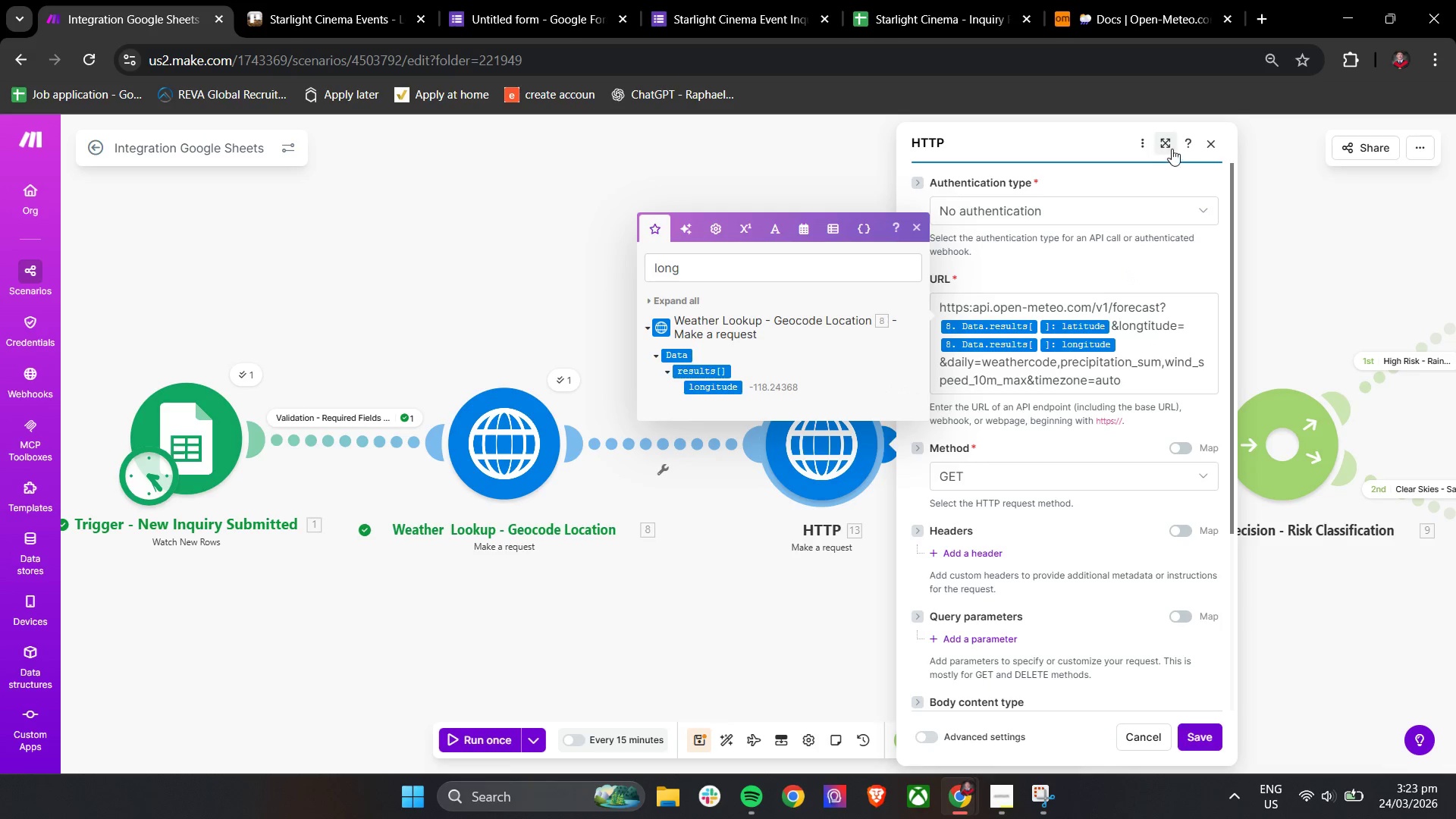 
left_click([1172, 148])
 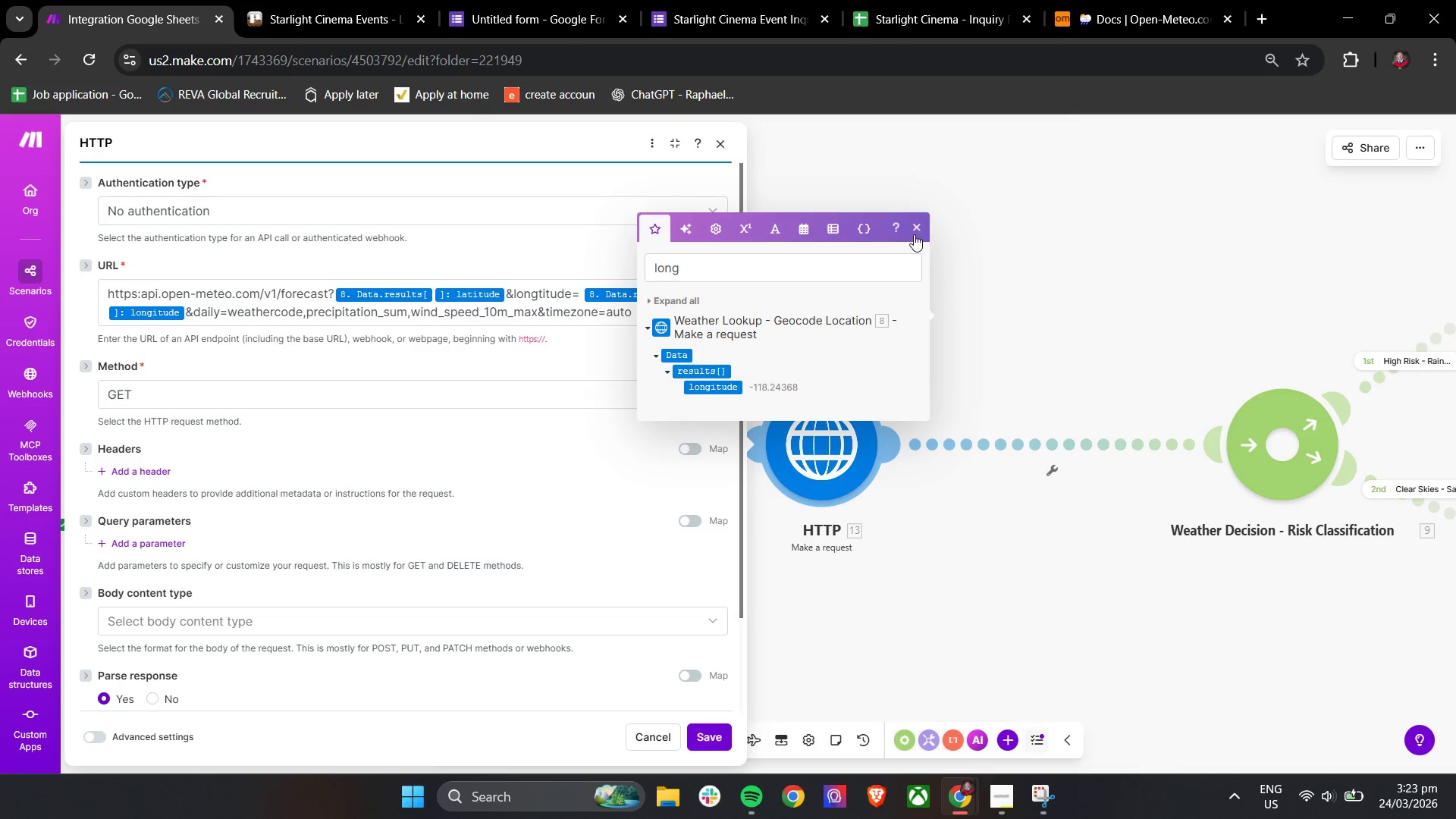 
left_click([915, 226])
 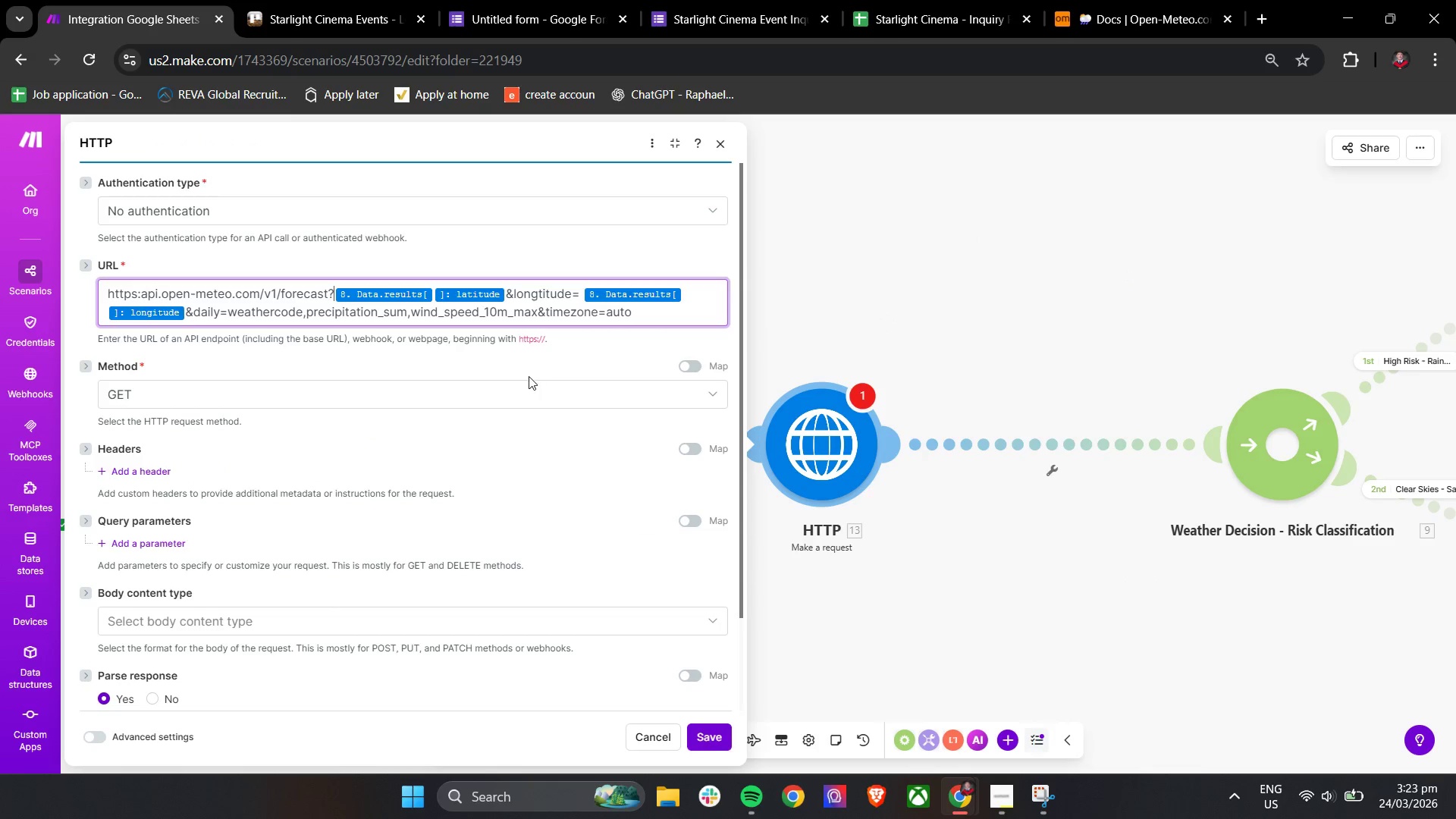 
left_click([529, 364])
 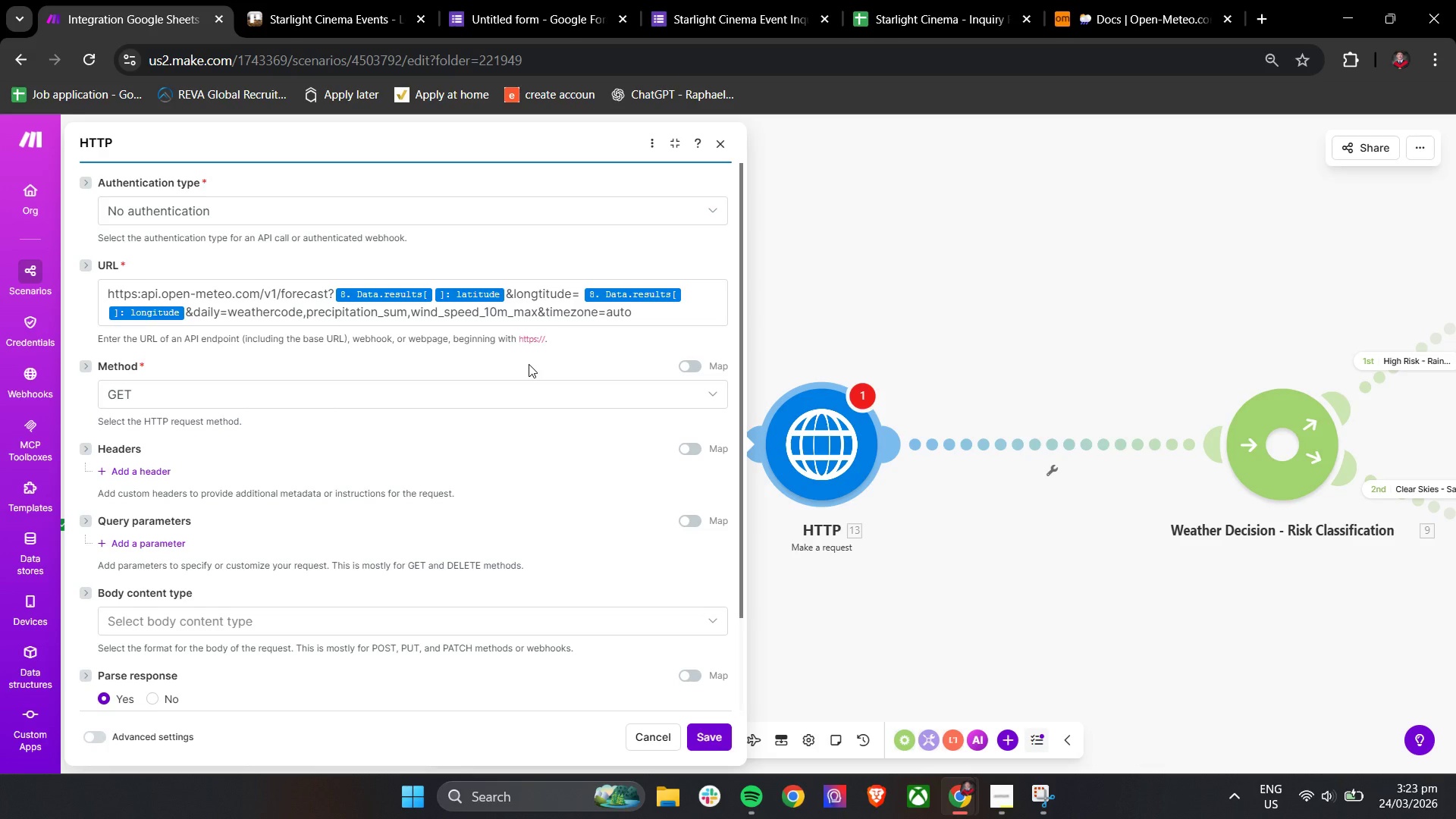 
wait(5.91)
 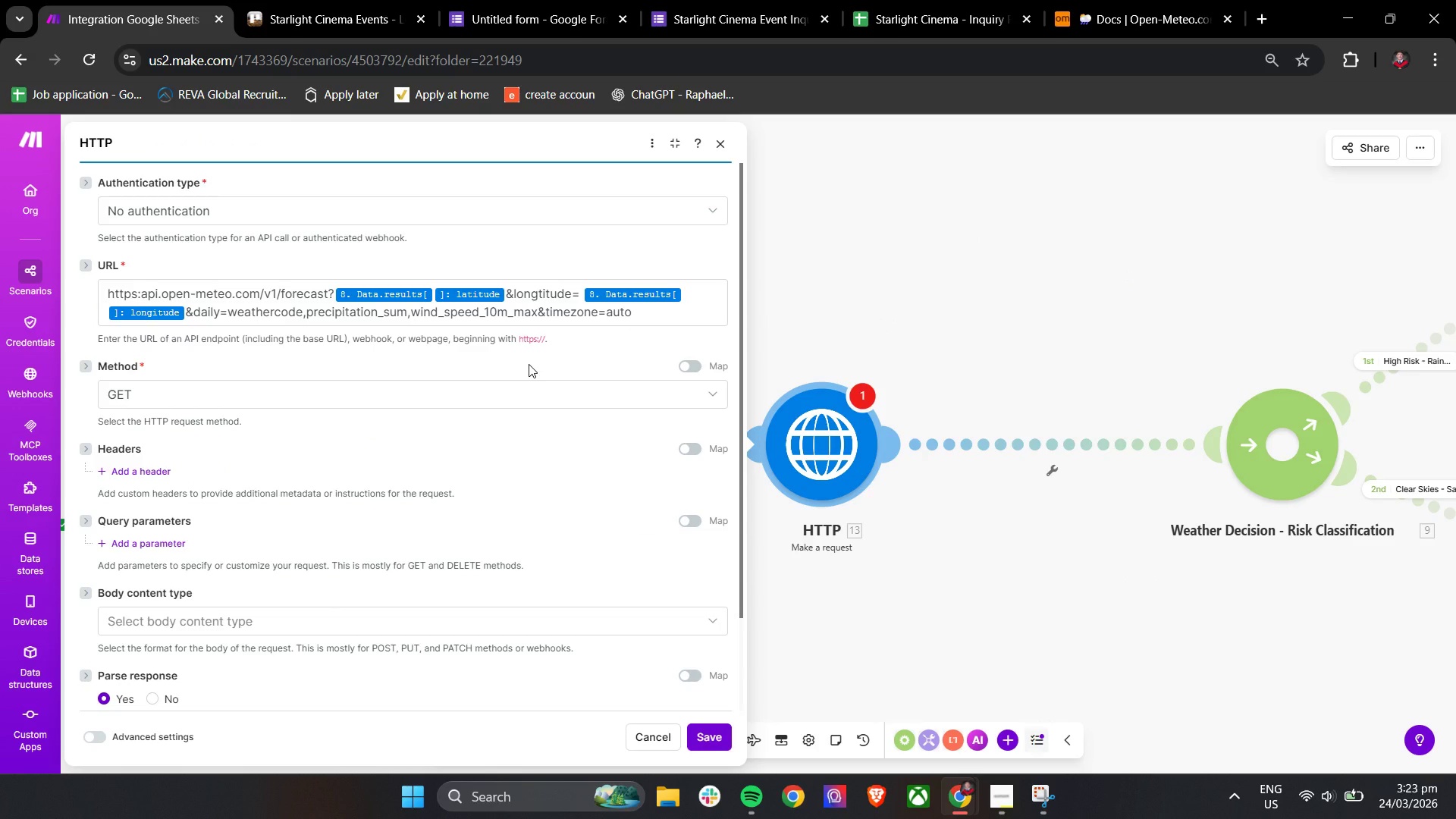 
left_click([582, 294])
 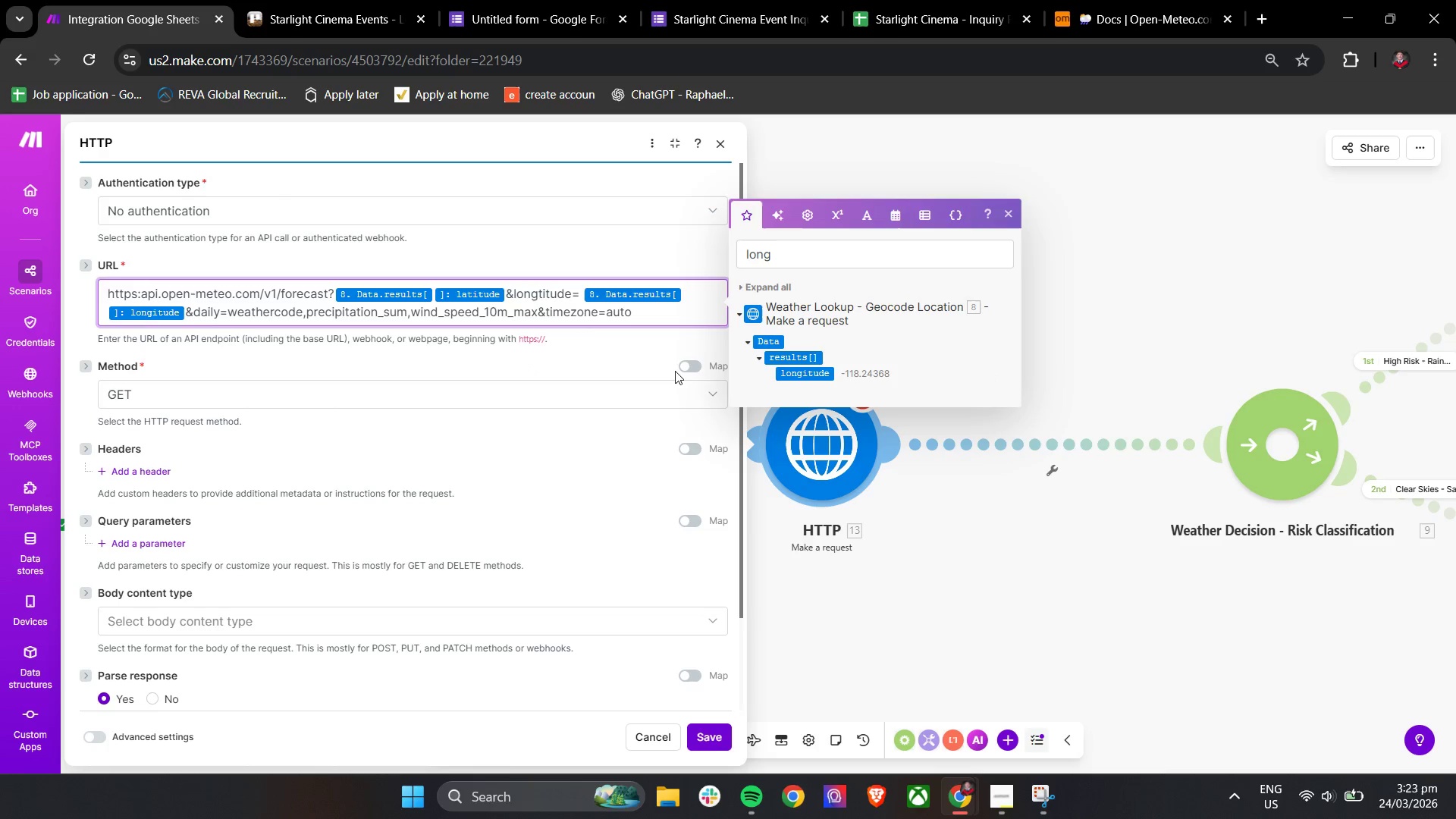 
key(Backspace)
 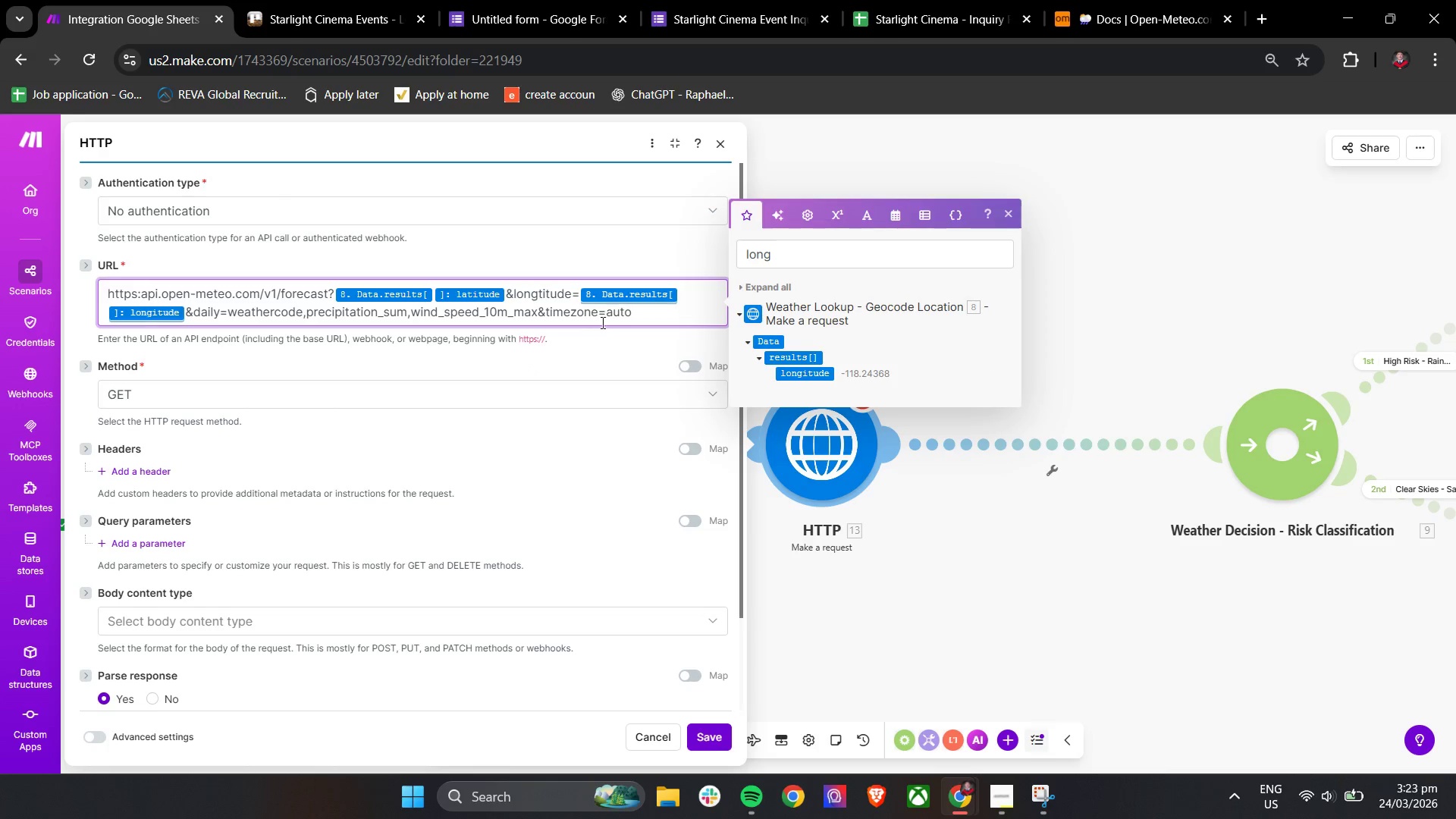 
left_click([606, 353])
 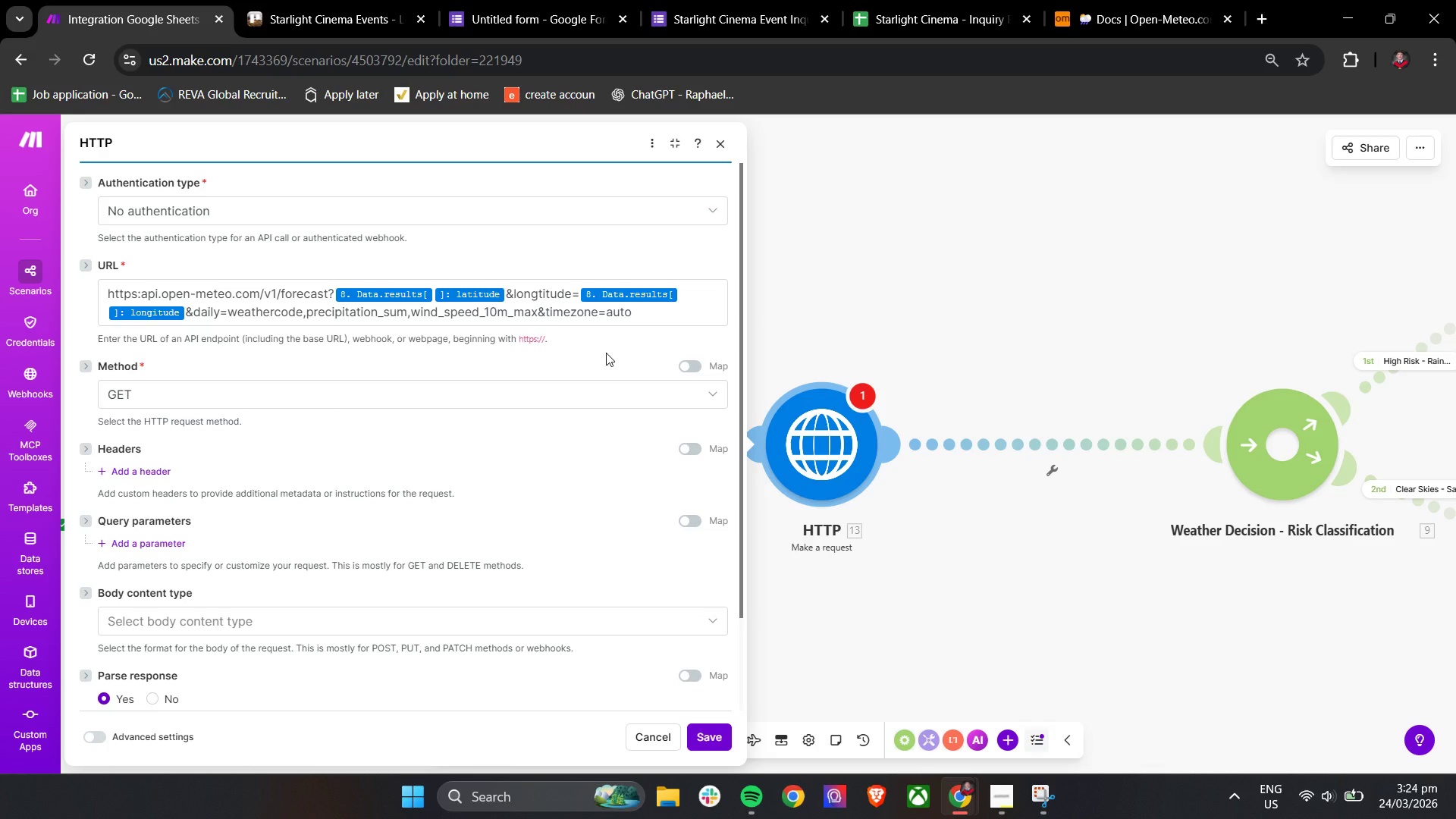 
wait(35.69)
 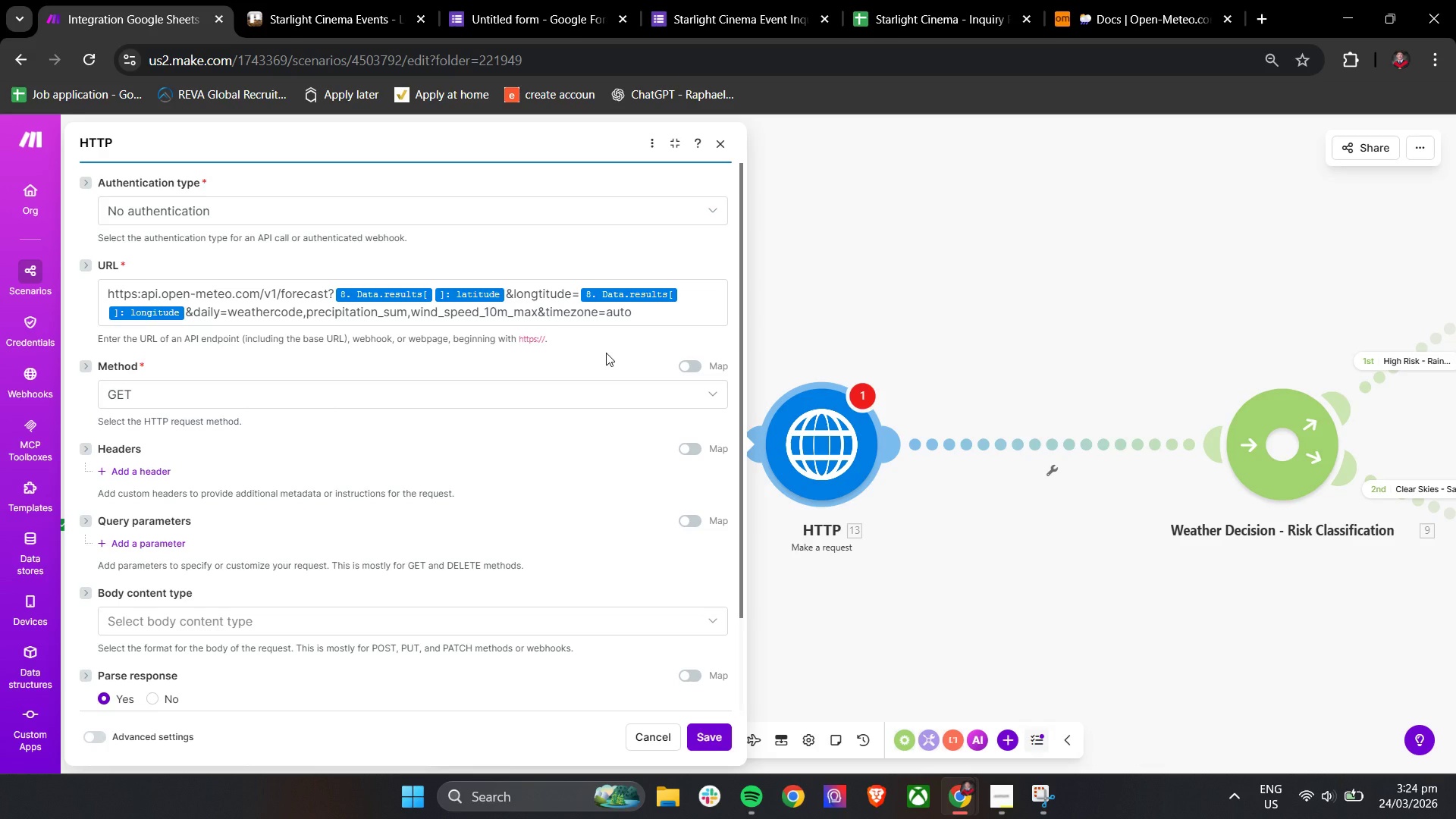 
left_click([435, 289])
 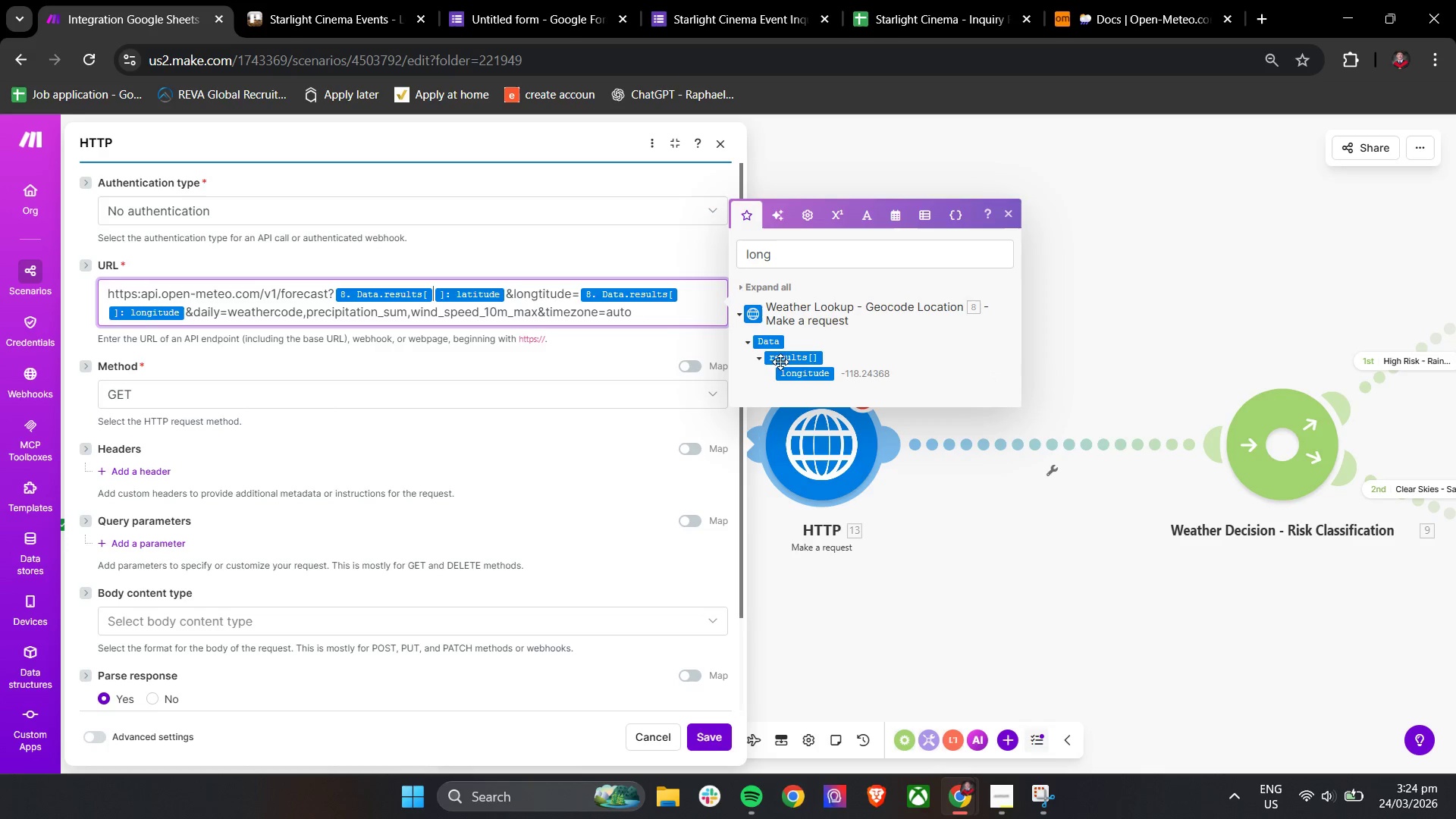 
left_click([757, 360])
 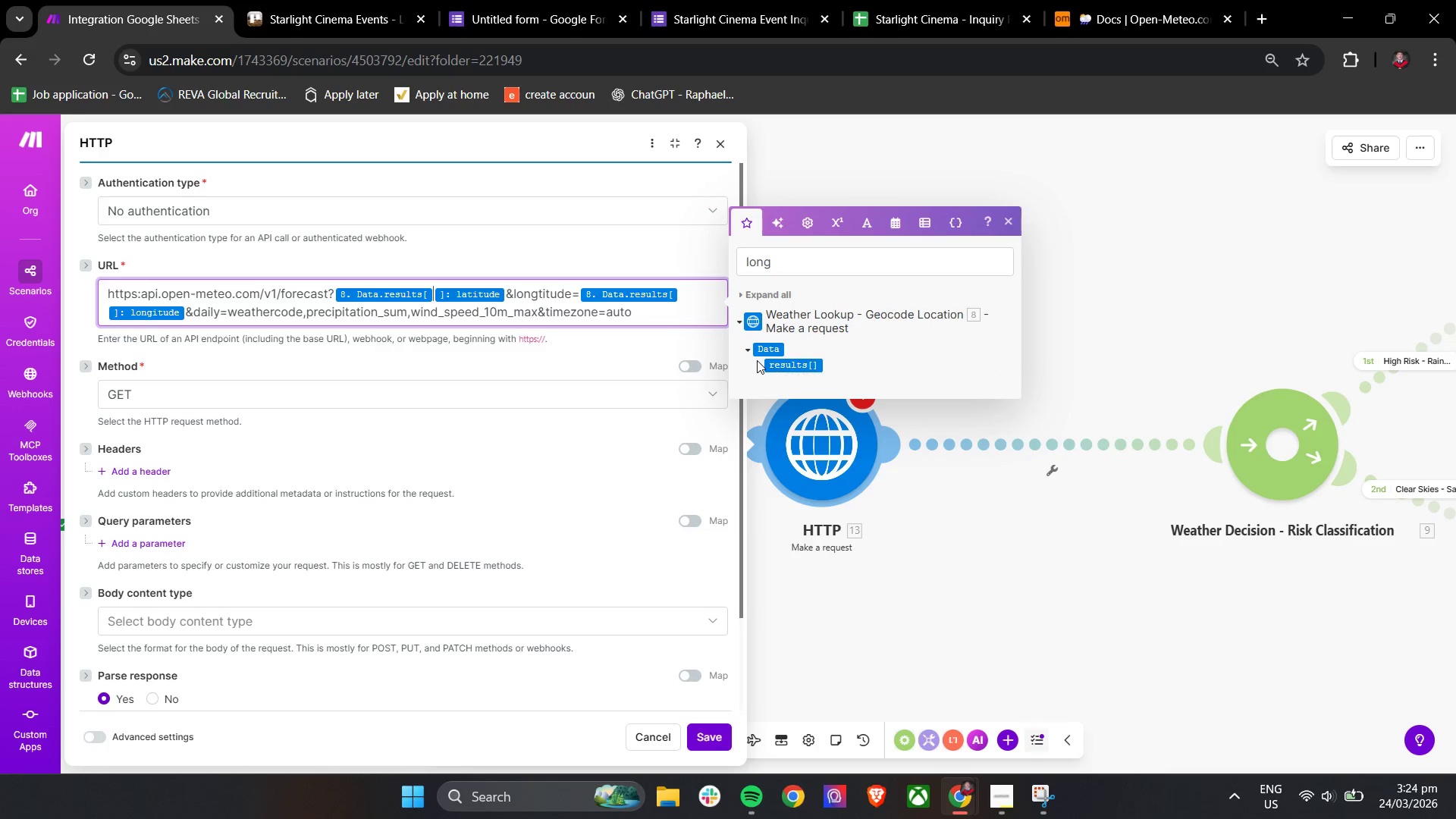 
left_click([757, 360])
 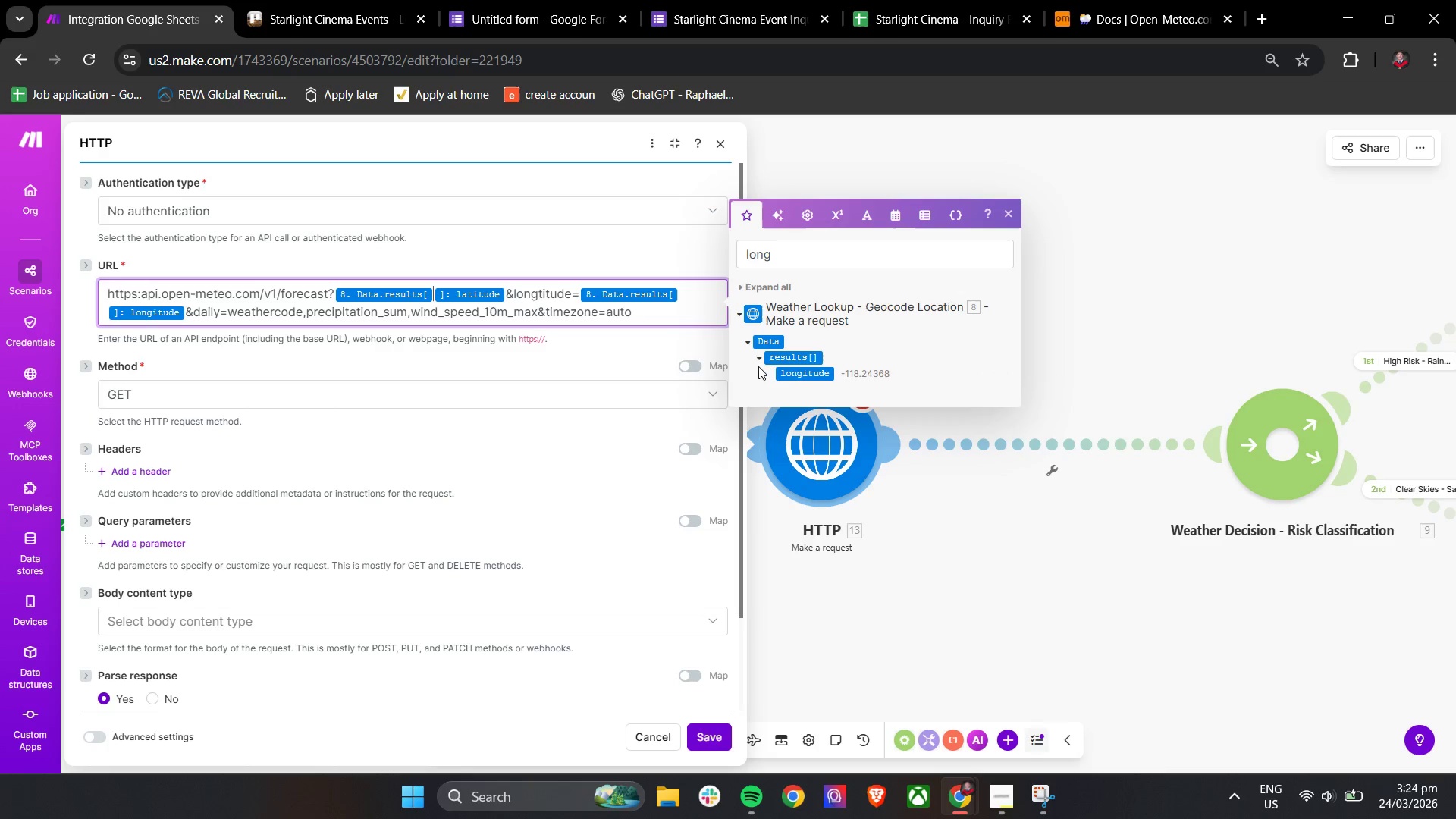 
mouse_move([748, 366])
 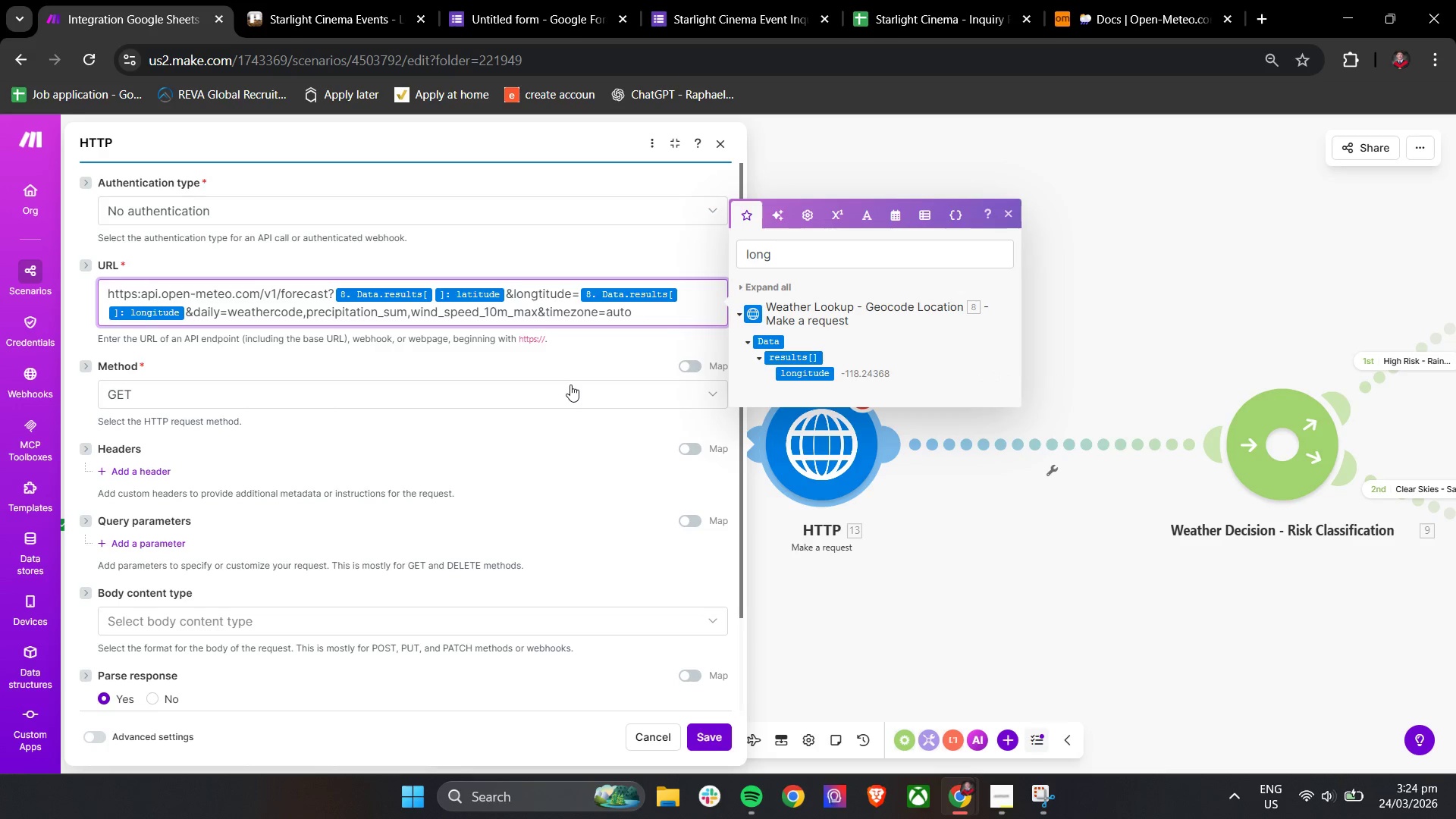 
key(1)
 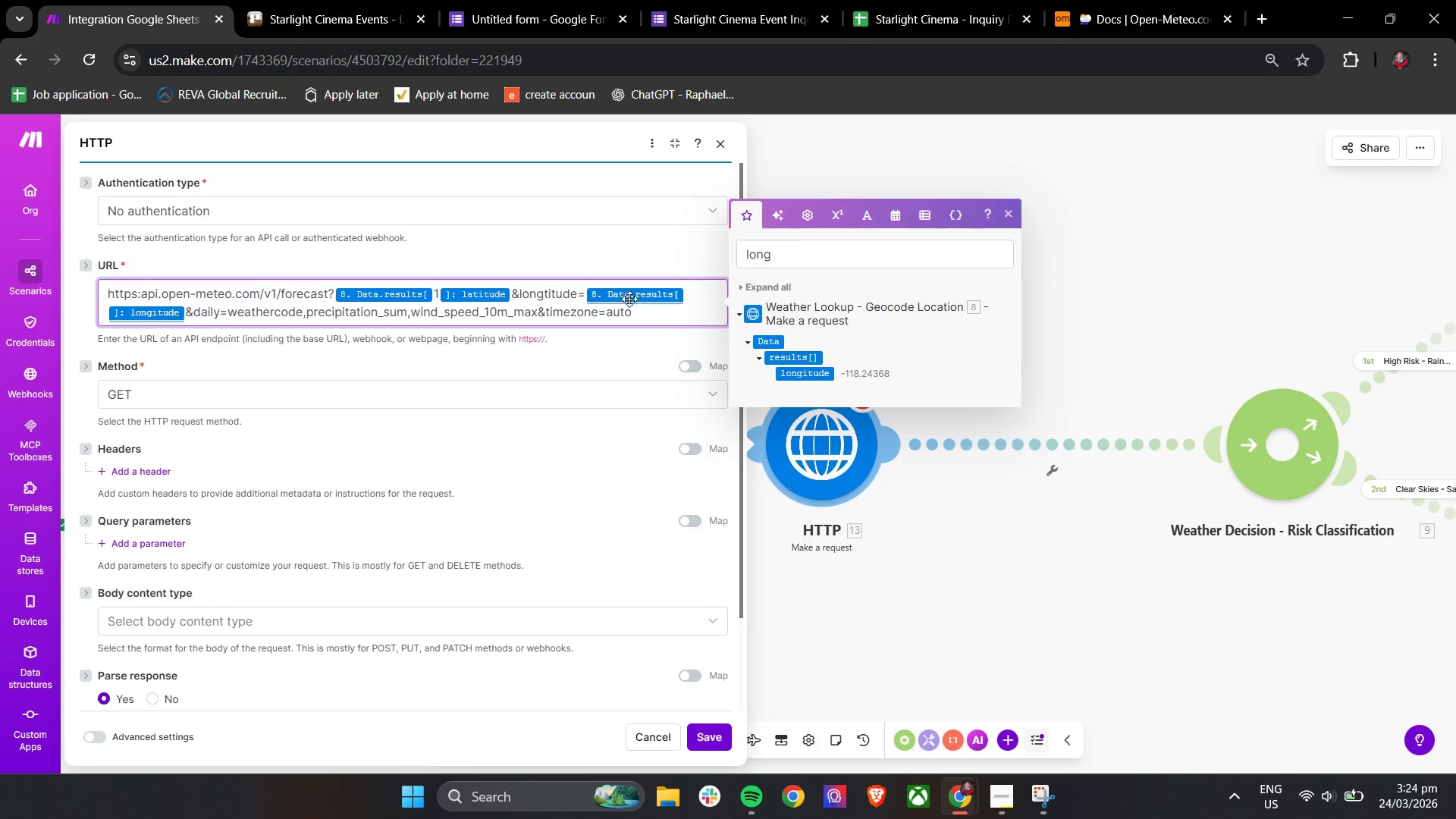 
left_click([692, 294])
 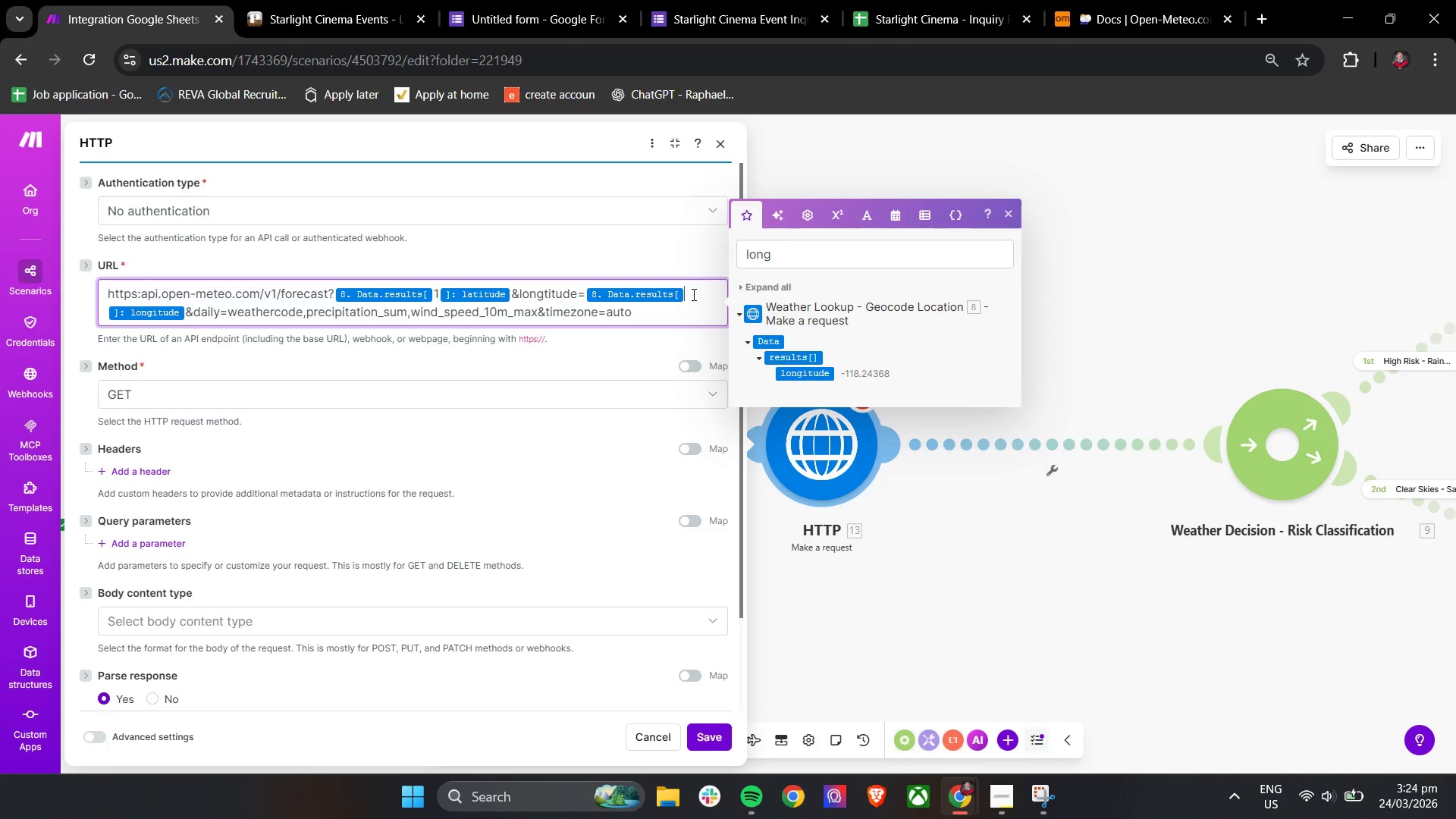 
key(1)
 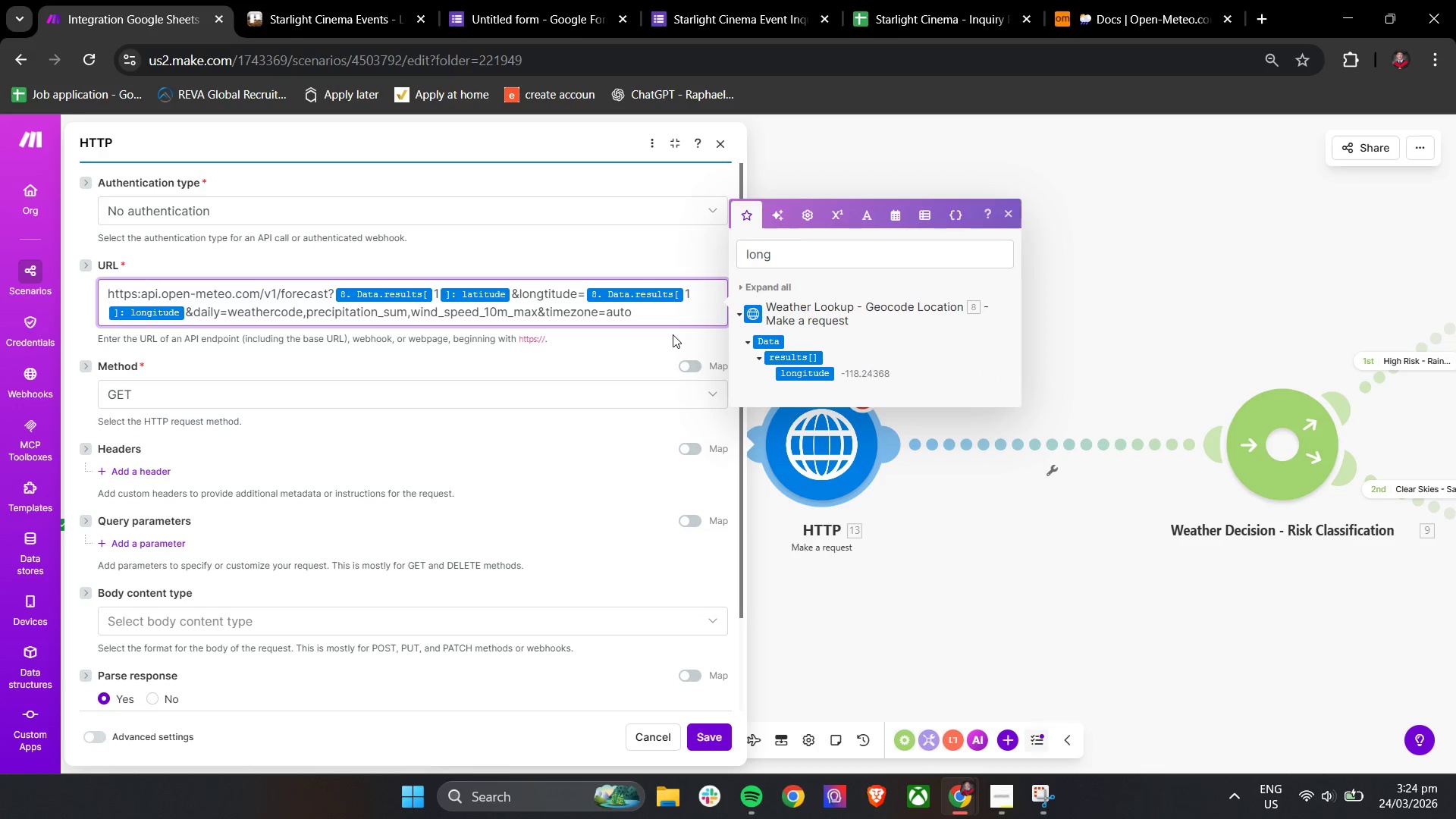 
left_click([673, 334])
 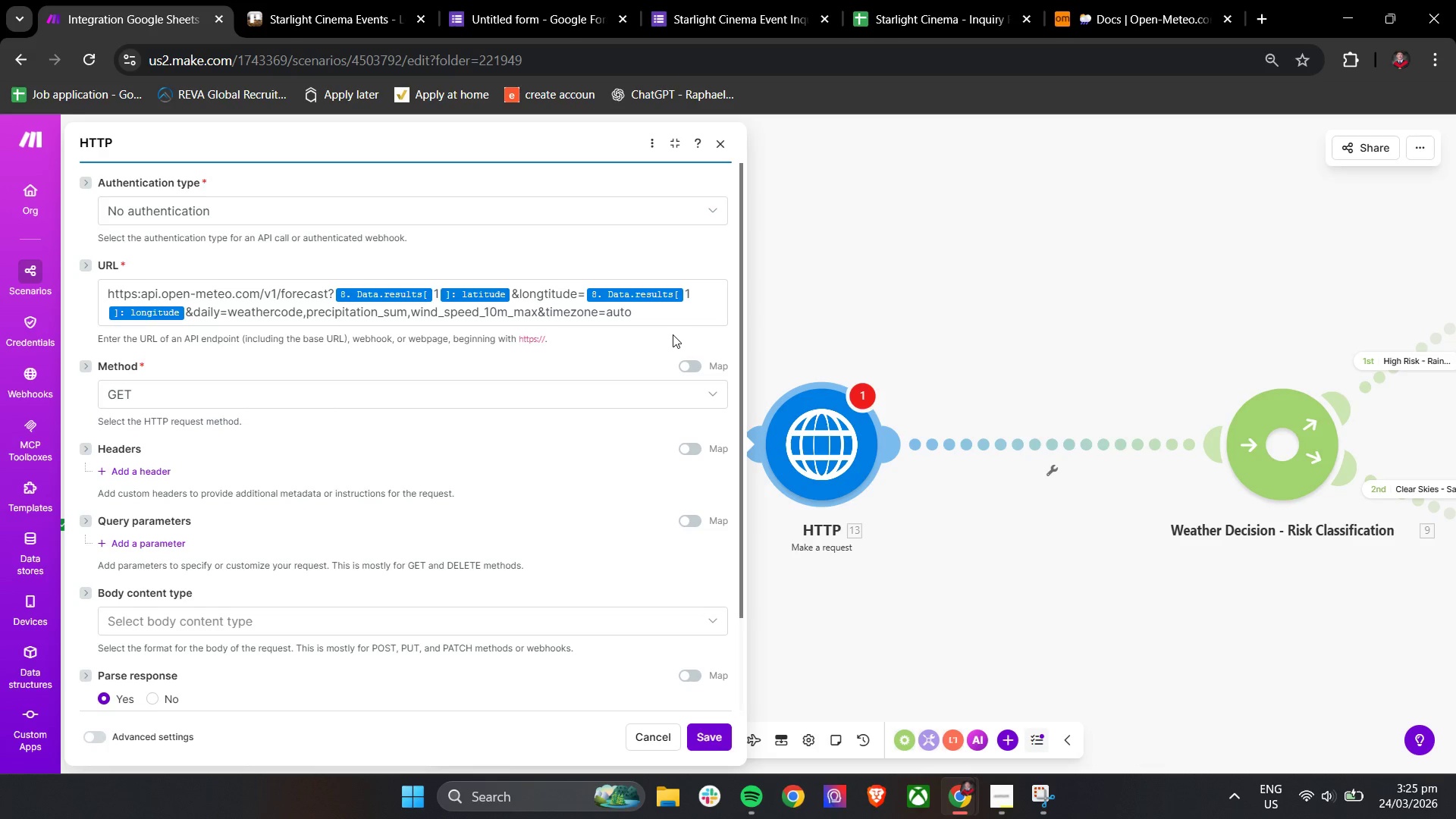 
wait(63.77)
 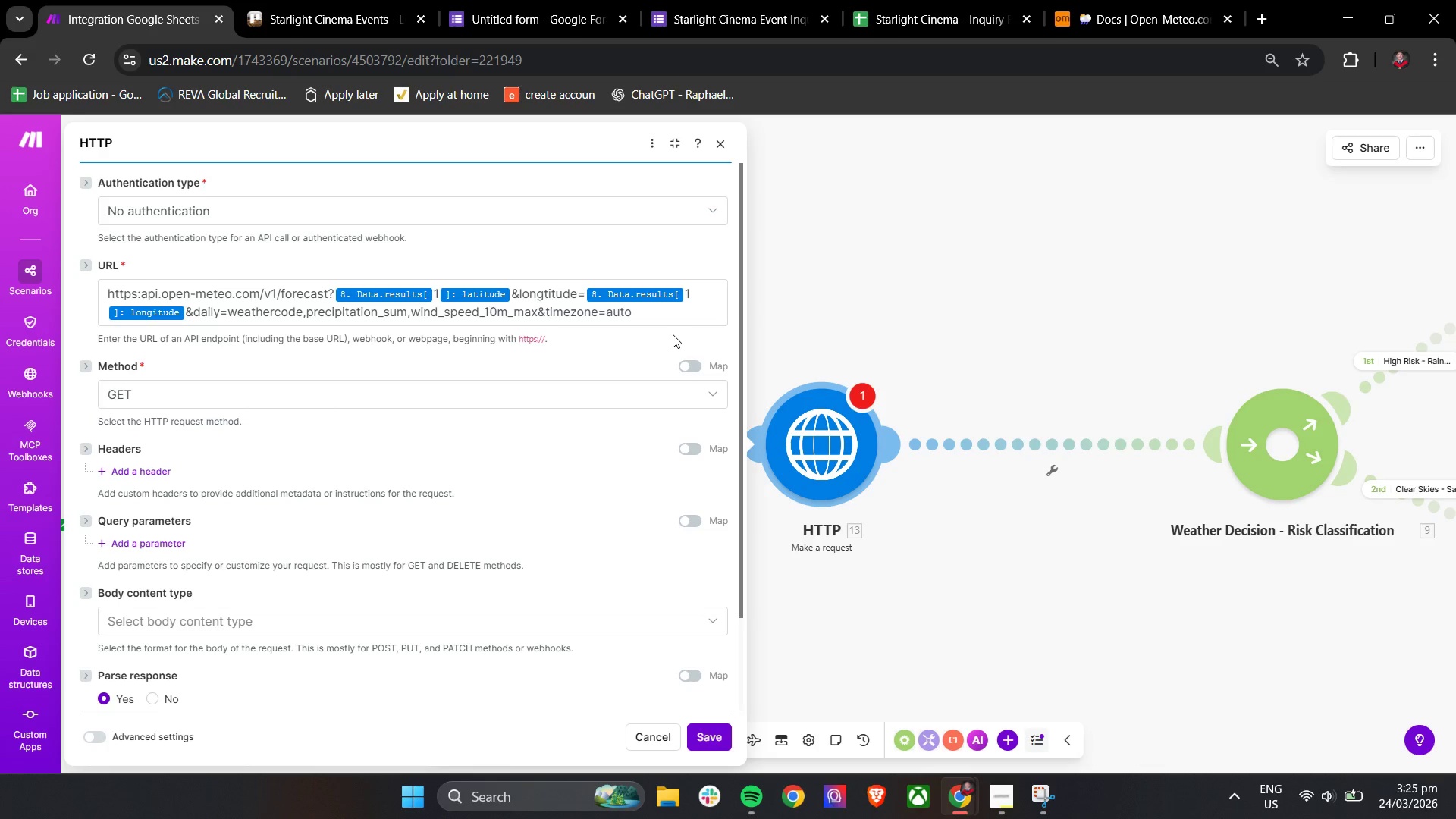 
left_click([713, 741])
 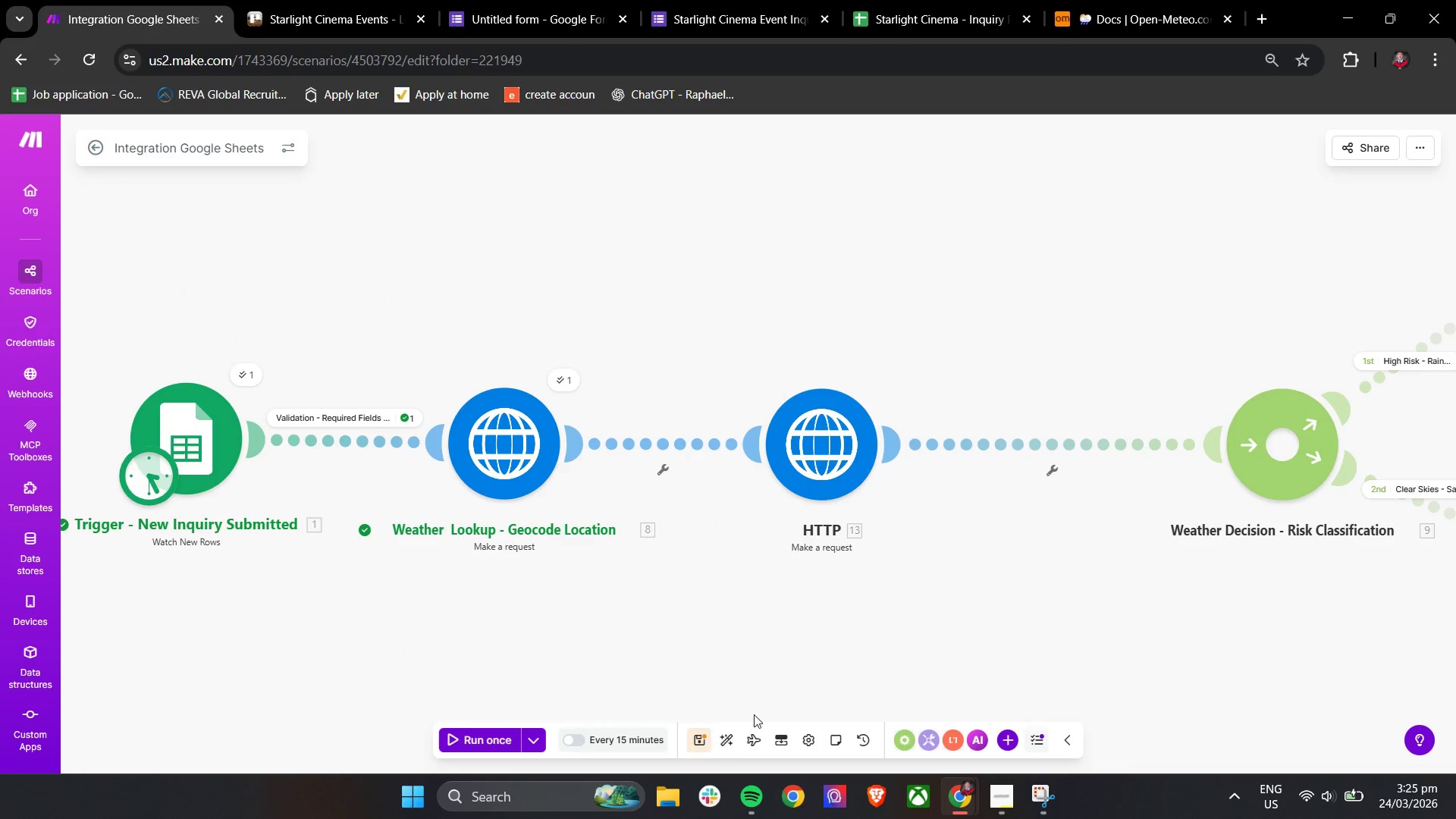 
left_click_drag(start_coordinate=[917, 621], to_coordinate=[861, 621])
 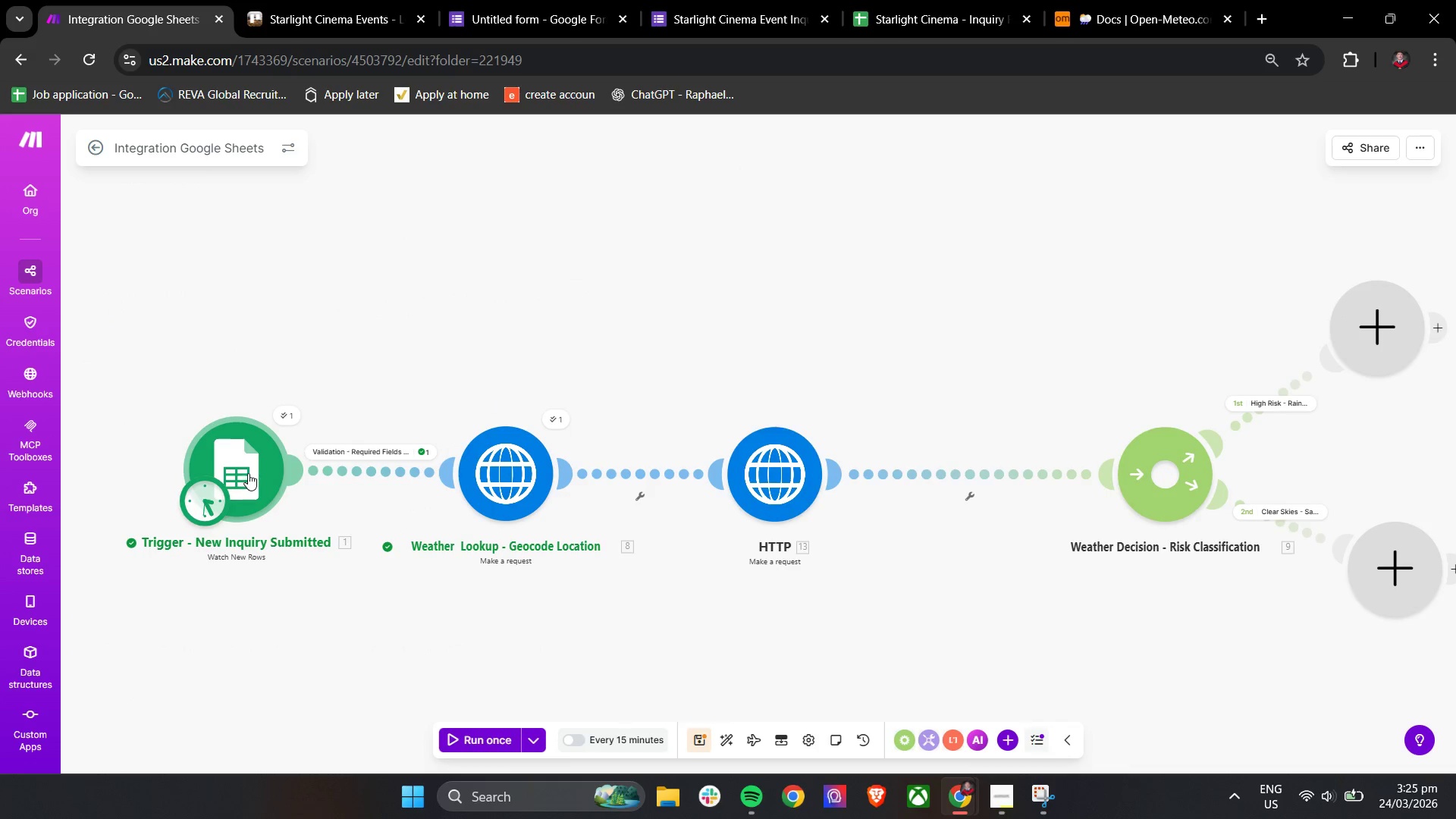 
scroll: coordinate [877, 641], scroll_direction: down, amount: 1.0
 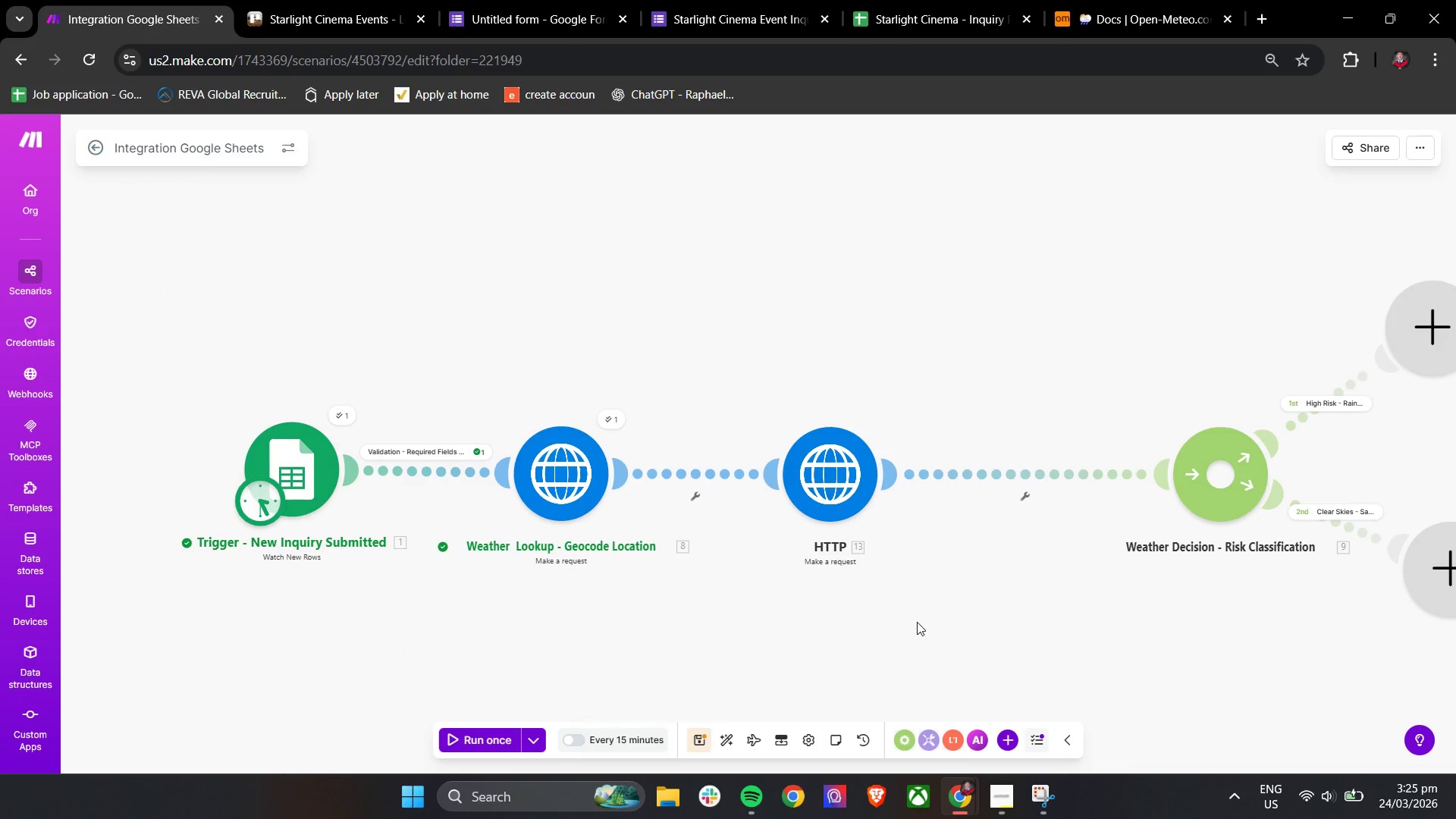 
right_click([248, 473])
 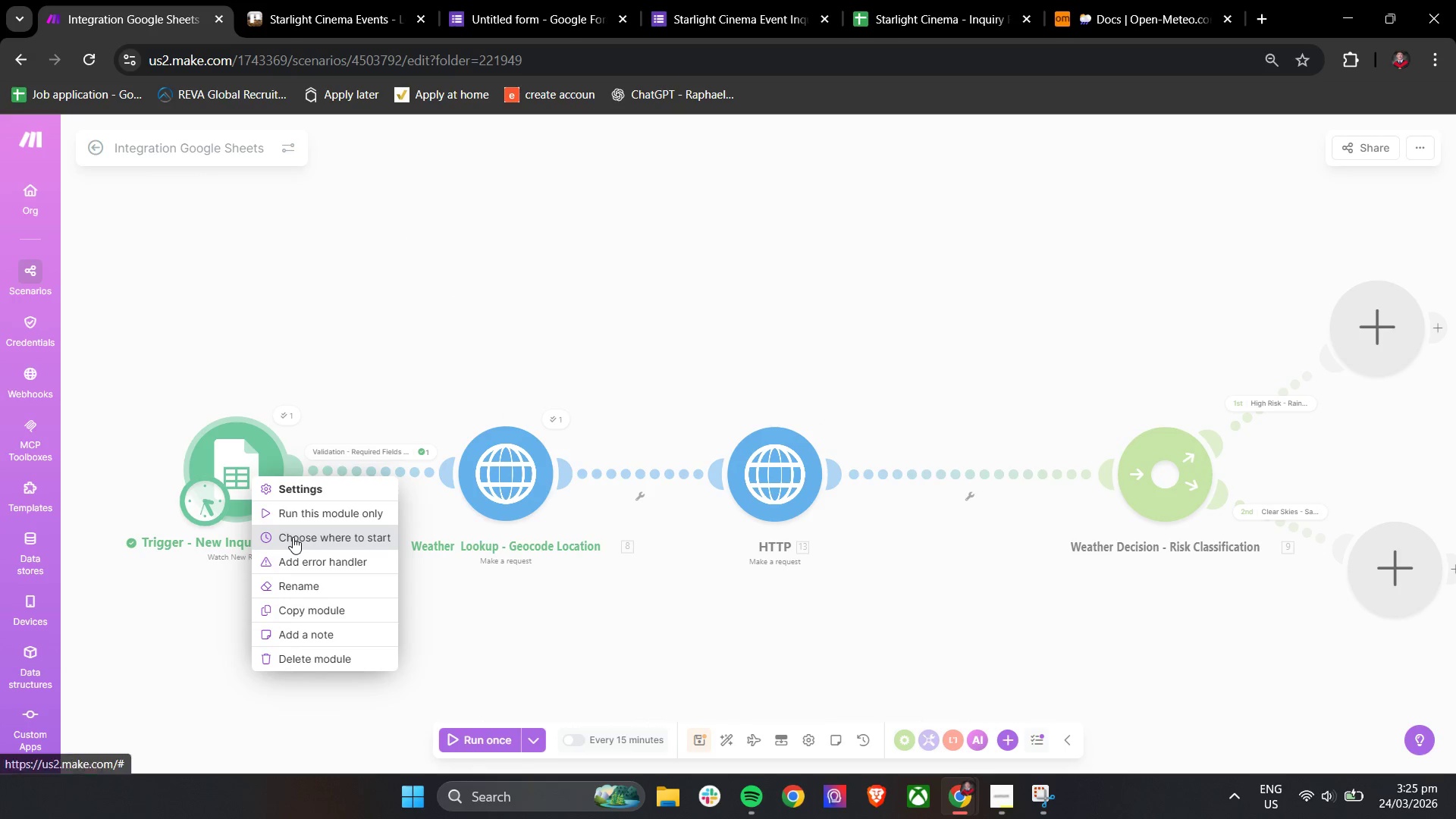 
left_click([293, 537])
 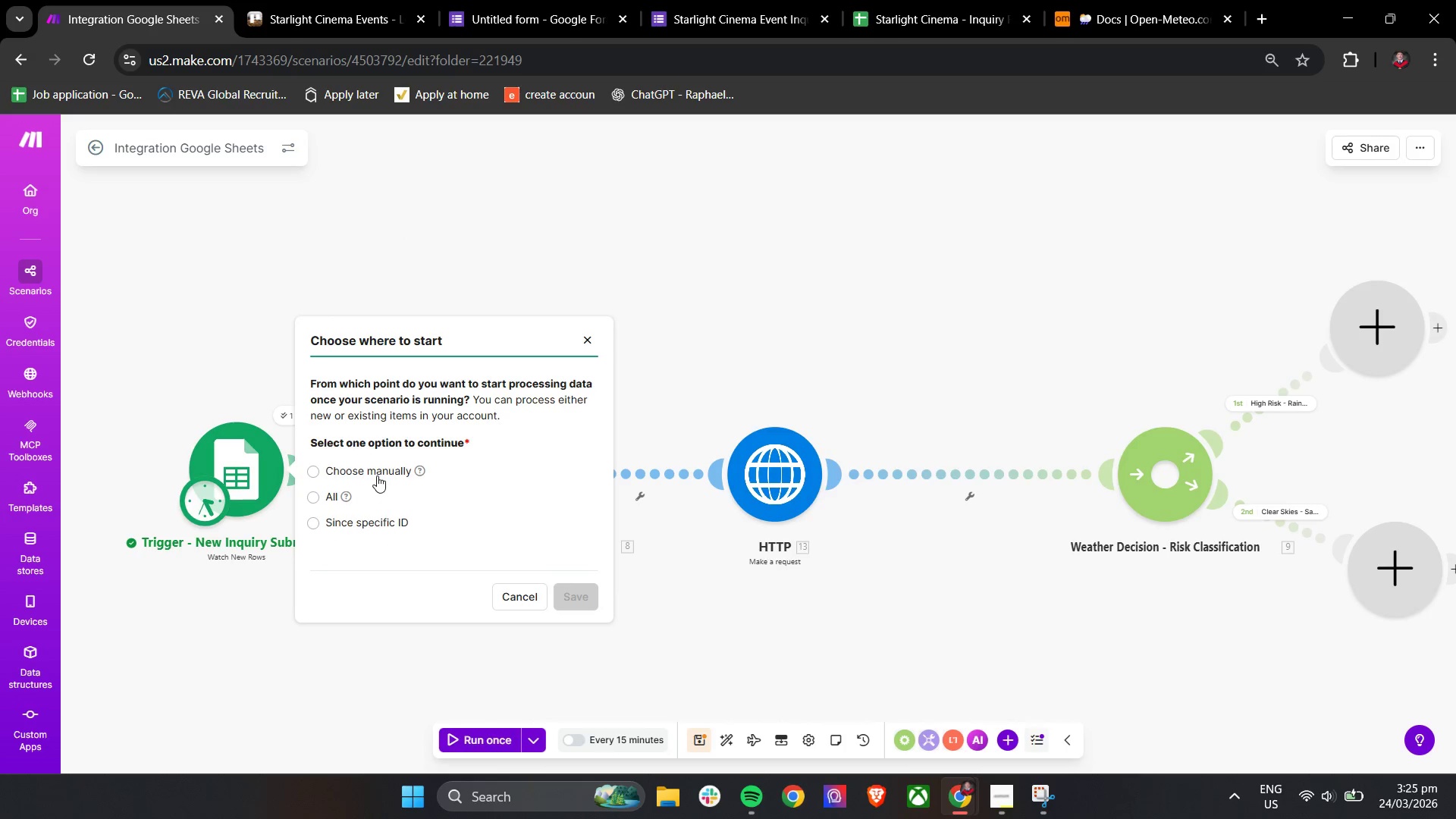 
left_click([372, 469])
 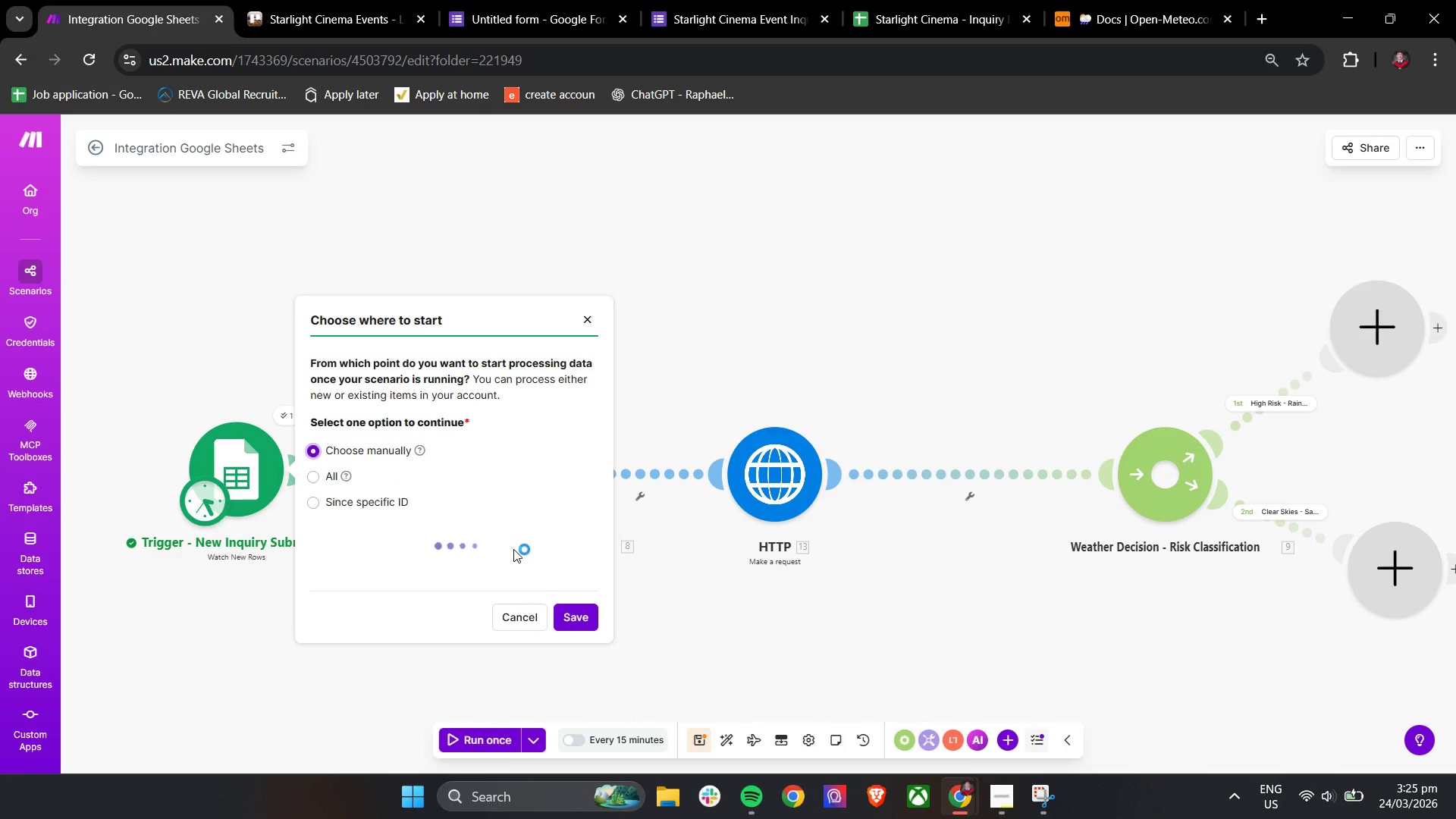 
left_click([503, 491])
 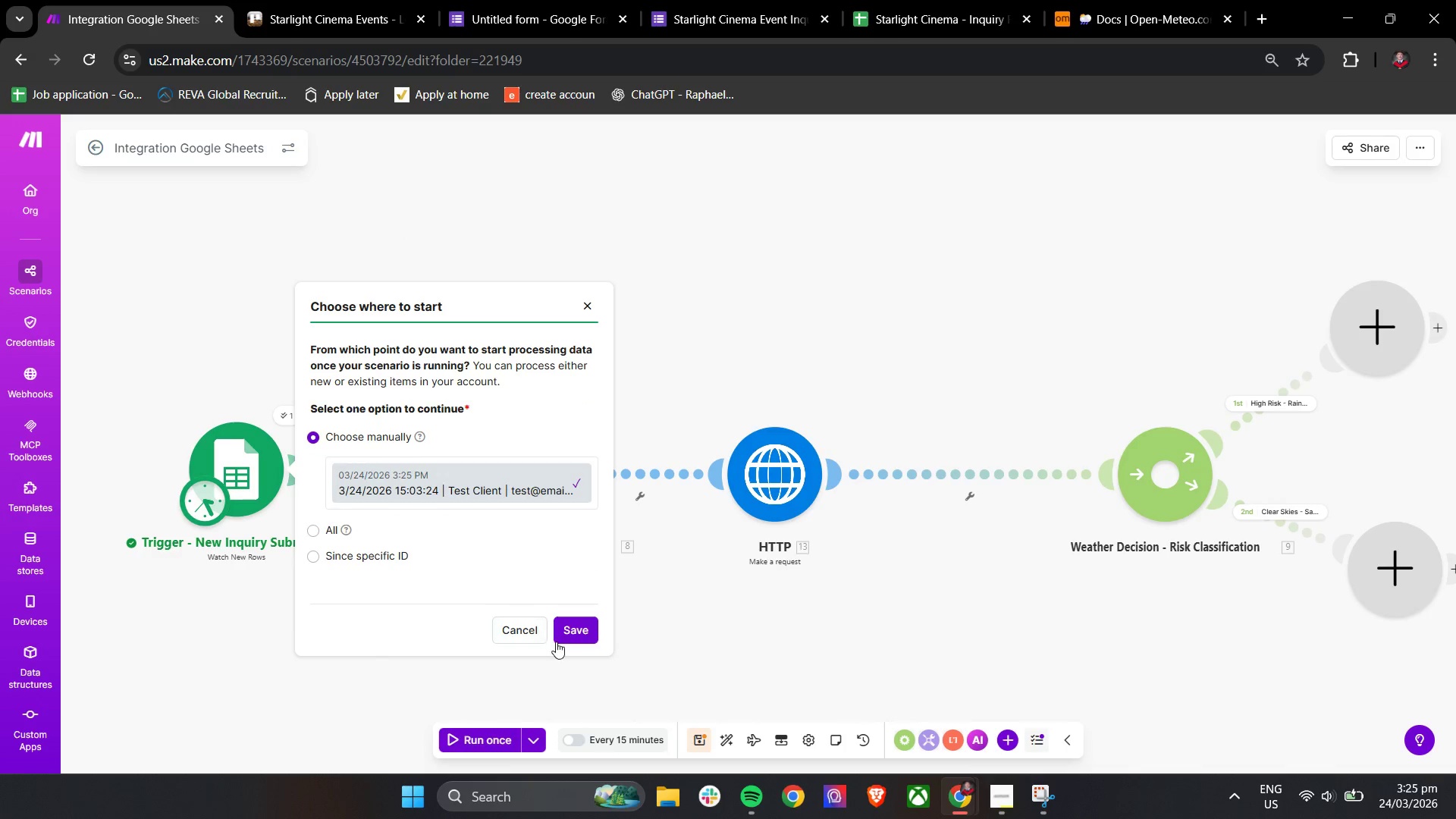 
left_click([570, 636])
 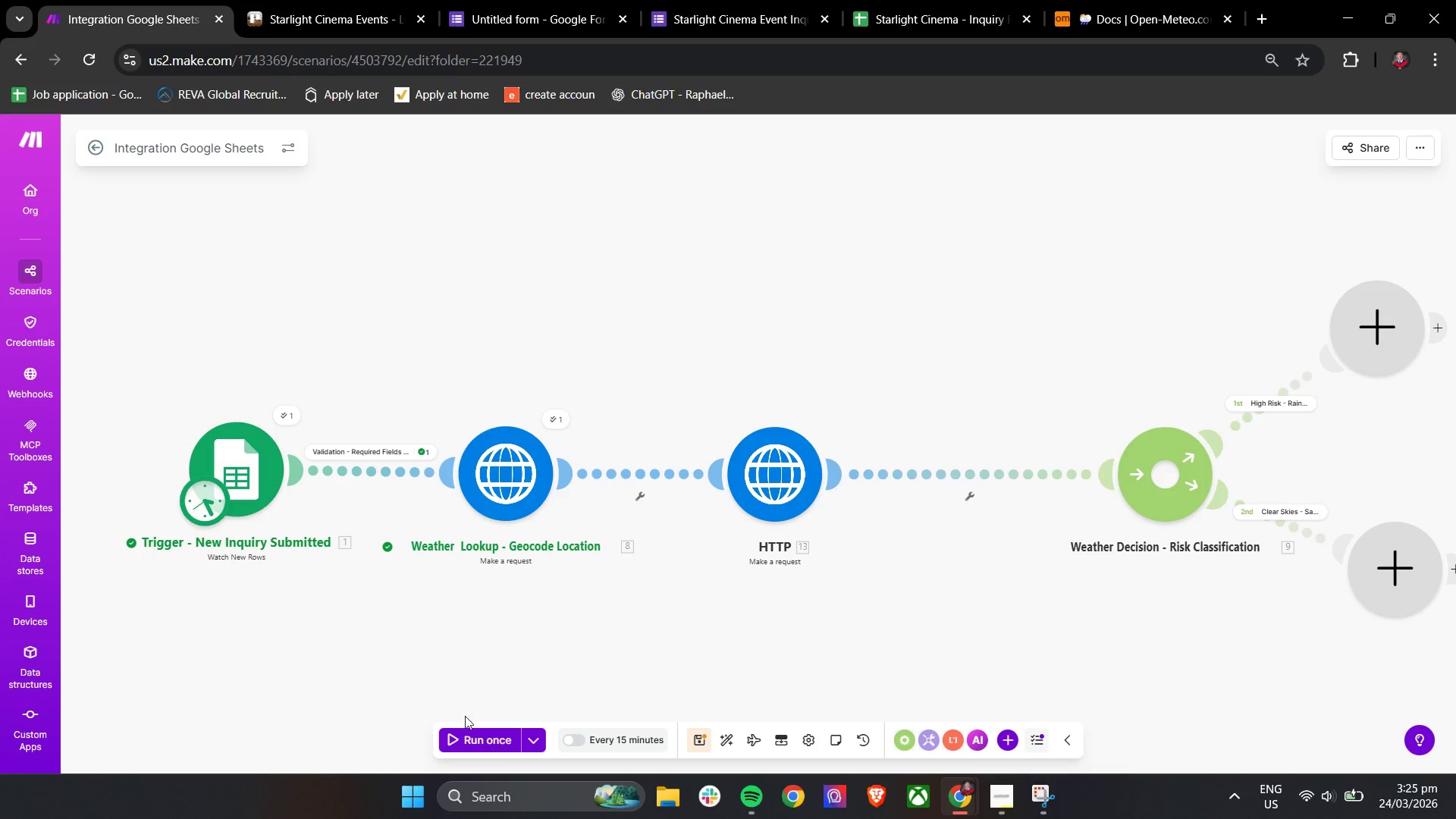 
left_click([464, 736])
 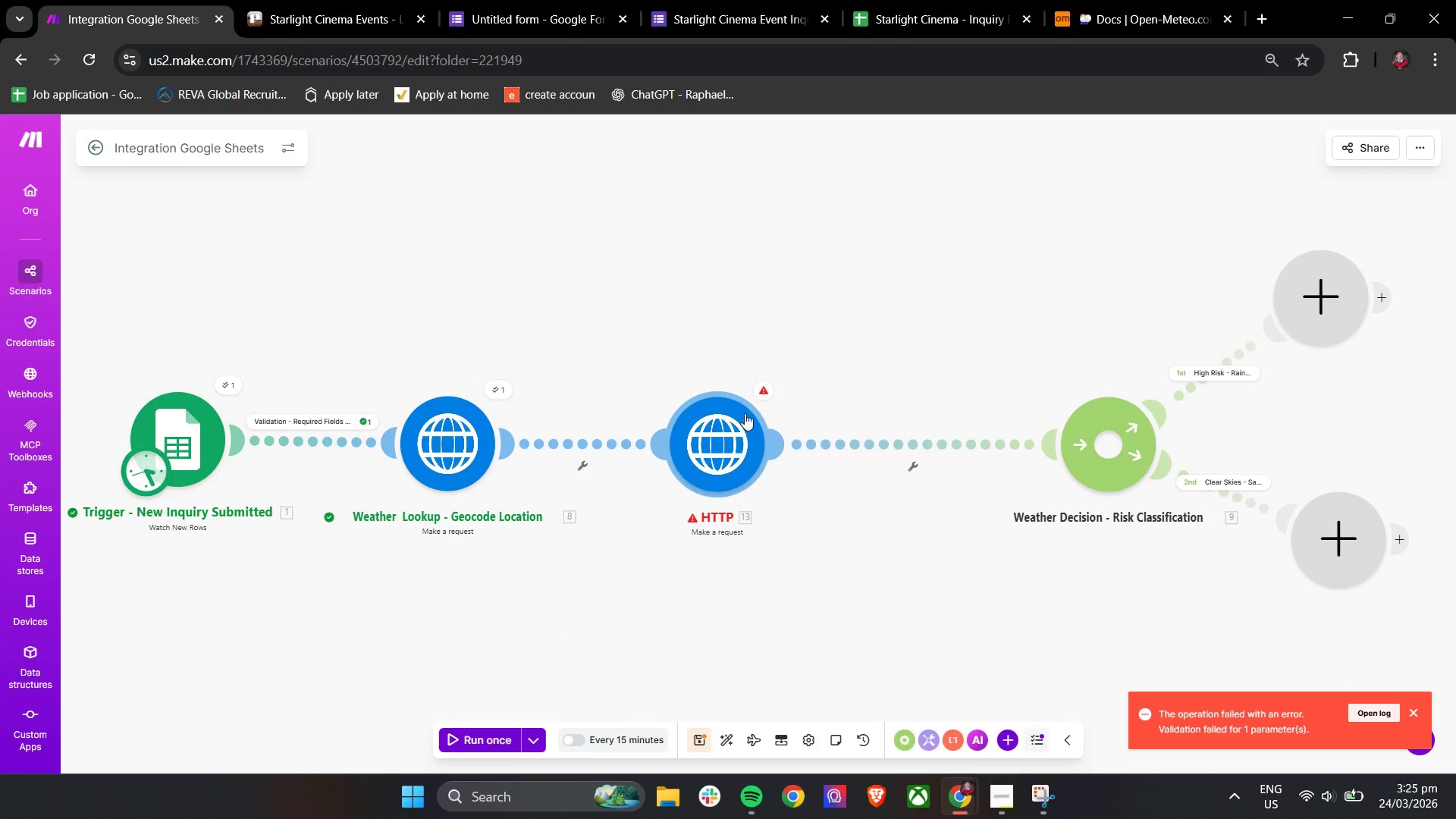 
left_click([761, 395])
 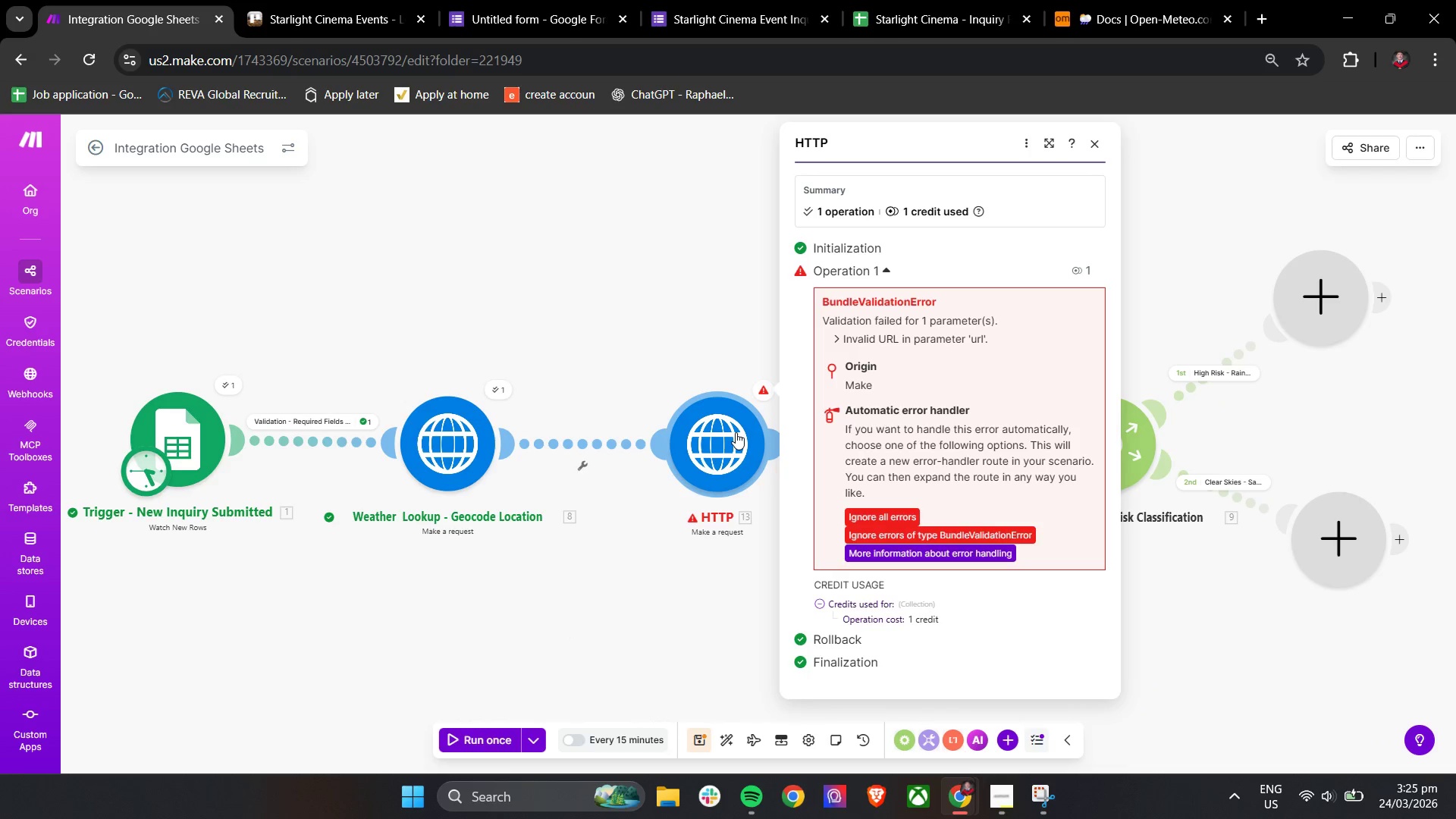 
left_click([736, 432])
 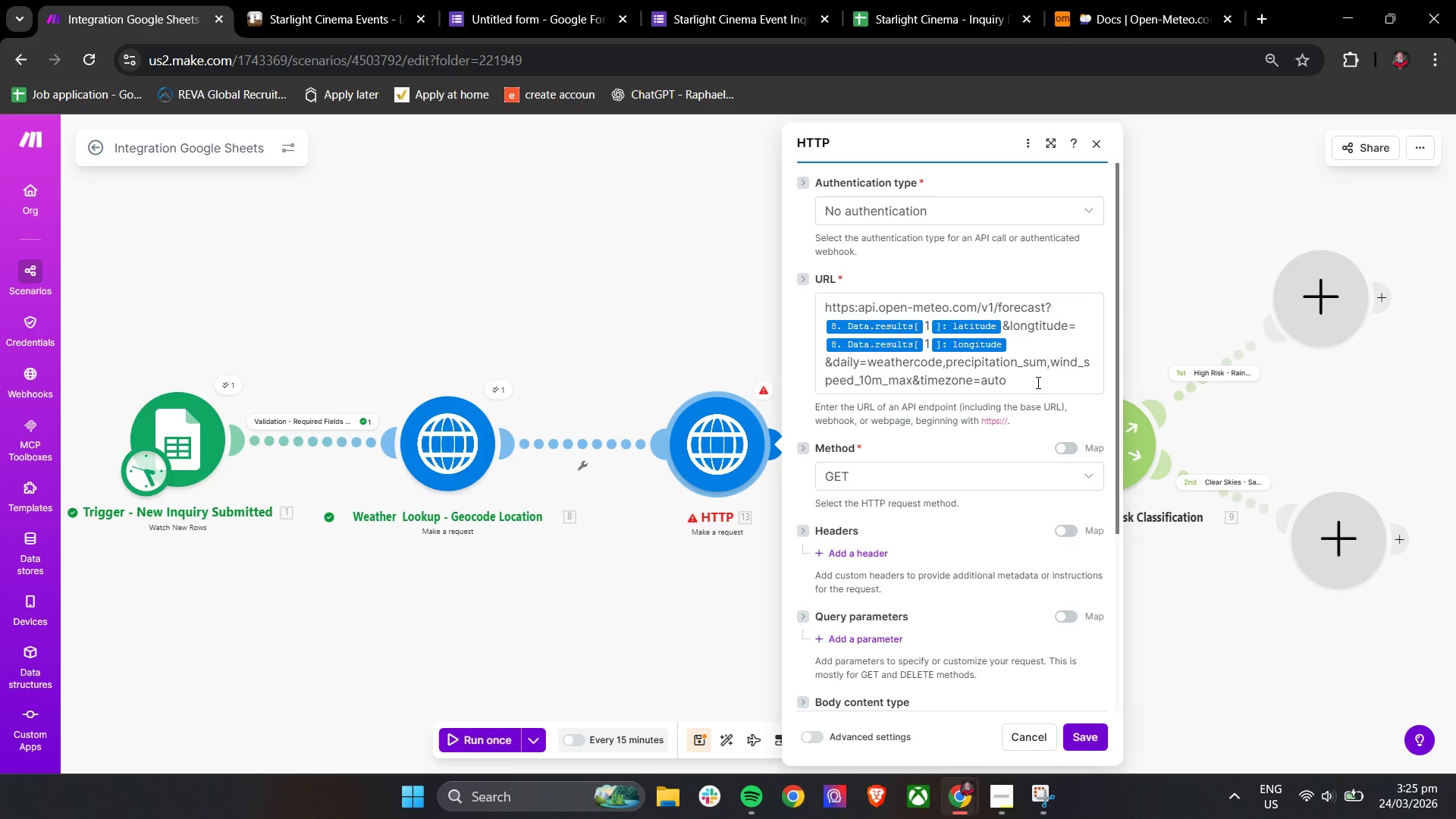 
left_click_drag(start_coordinate=[1037, 382], to_coordinate=[779, 301])
 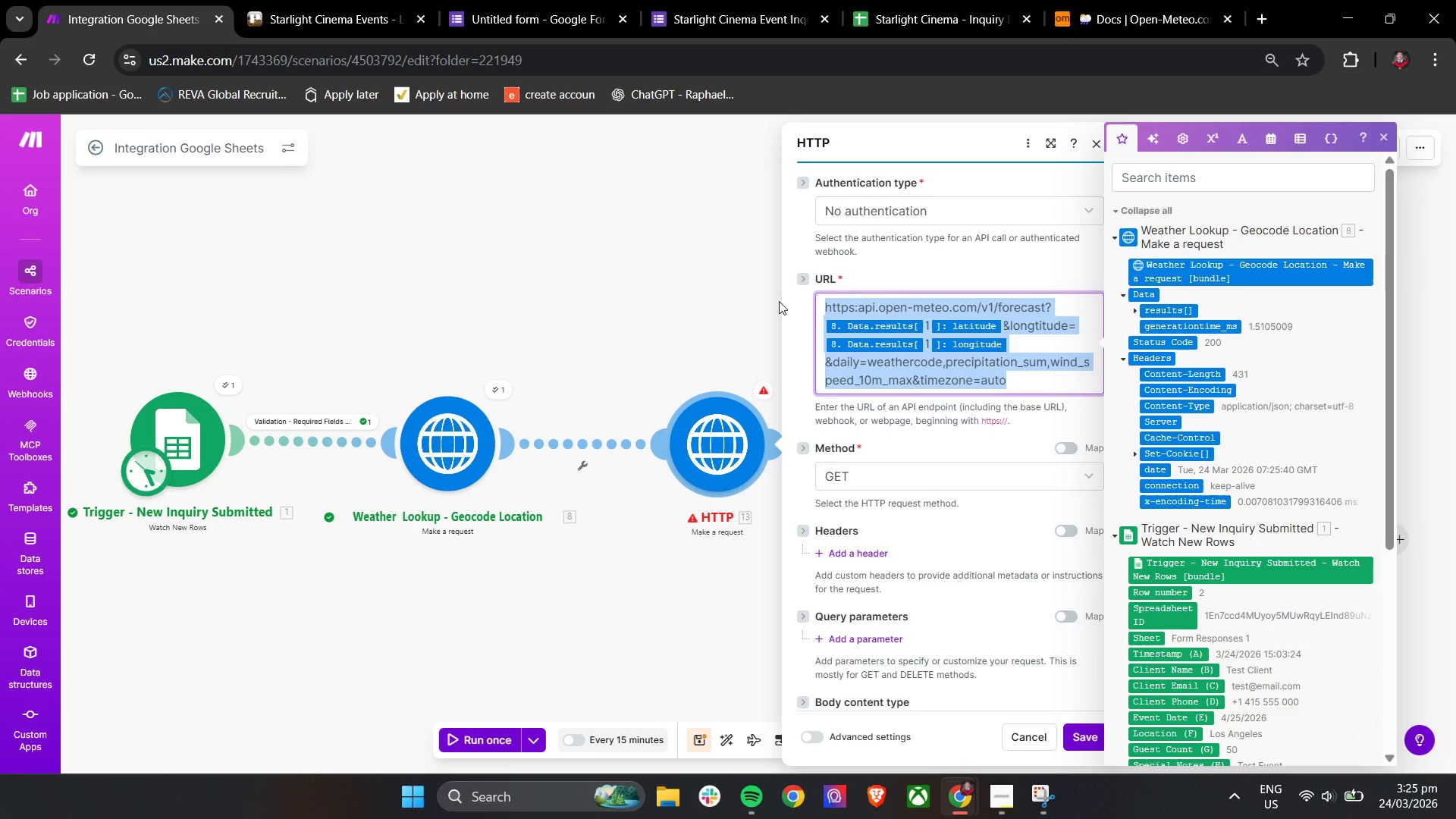 
key(Backspace)
 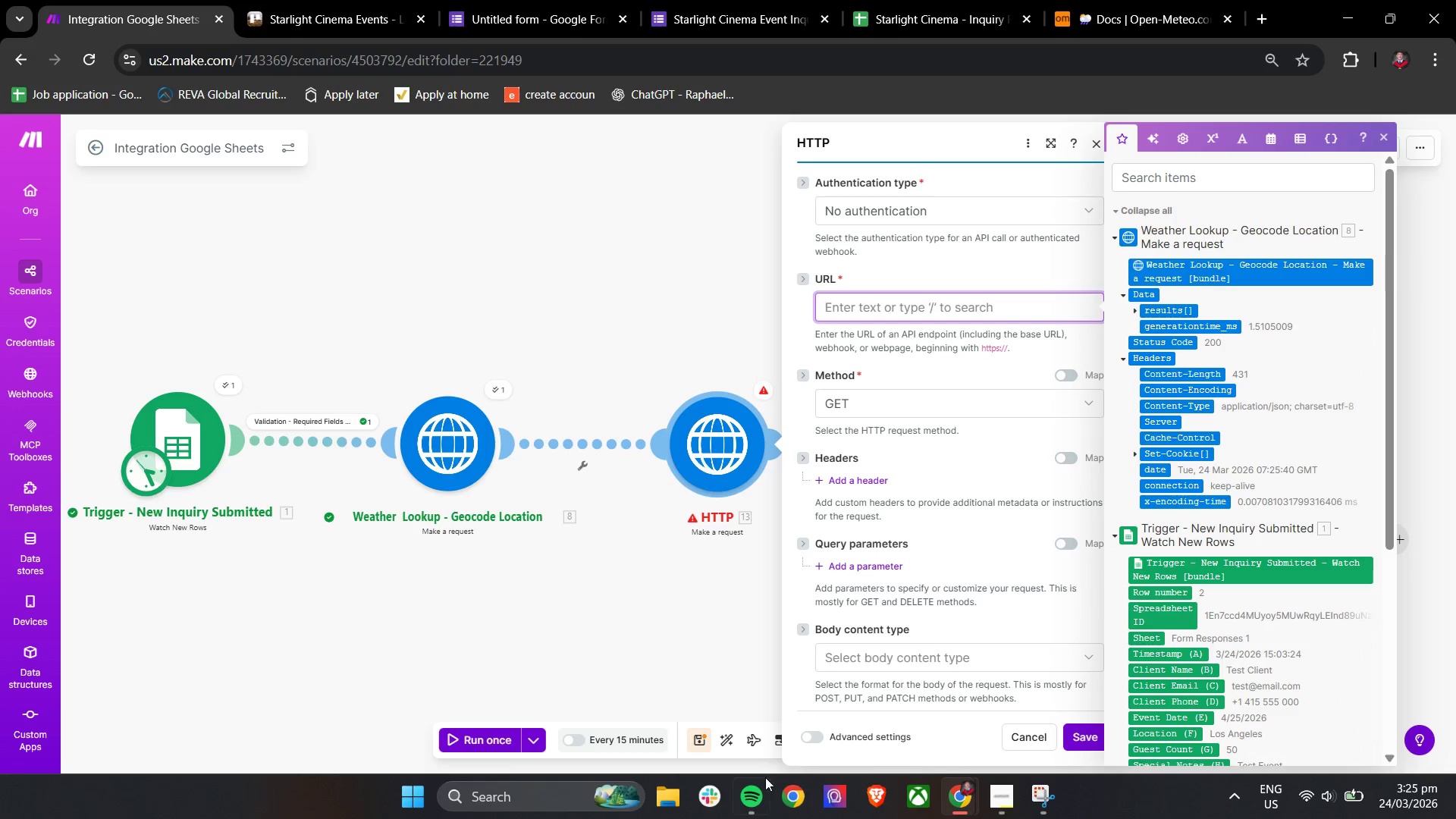 
left_click([756, 802])
 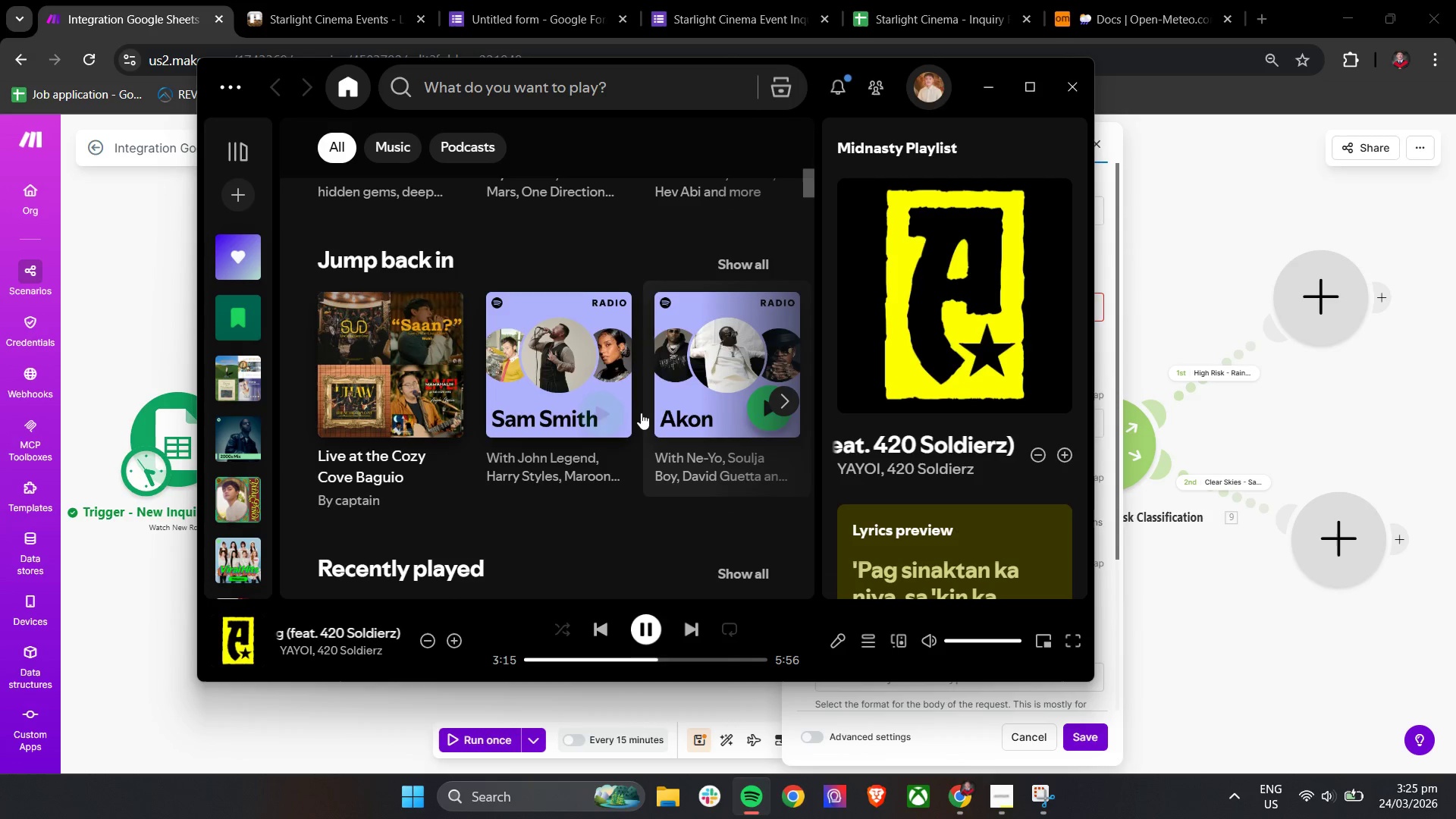 
left_click([606, 412])
 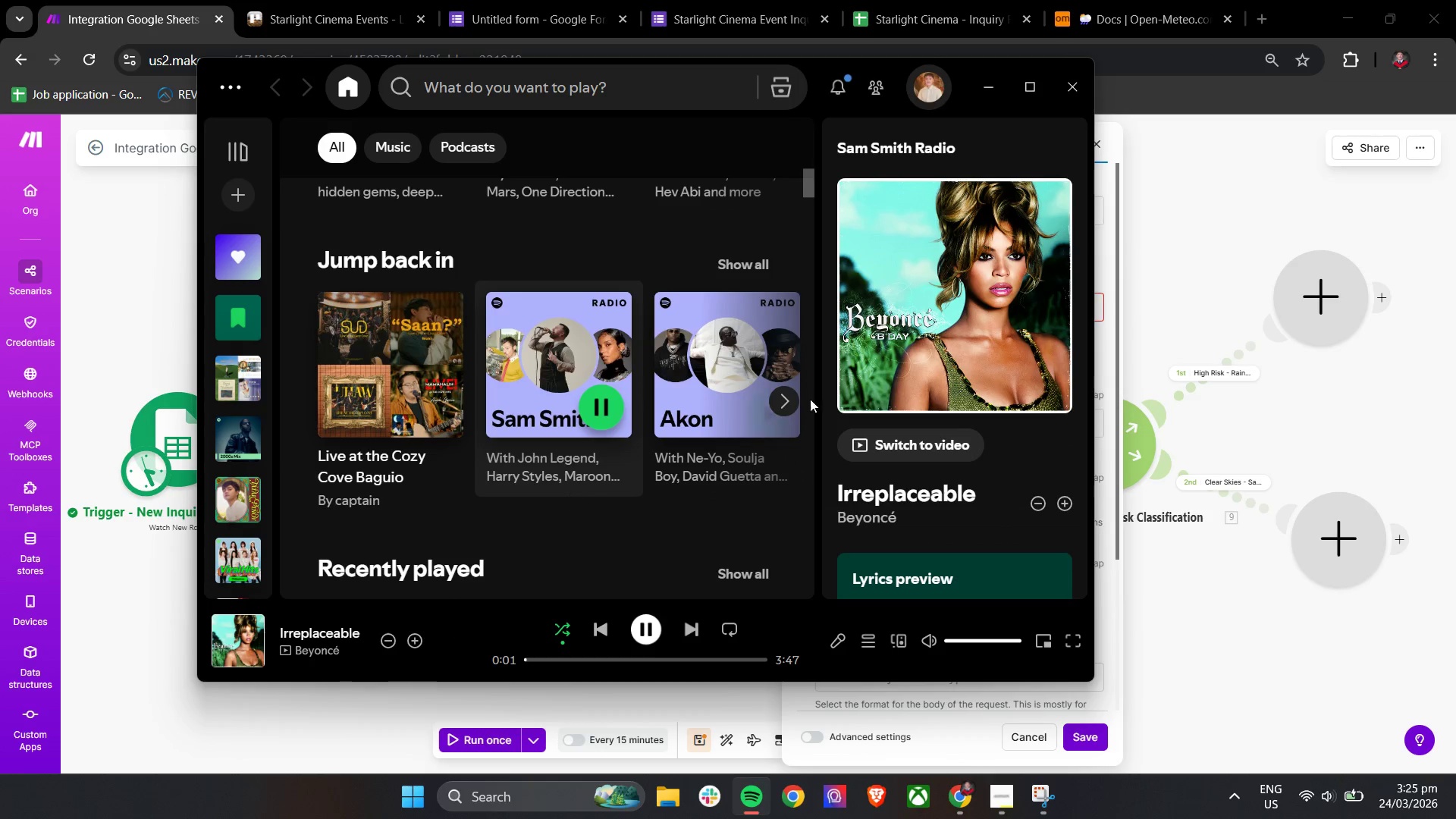 
left_click([993, 76])
 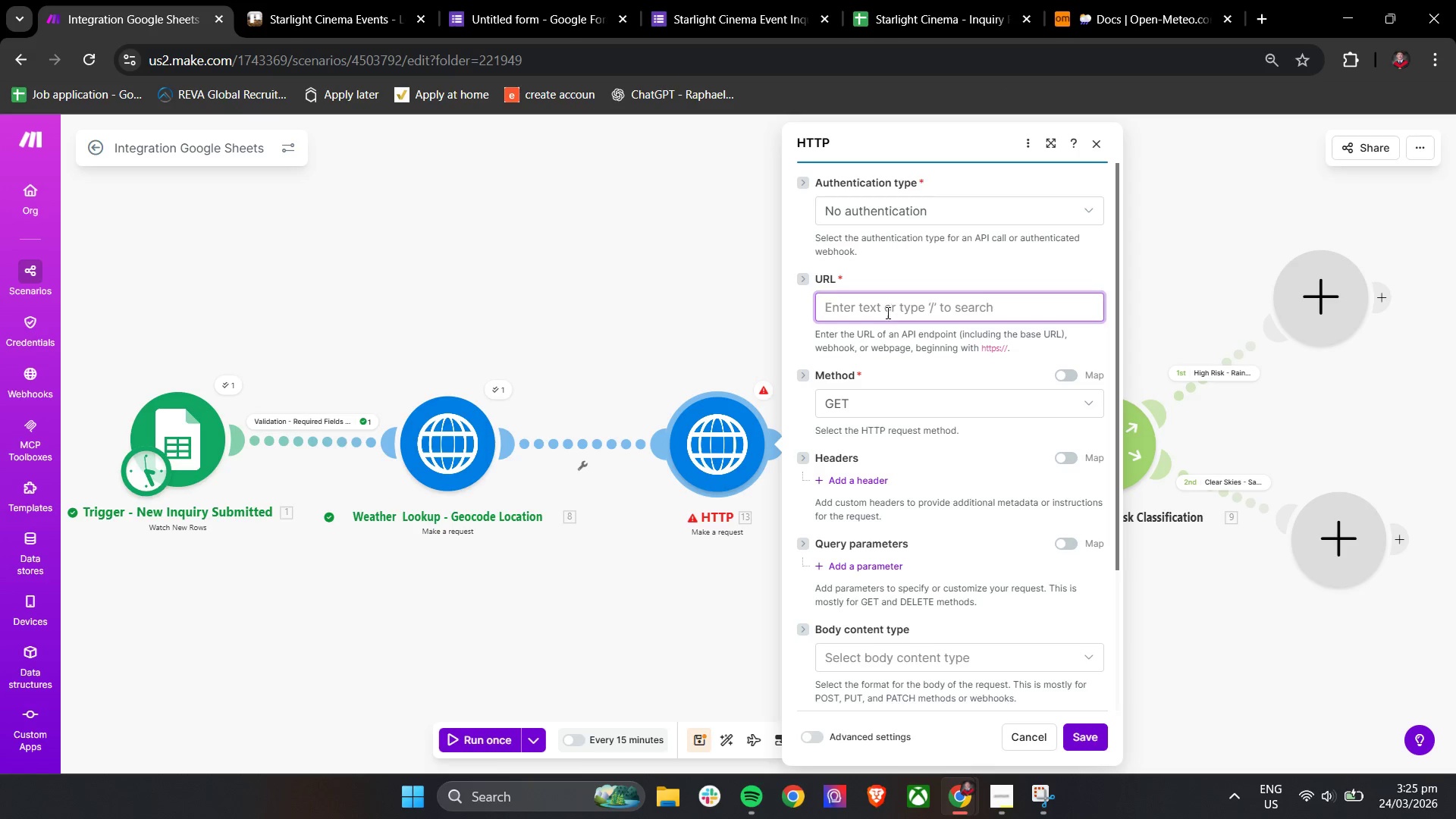 
left_click([886, 309])
 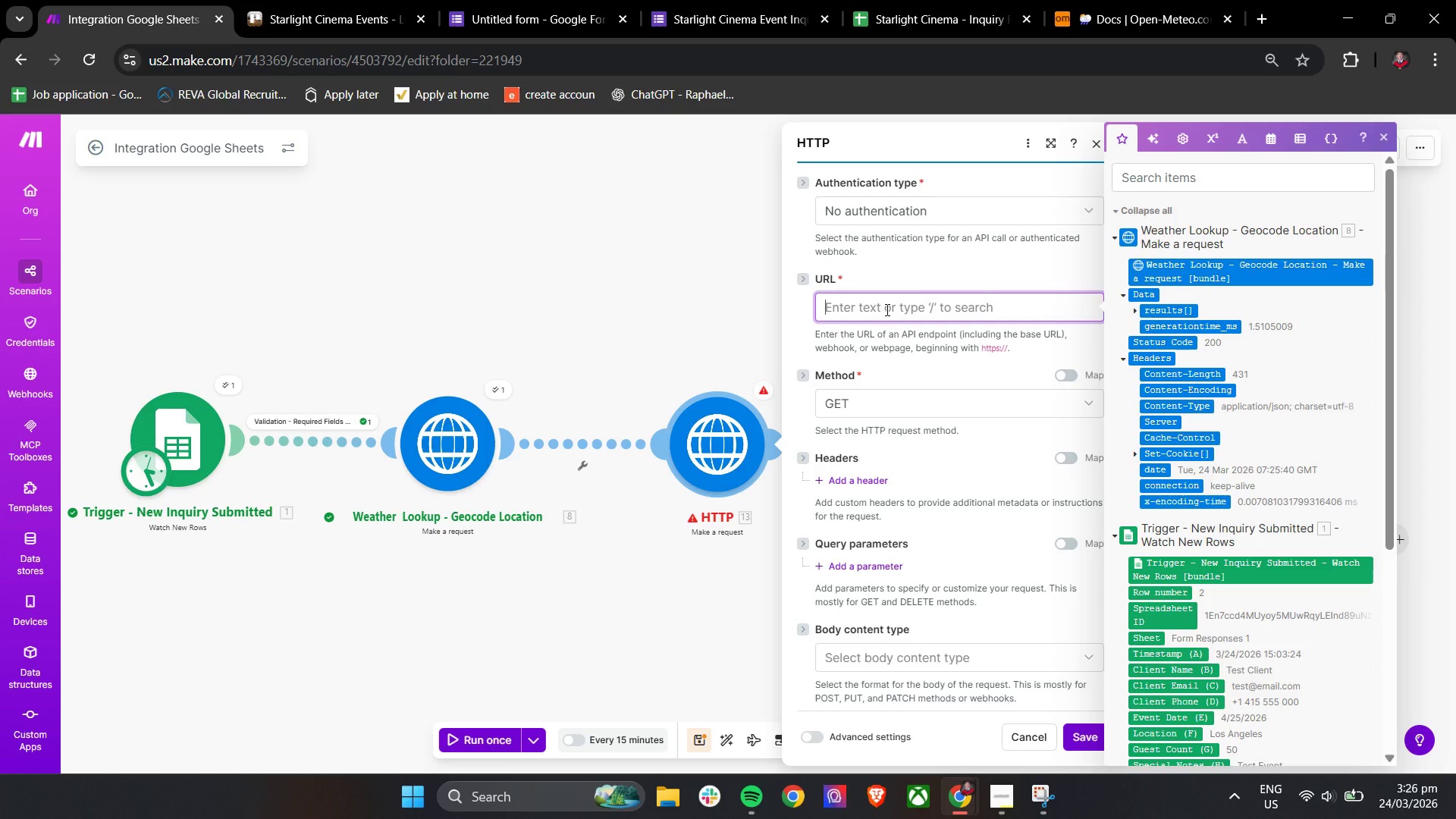 
wait(8.72)
 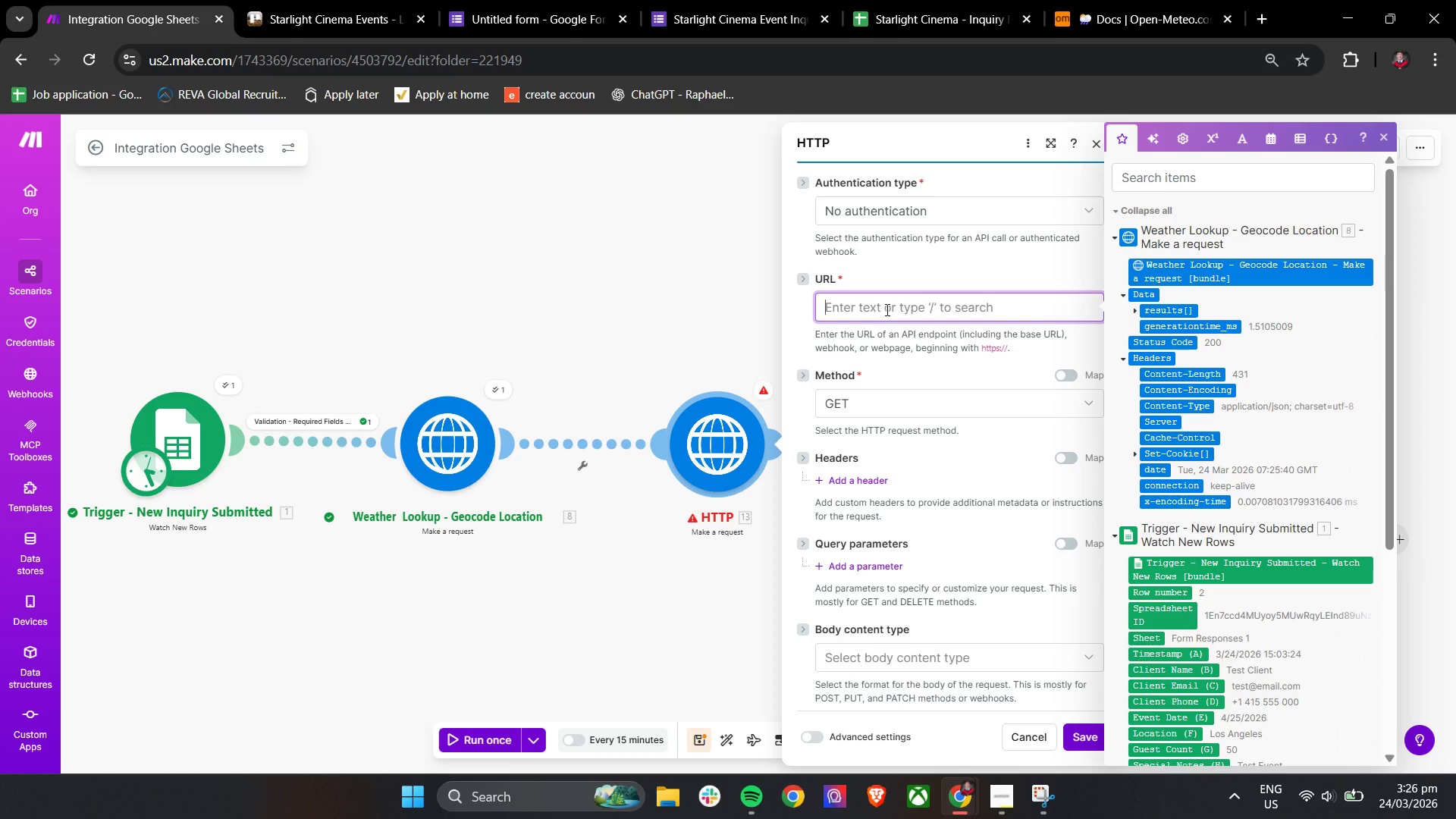 
type(https://api.open-meto)
key(Backspace)
type(eo.com/)
key(Backspace)
type(v1/)
key(Backspace)
type(forecast)
 